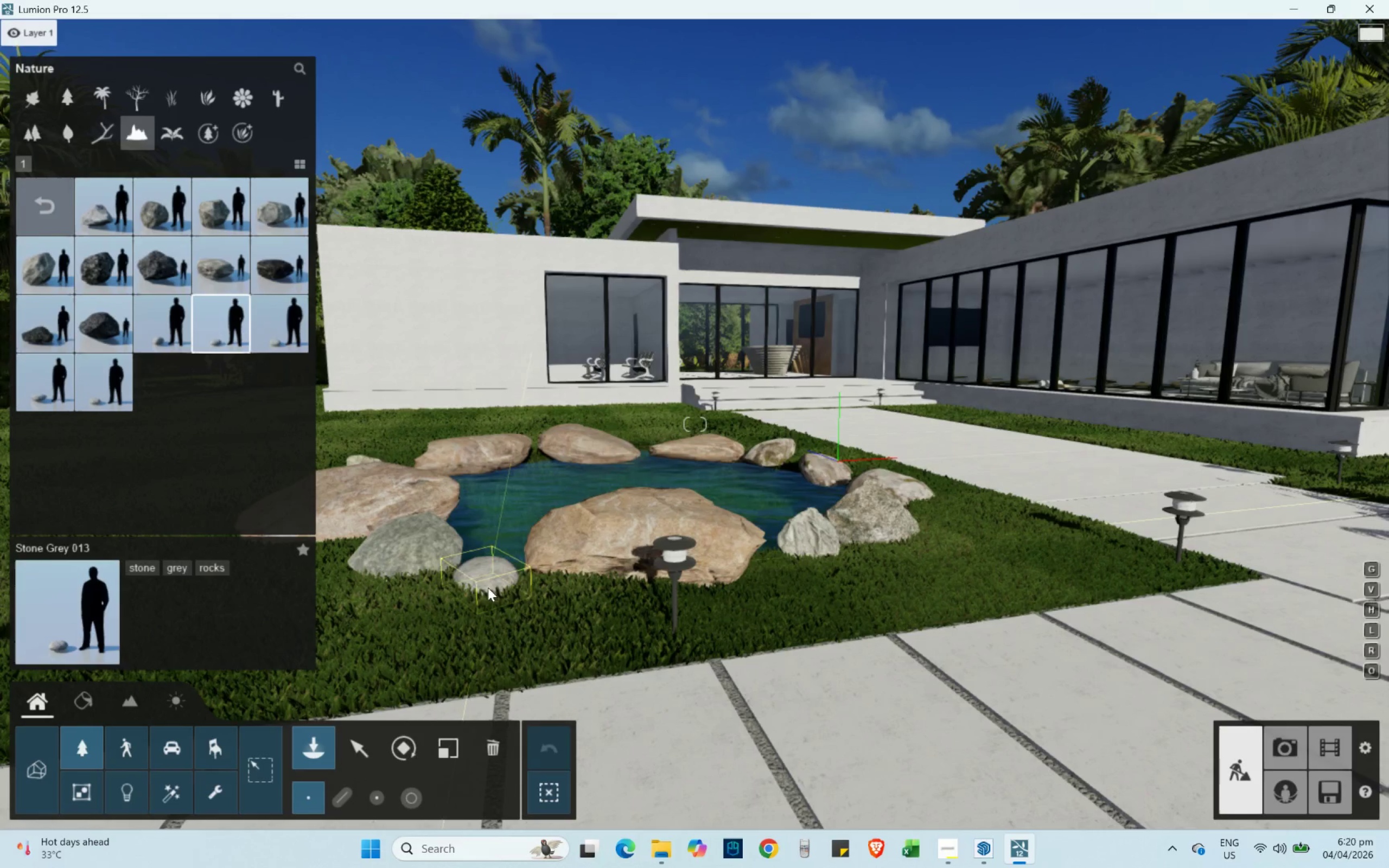 
left_click([278, 337])
 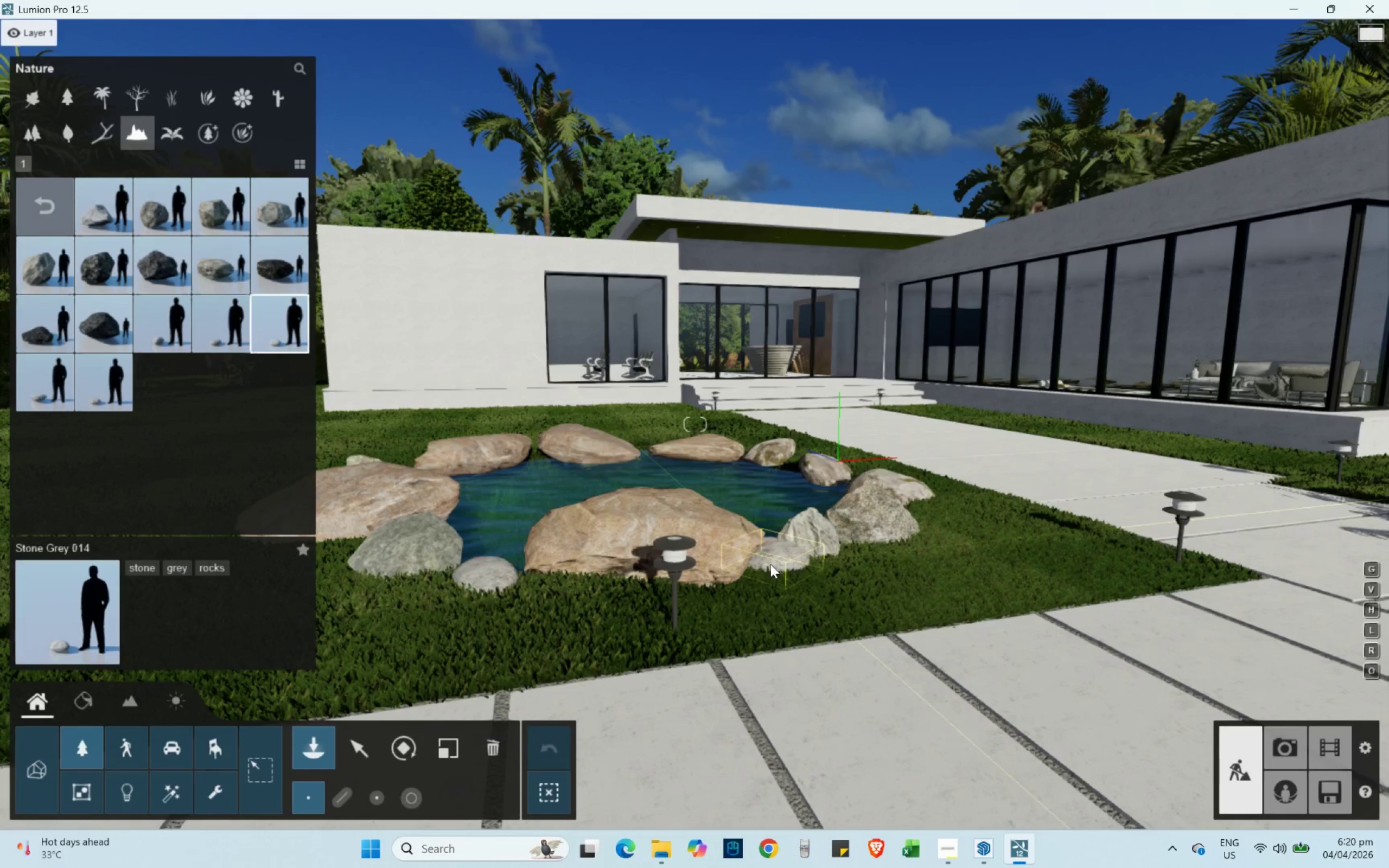 
type(sd)
 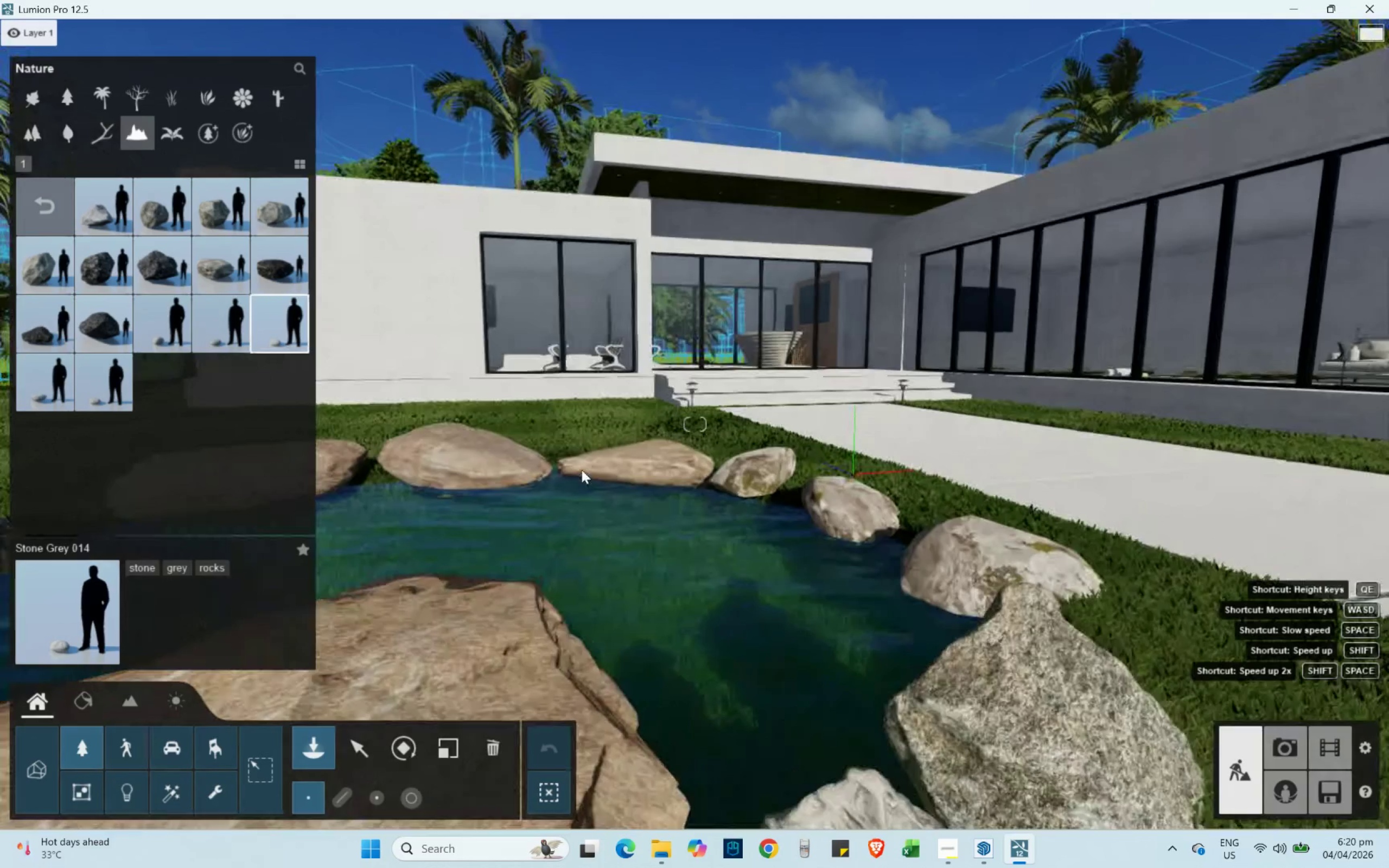 
hold_key(key=W, duration=0.73)
 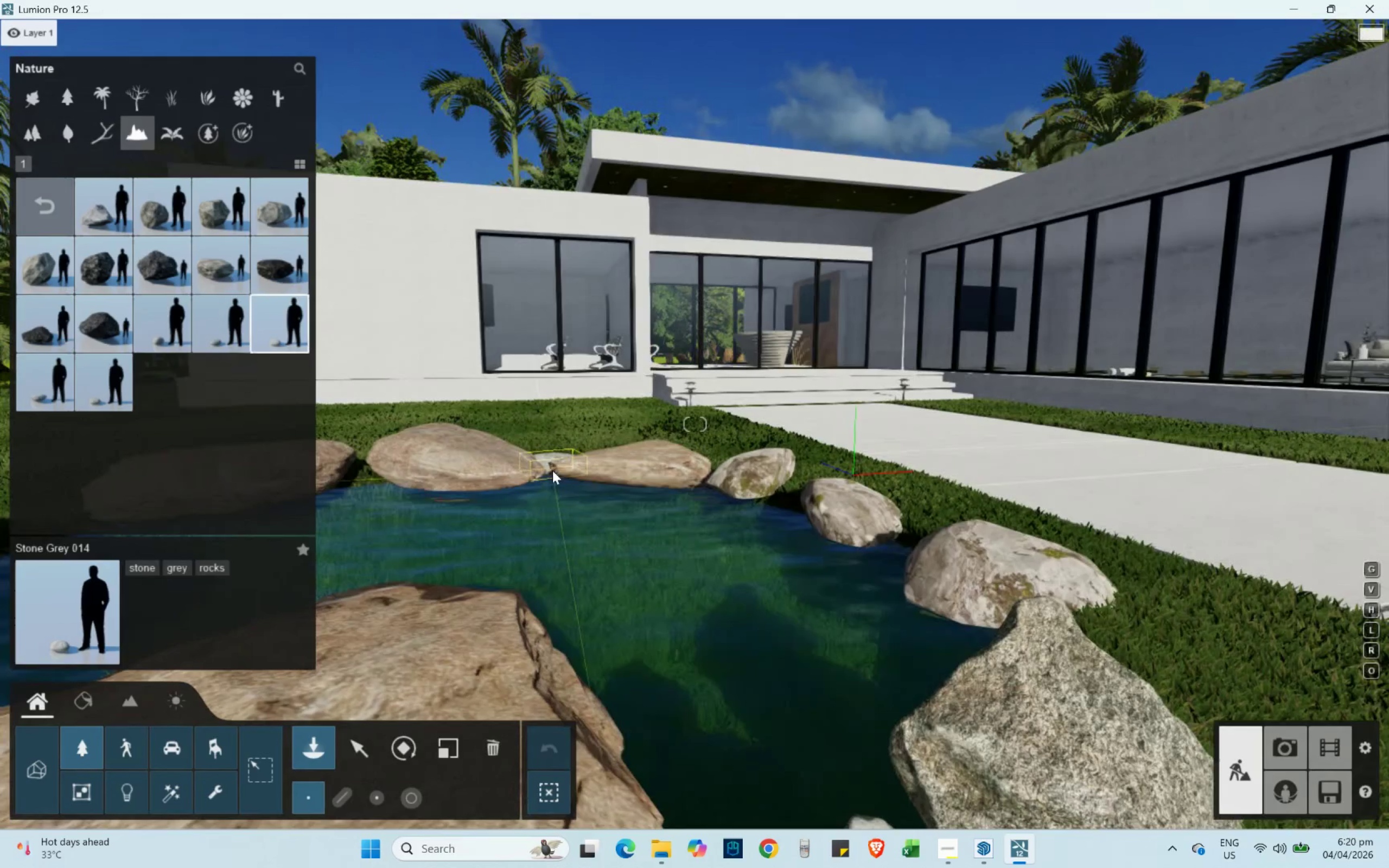 
left_click([553, 470])
 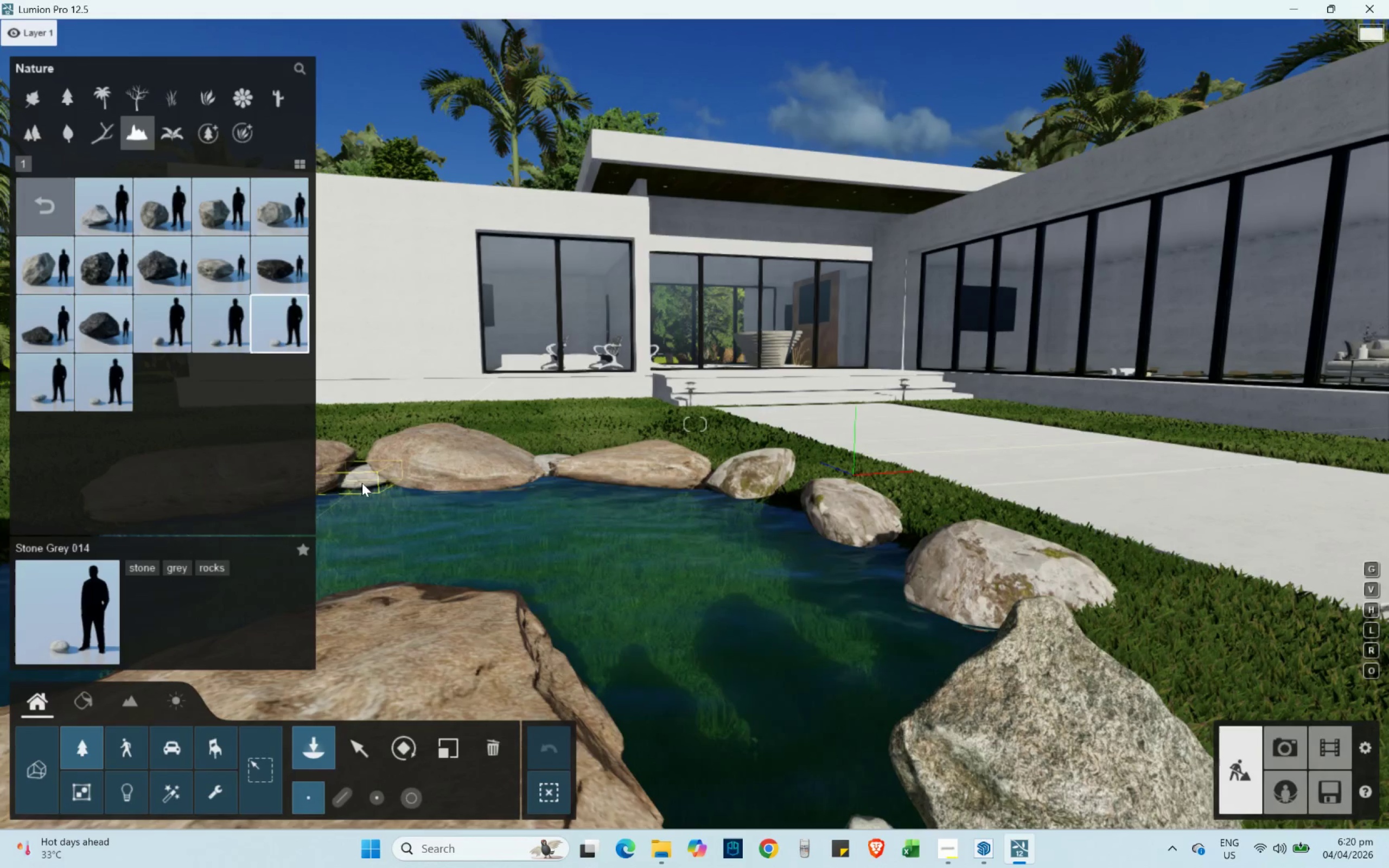 
left_click([362, 490])
 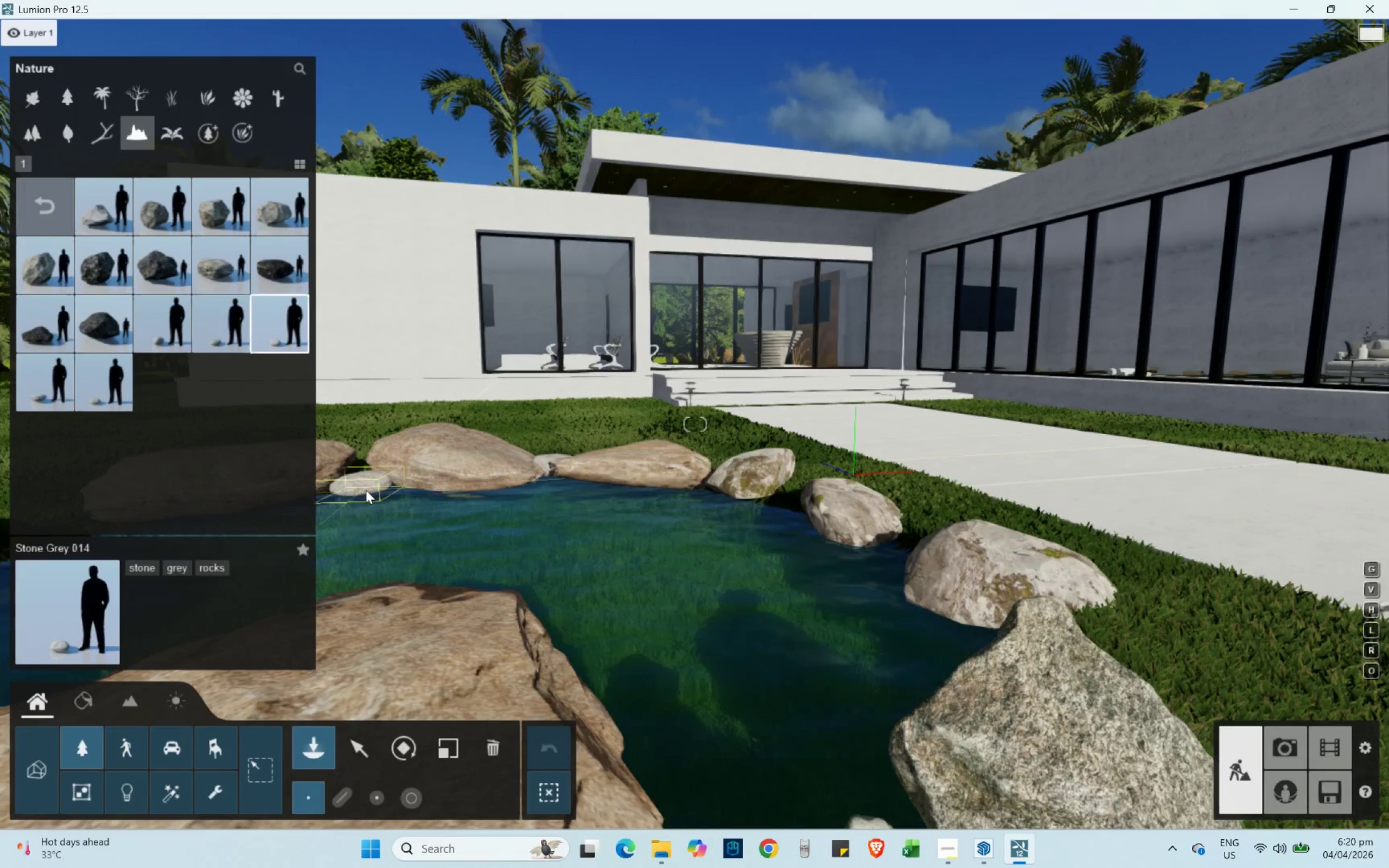 
type(sasdd)
 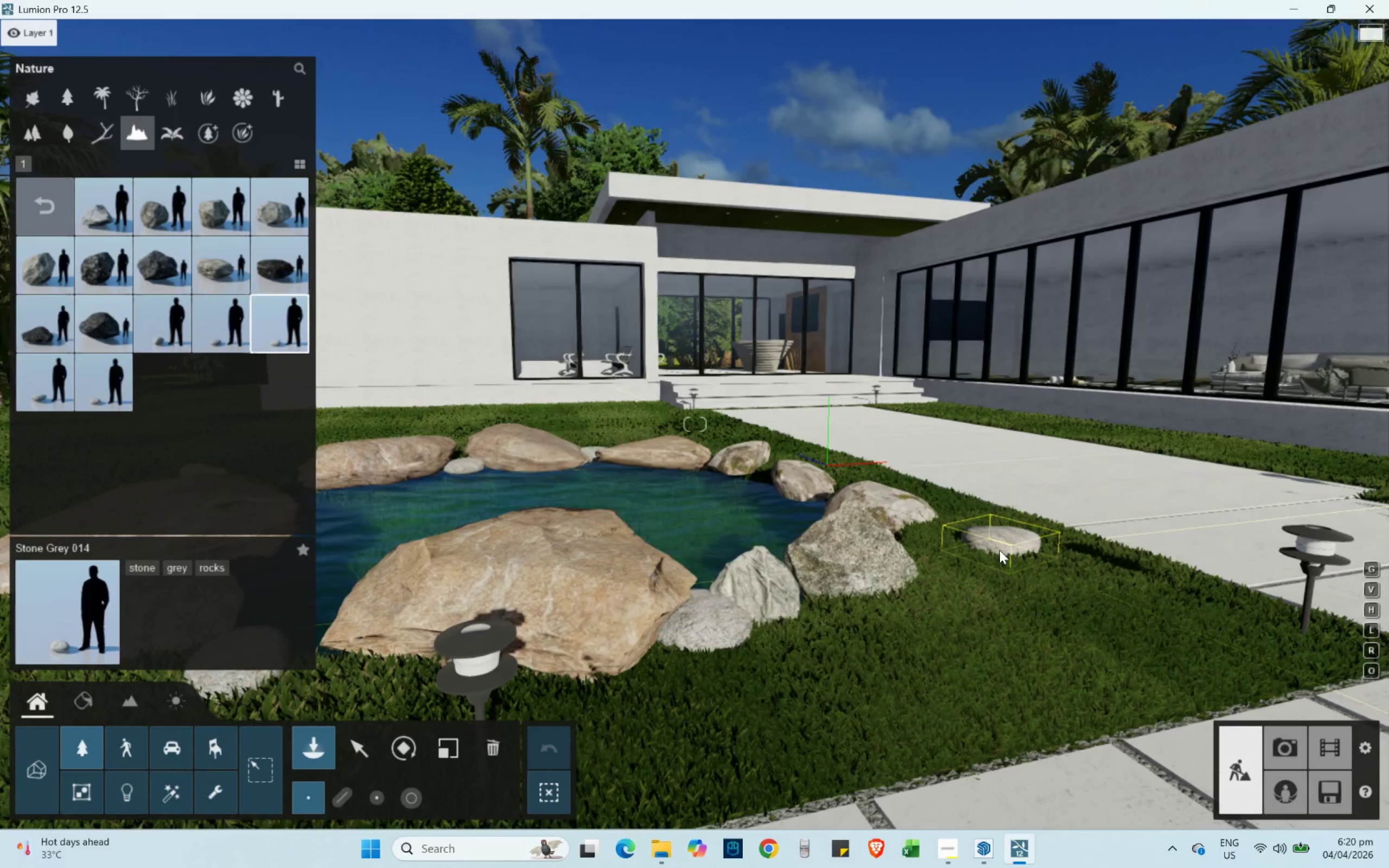 
key(S)
 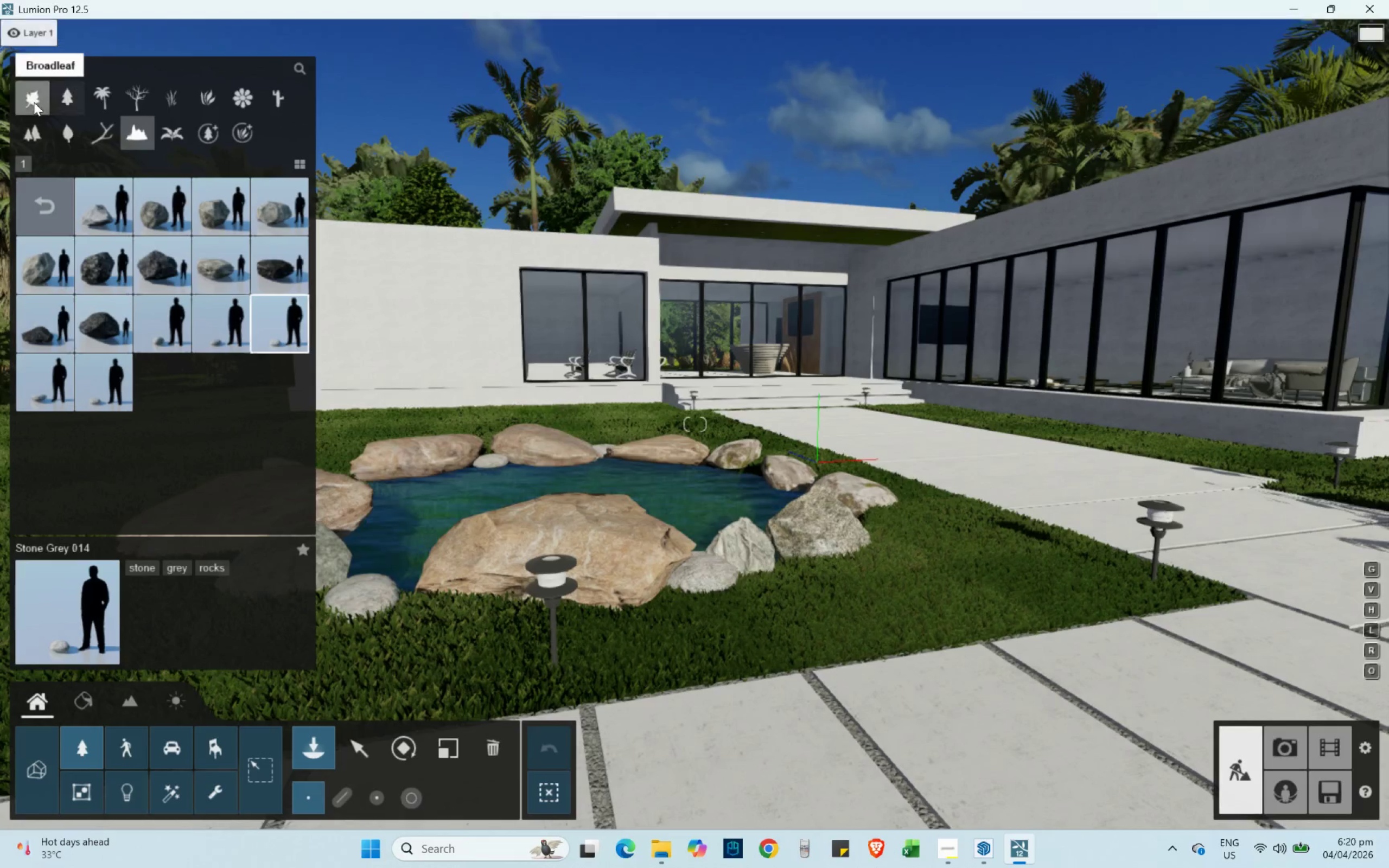 
left_click([177, 99])
 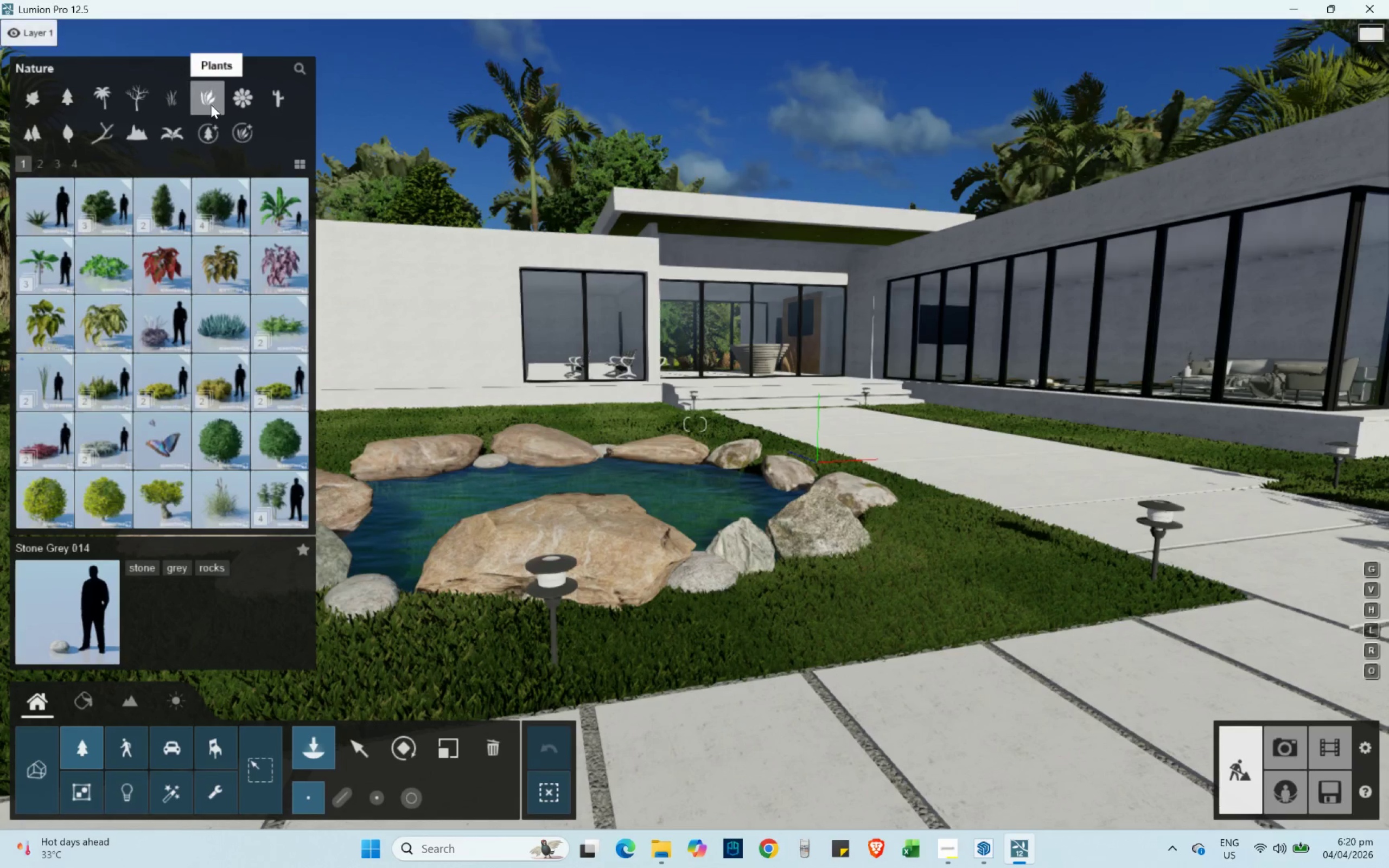 
wait(10.22)
 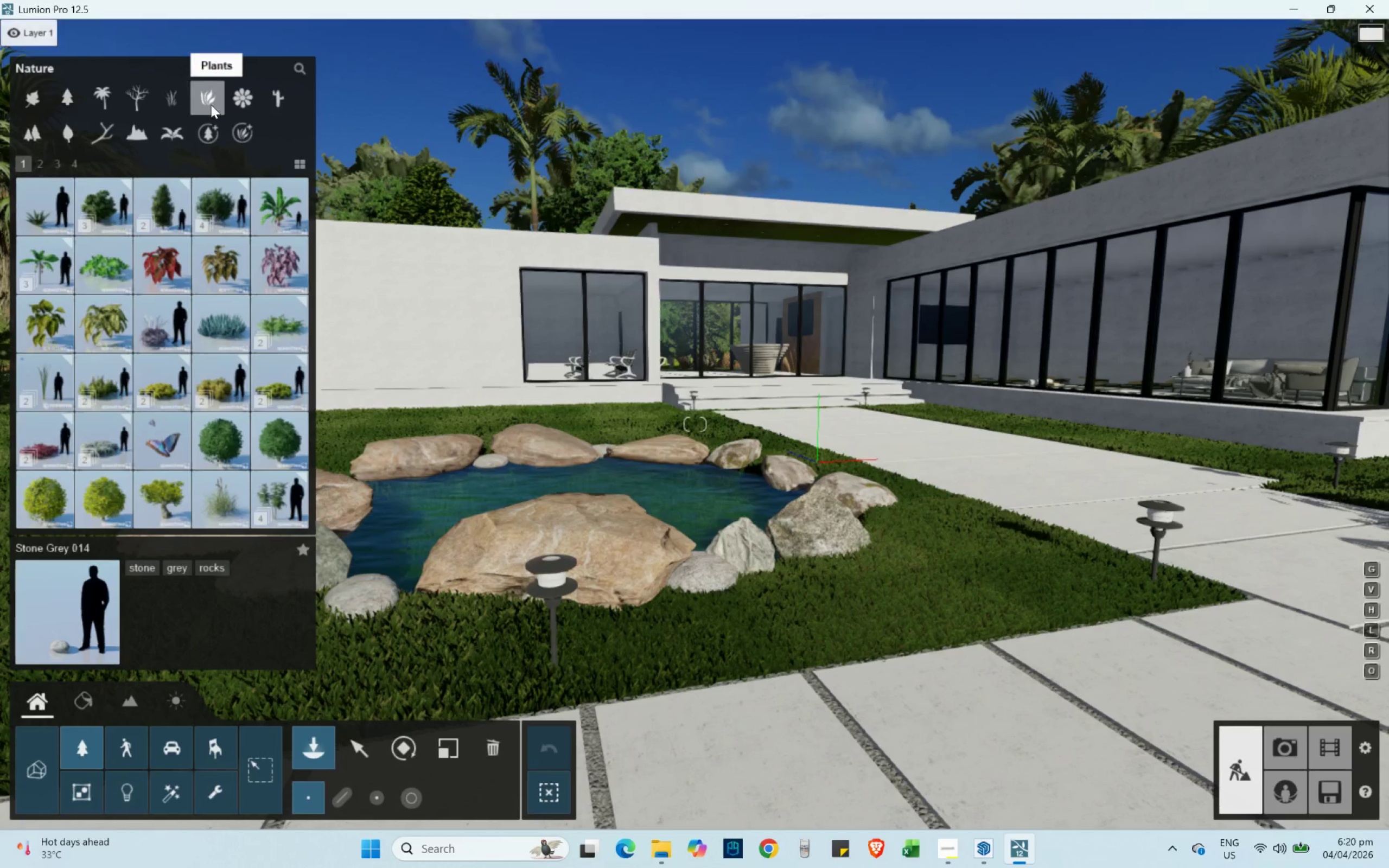 
mouse_move([60, 241])
 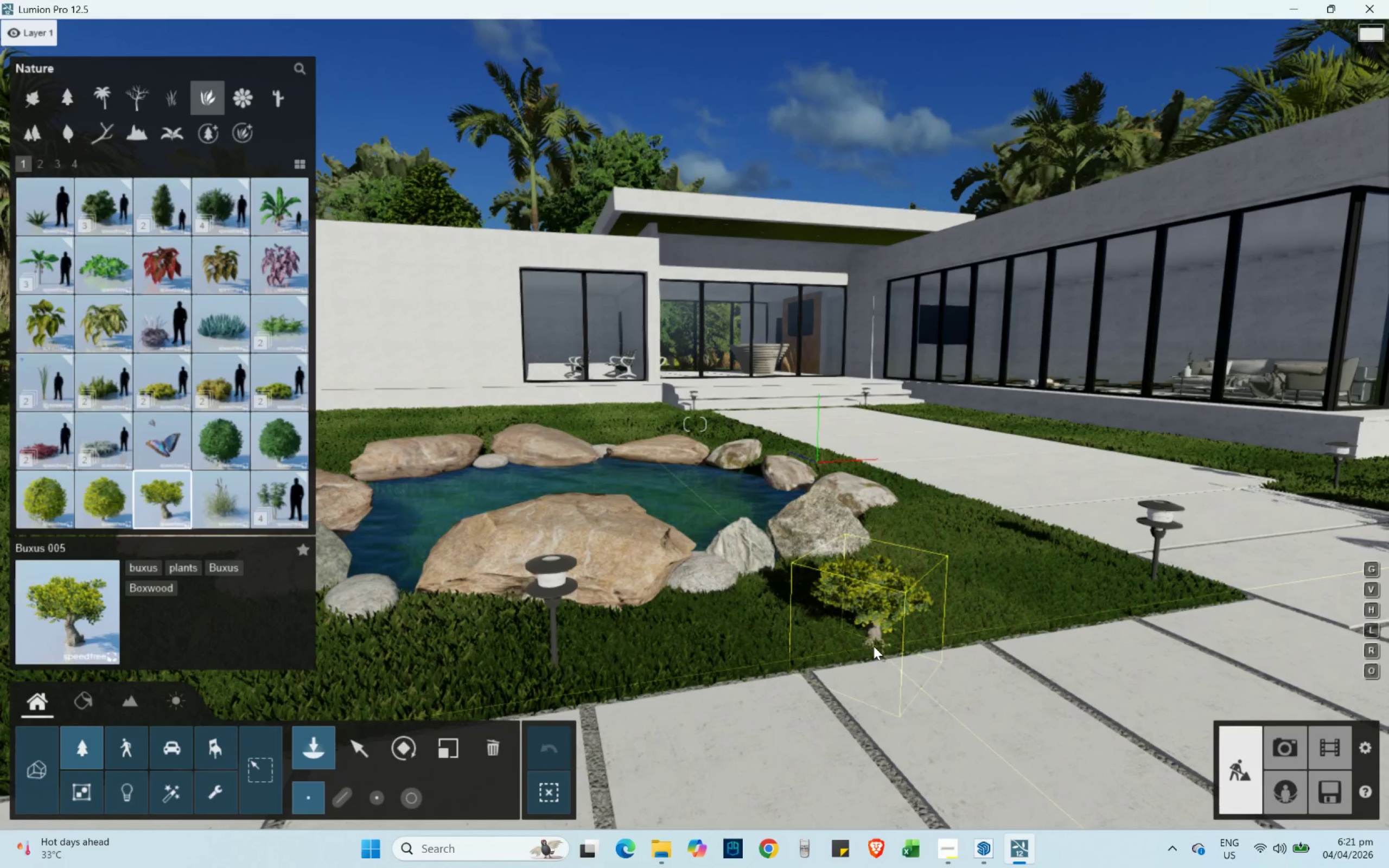 
wait(13.63)
 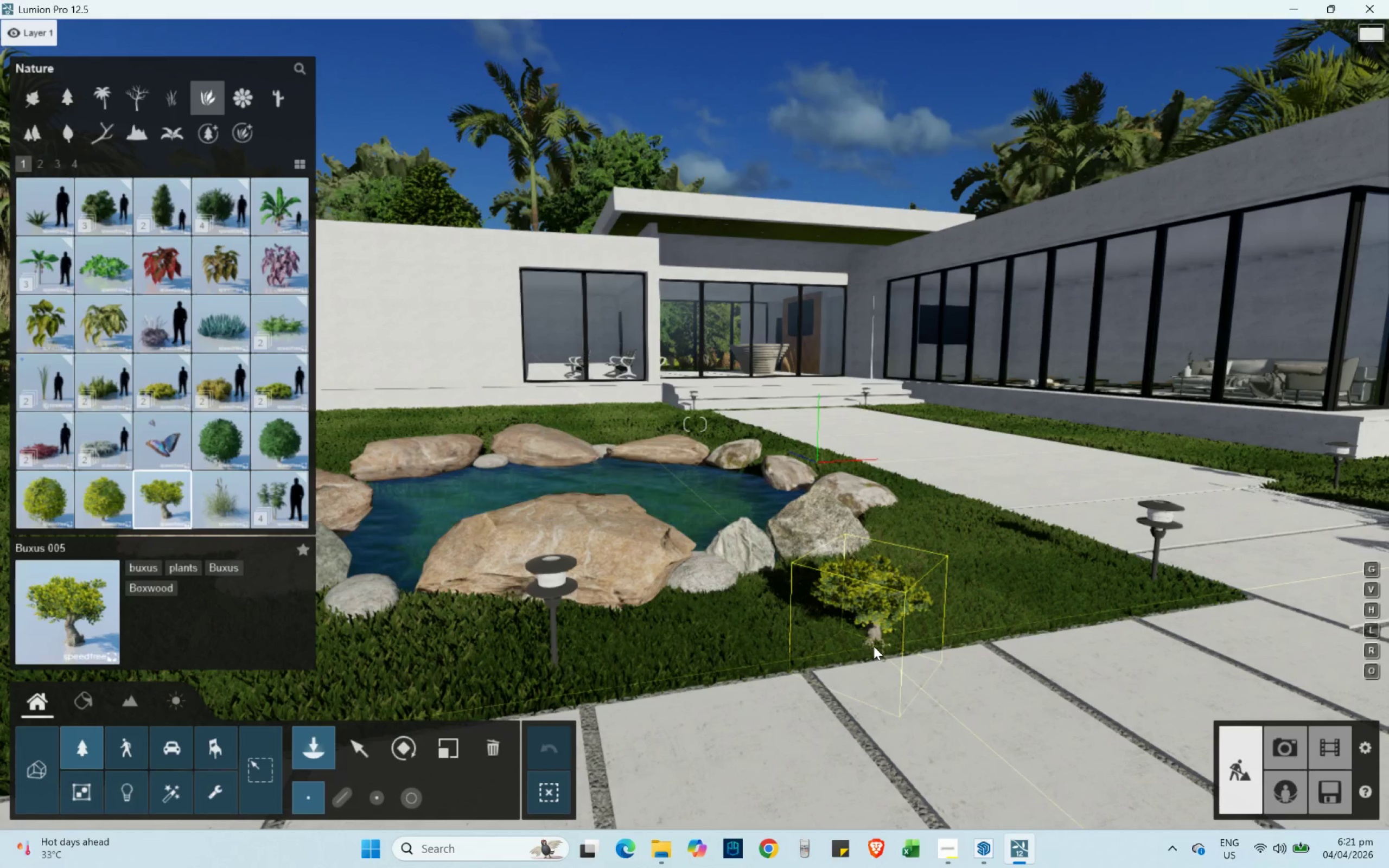 
left_click([1094, 615])
 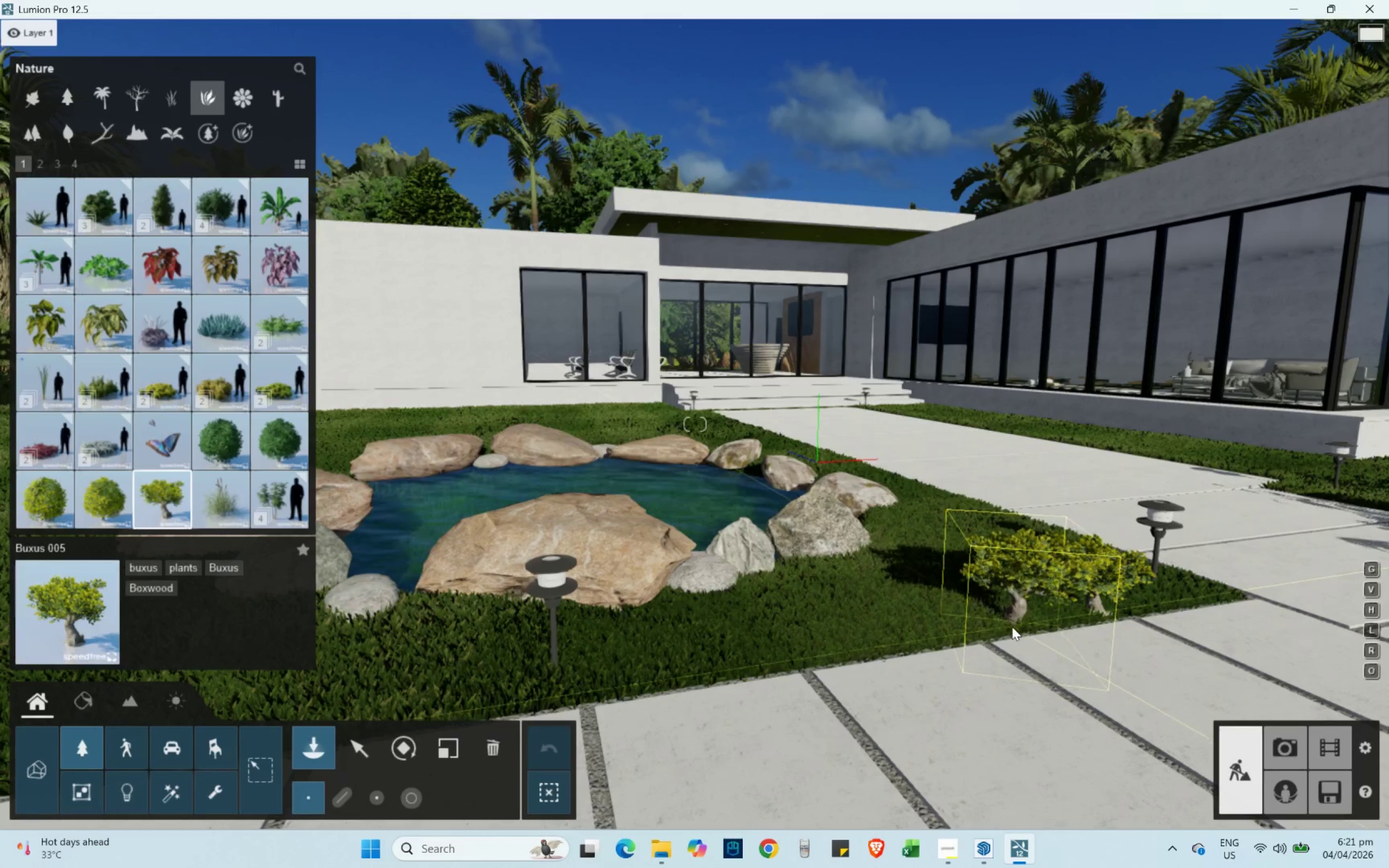 
left_click([1012, 627])
 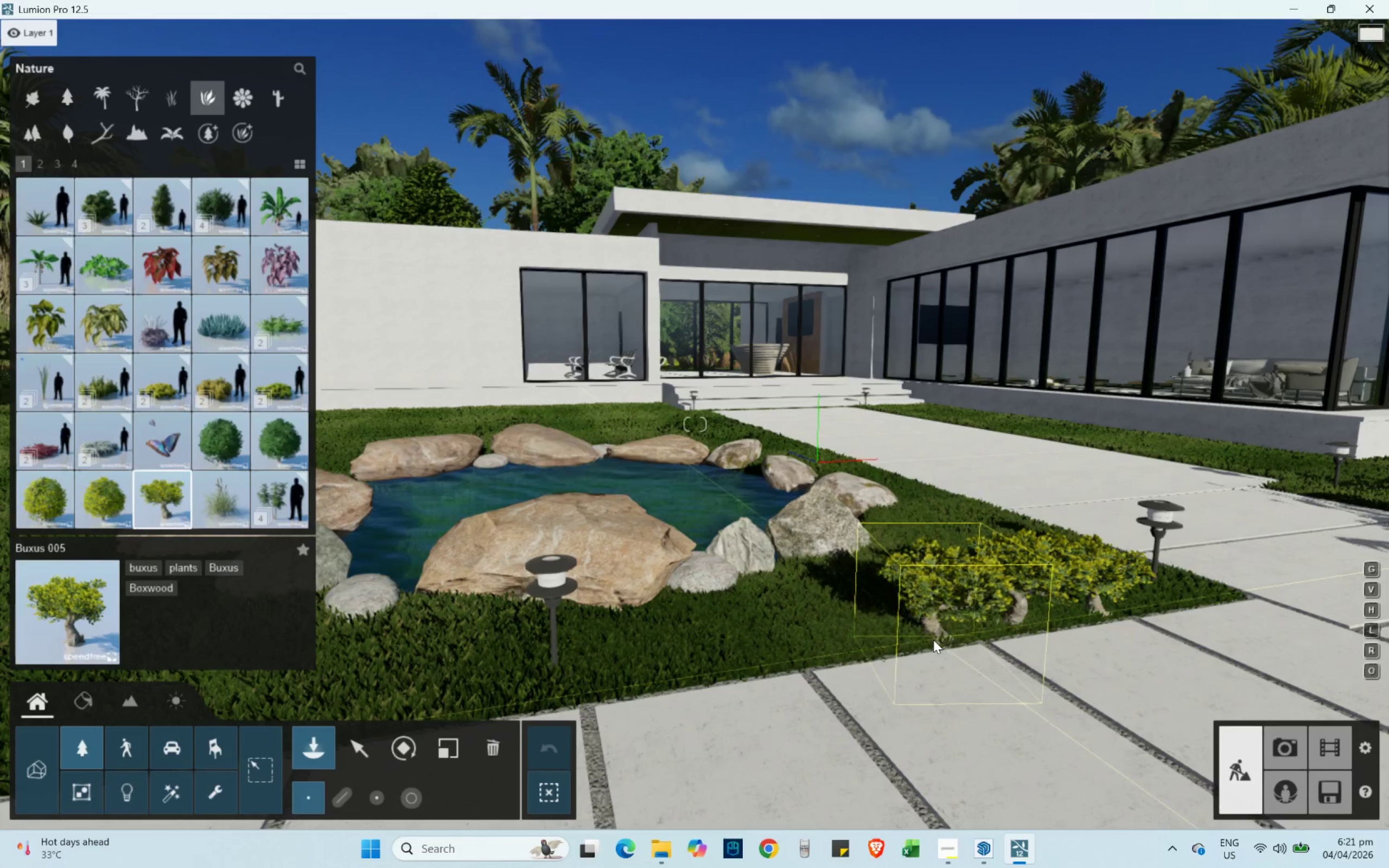 
left_click([933, 640])
 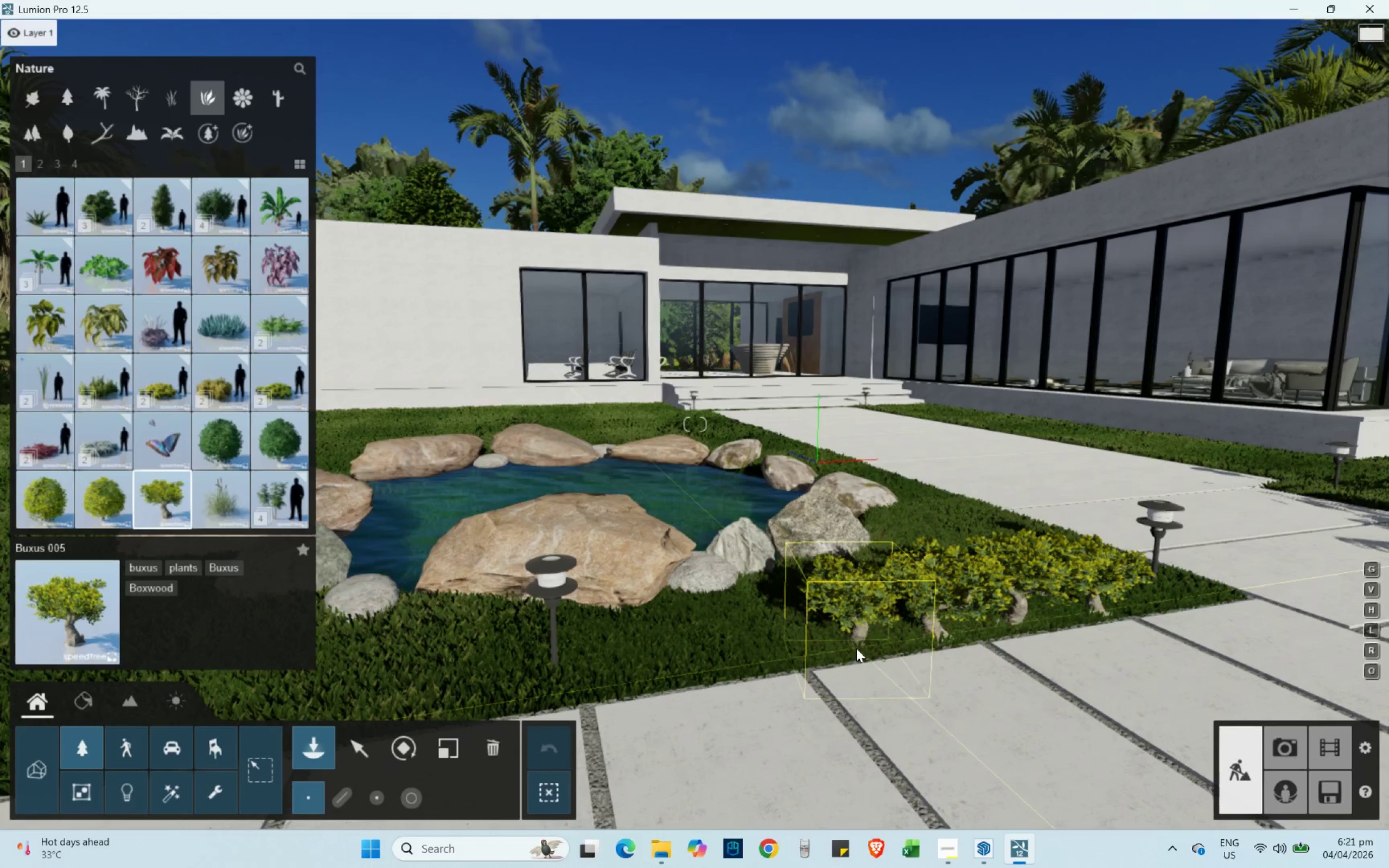 
left_click([856, 648])
 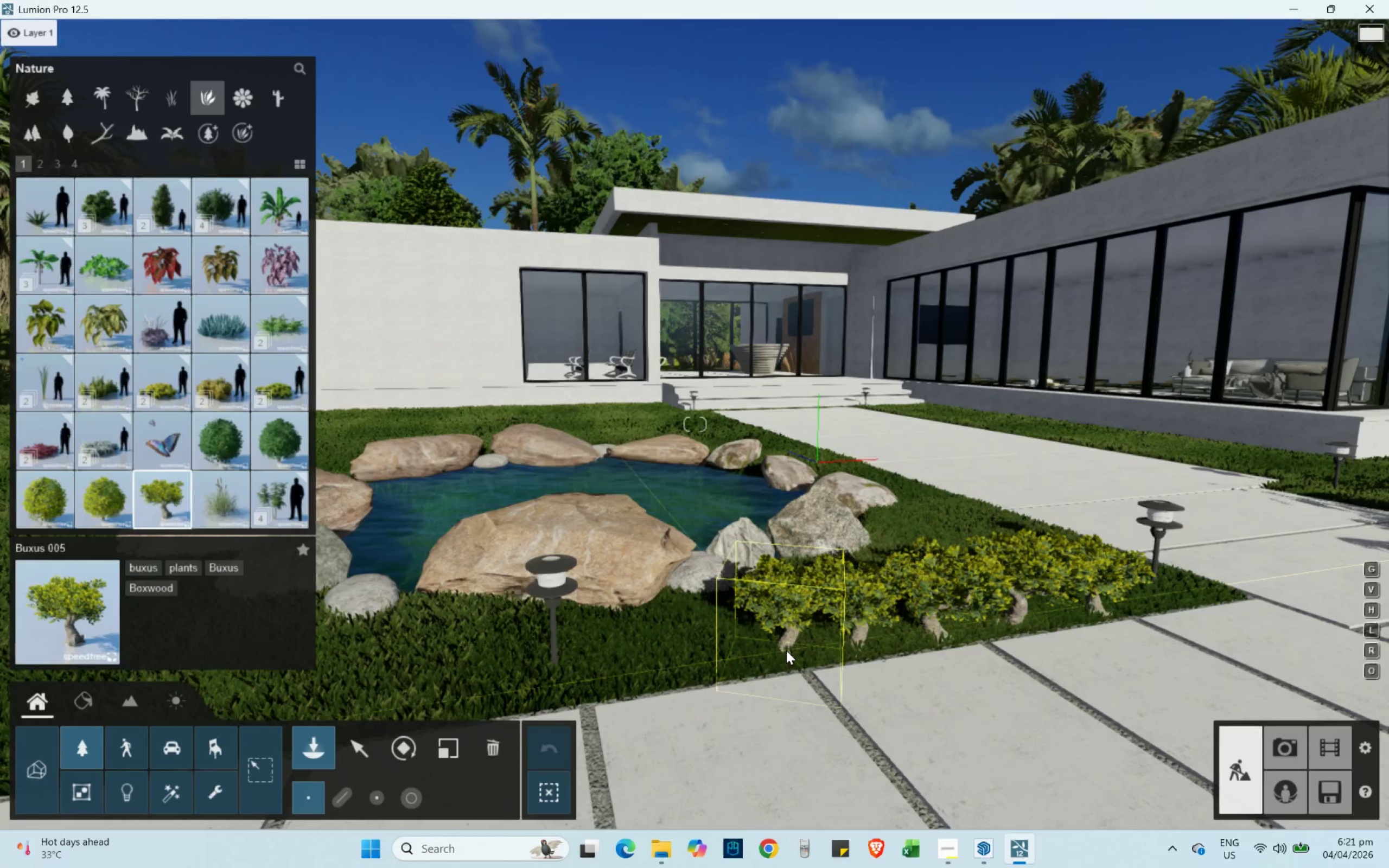 
left_click([786, 654])
 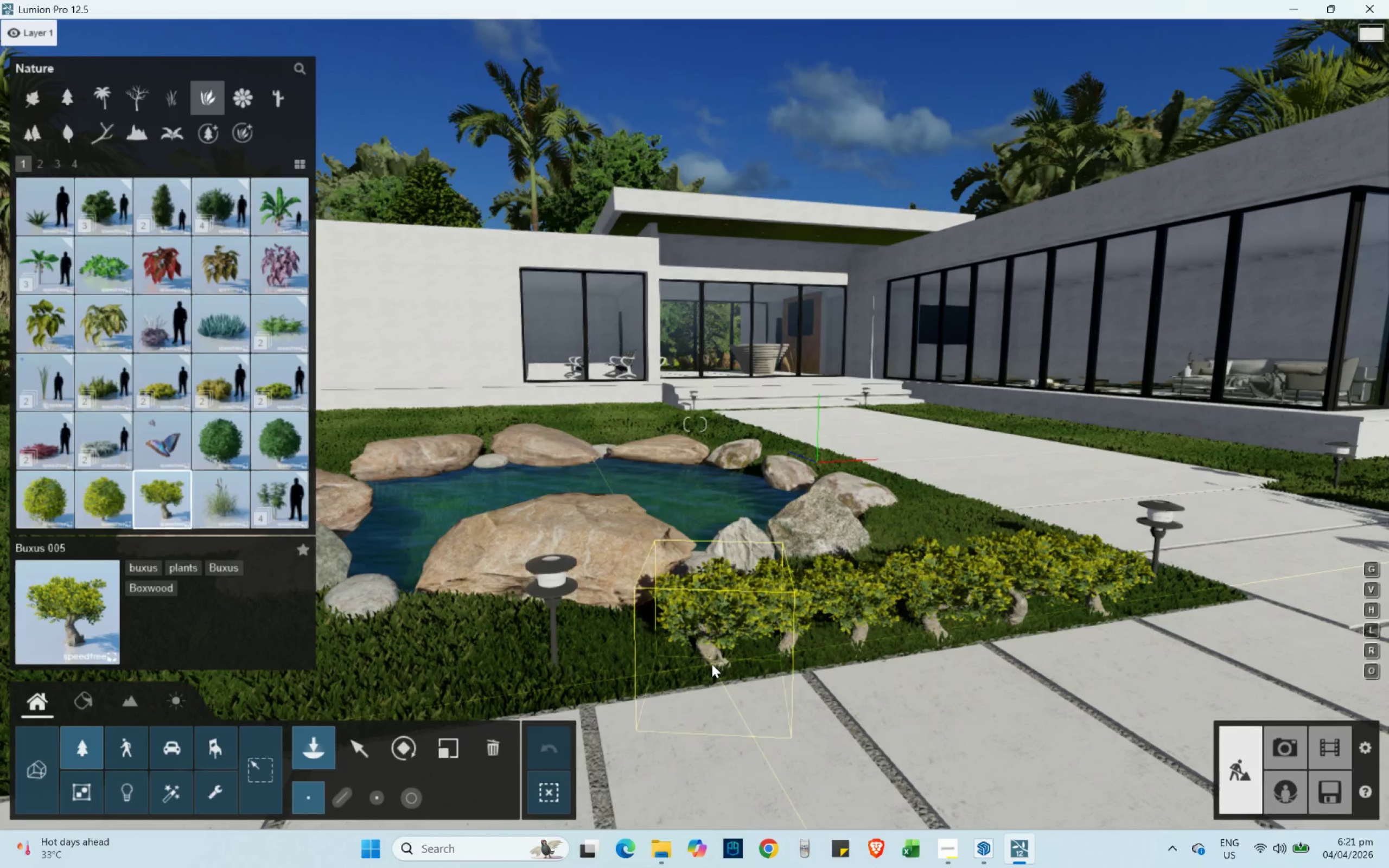 
left_click([712, 664])
 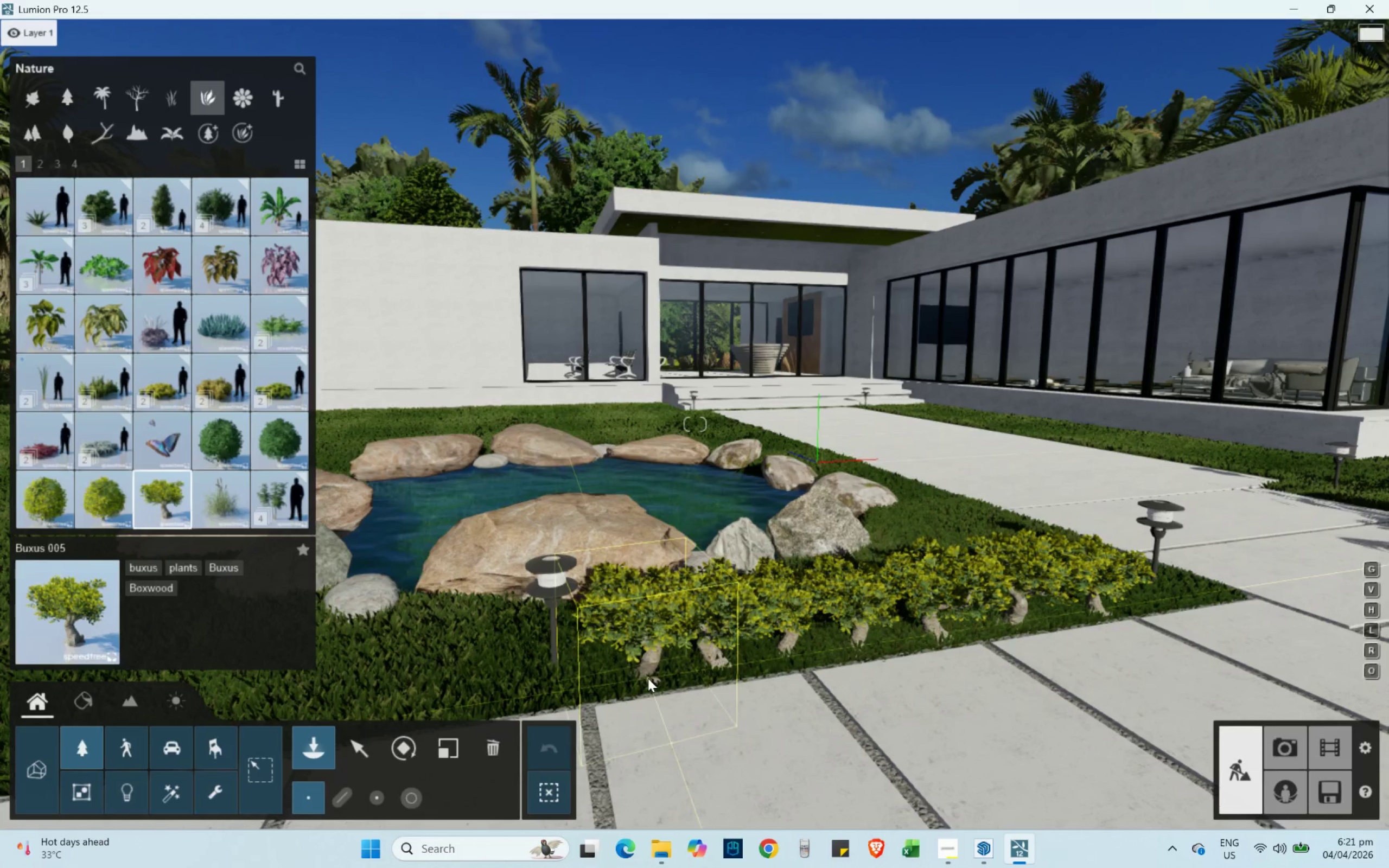 
left_click([648, 678])
 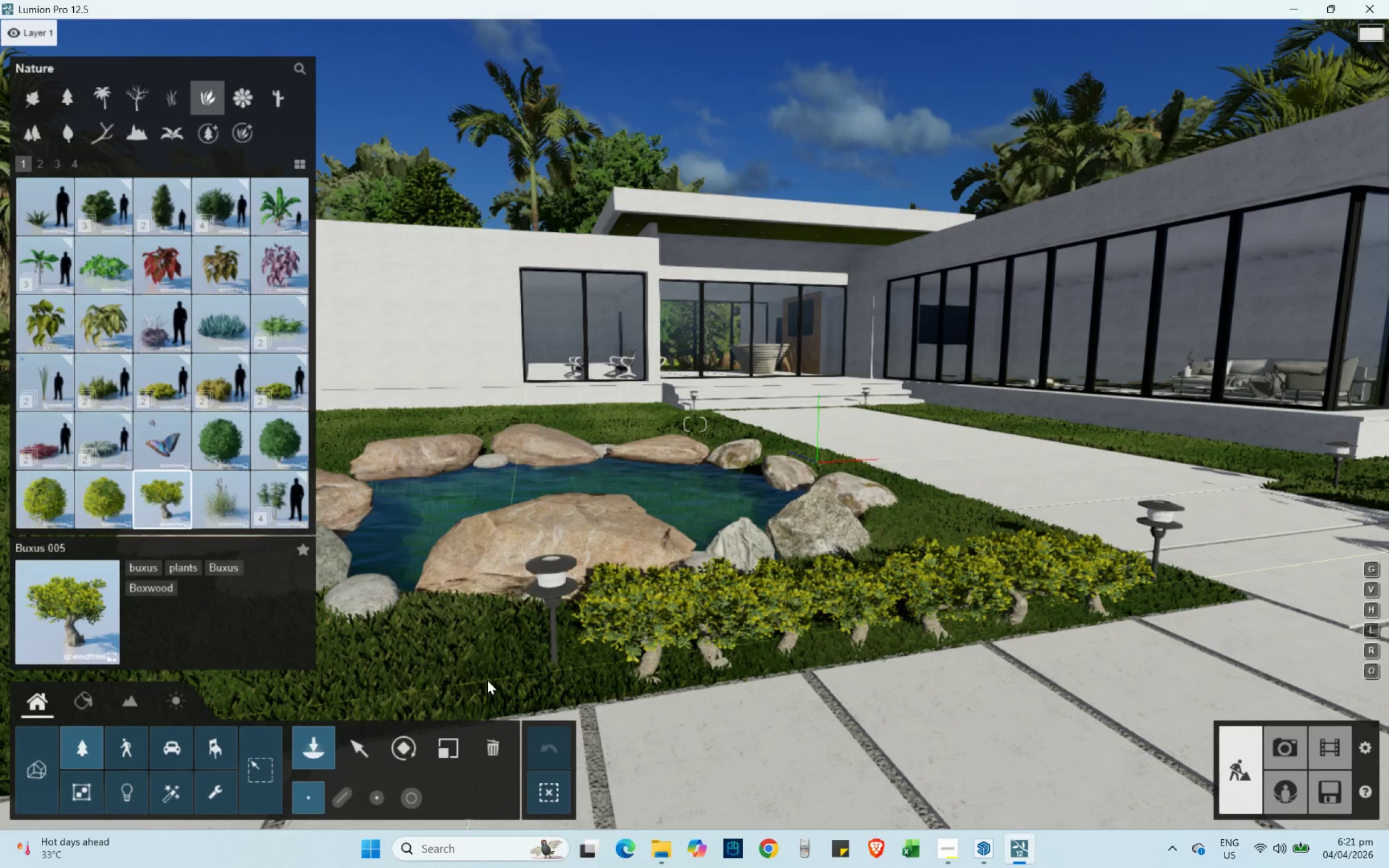 
type(as)
 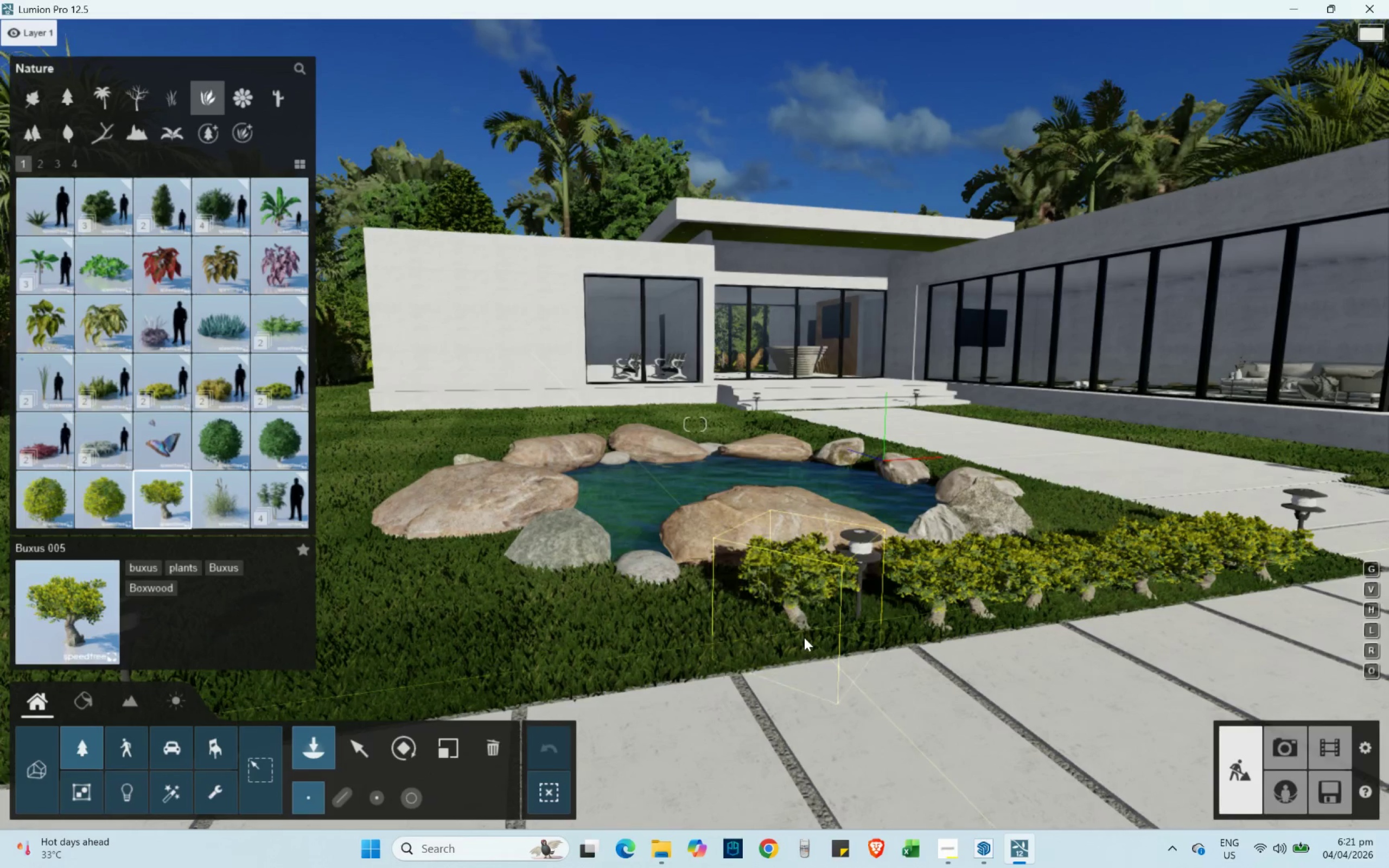 
left_click_drag(start_coordinate=[804, 638], to_coordinate=[801, 639])
 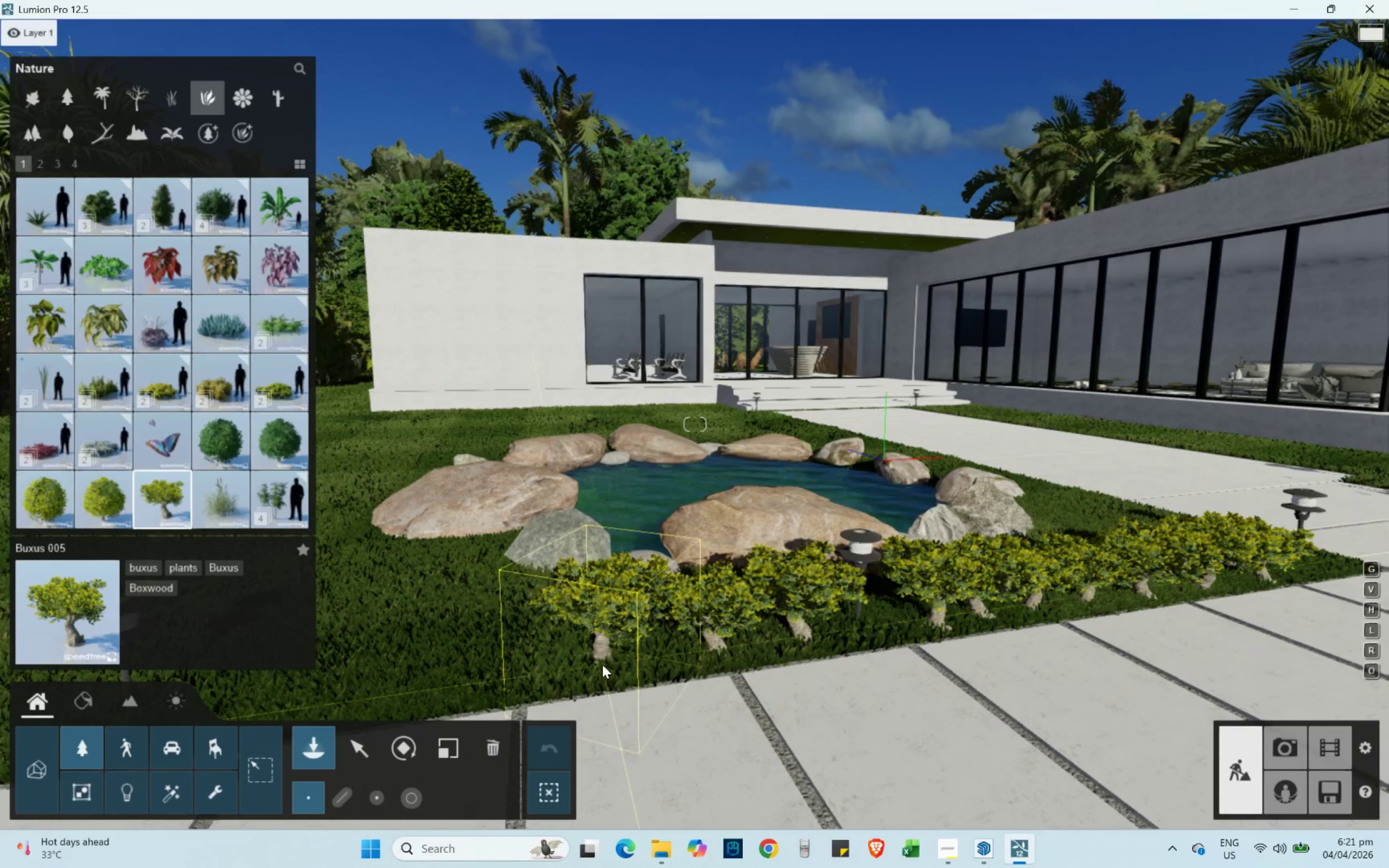 
left_click([592, 677])
 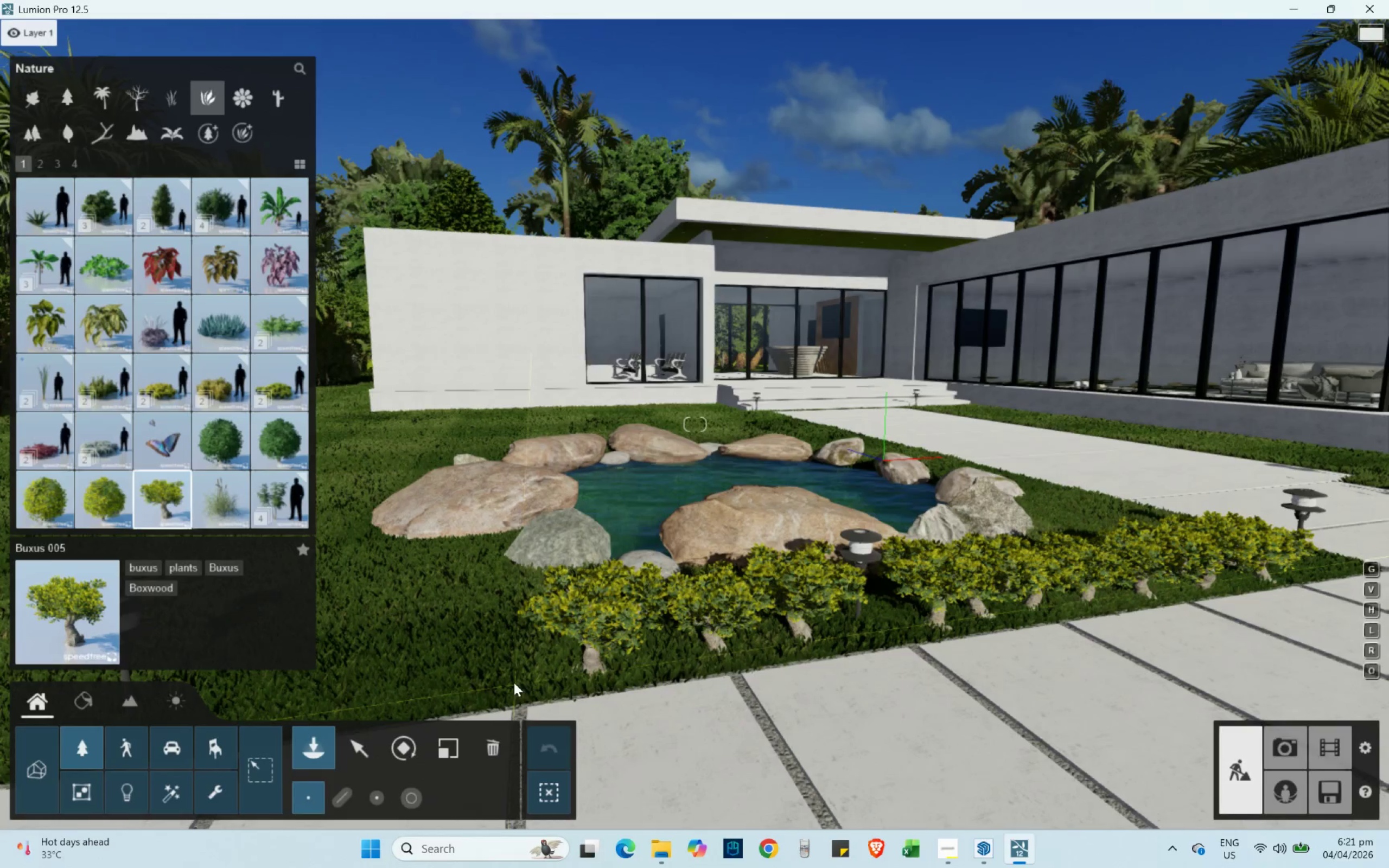 
hold_key(key=A, duration=0.31)
 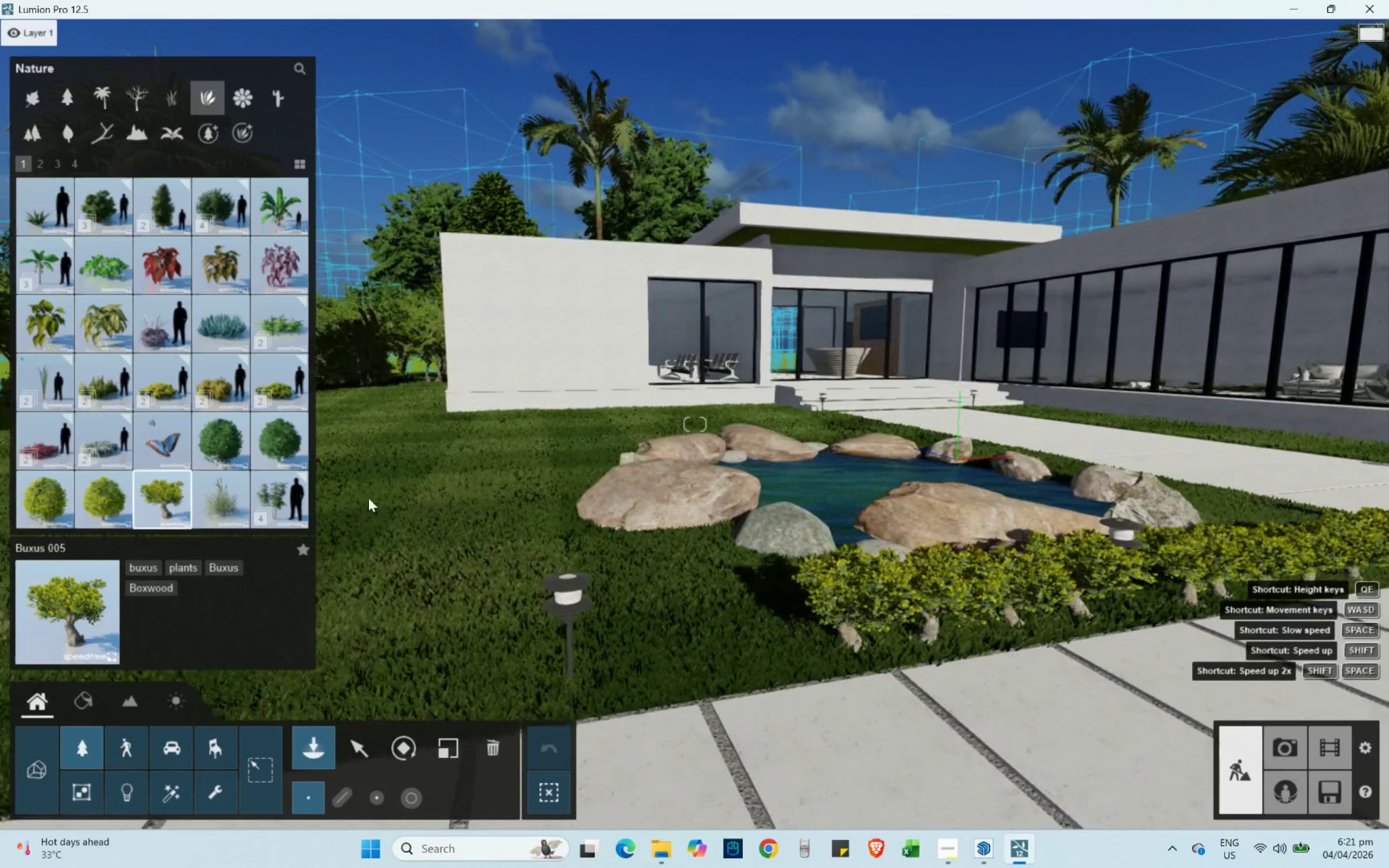 
key(S)
 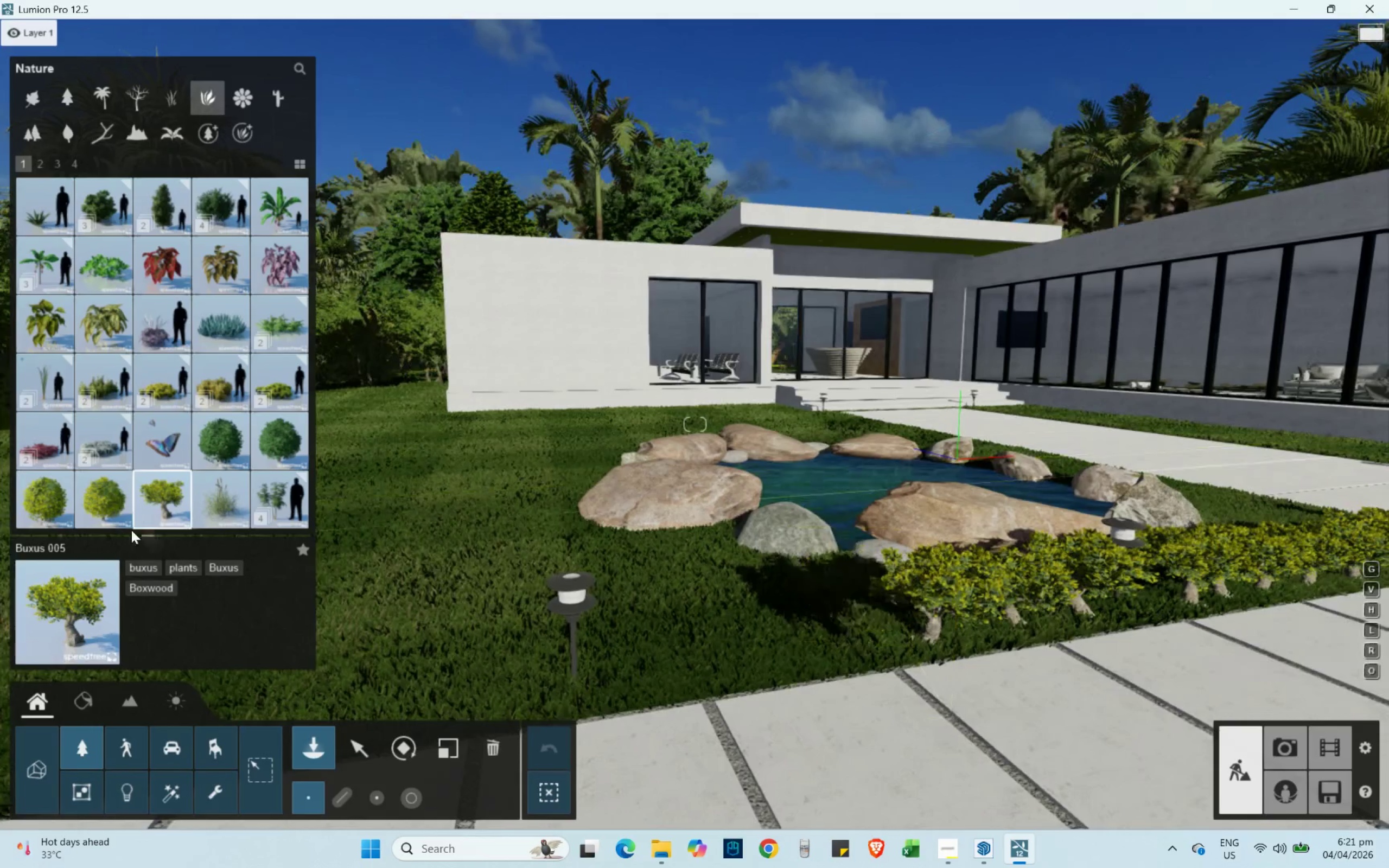 
left_click([102, 498])
 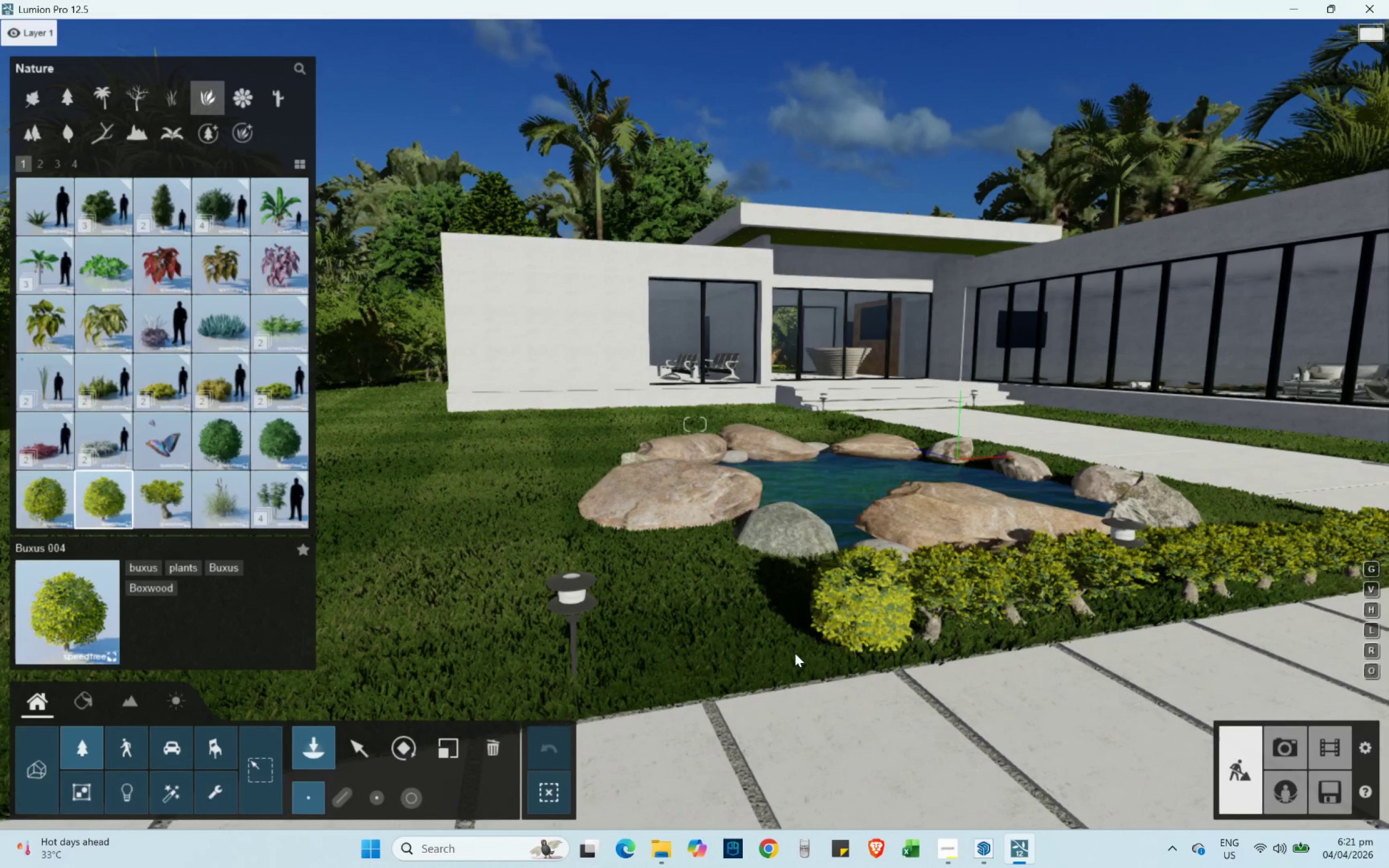 
left_click([780, 665])
 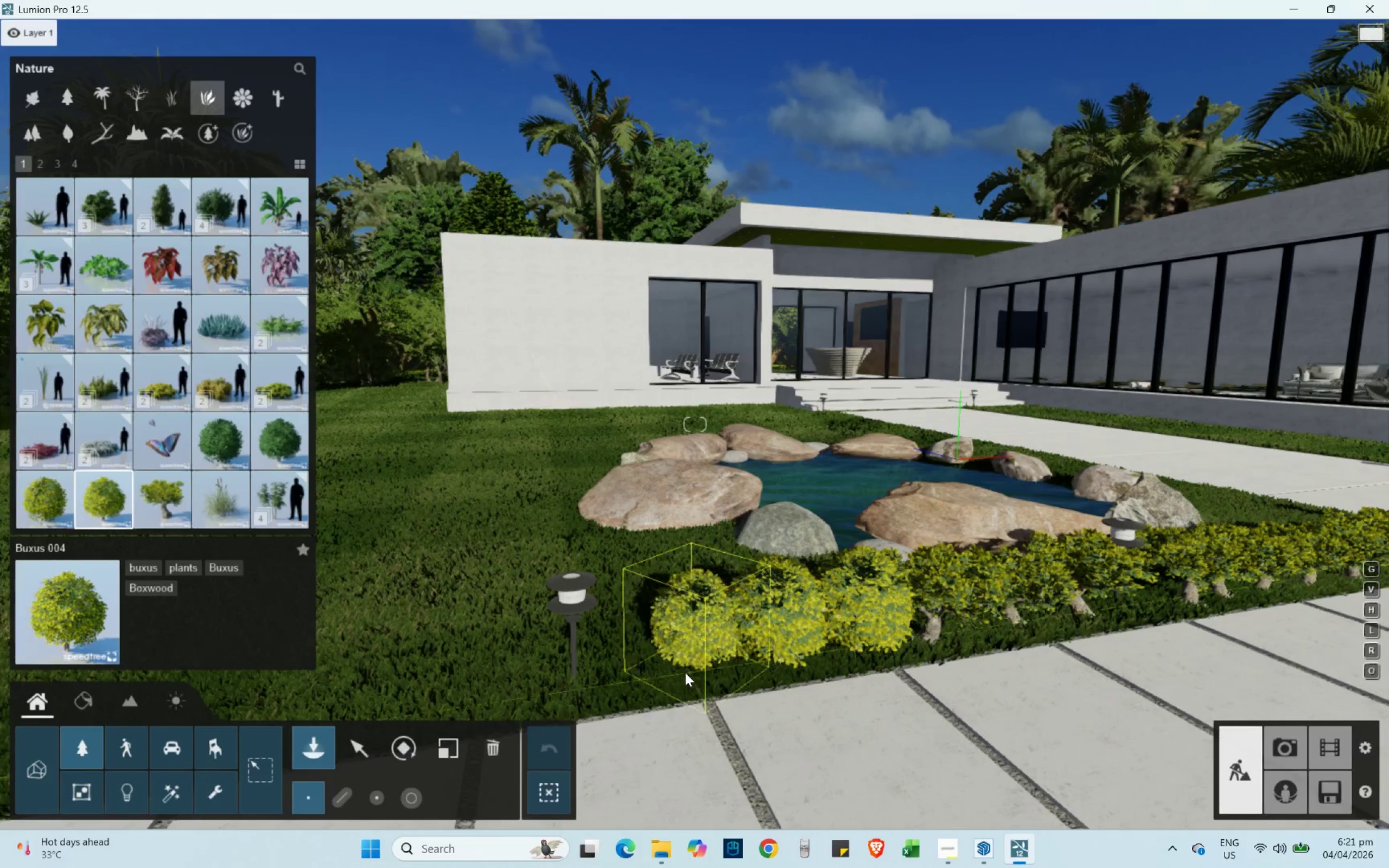 
left_click([670, 680])
 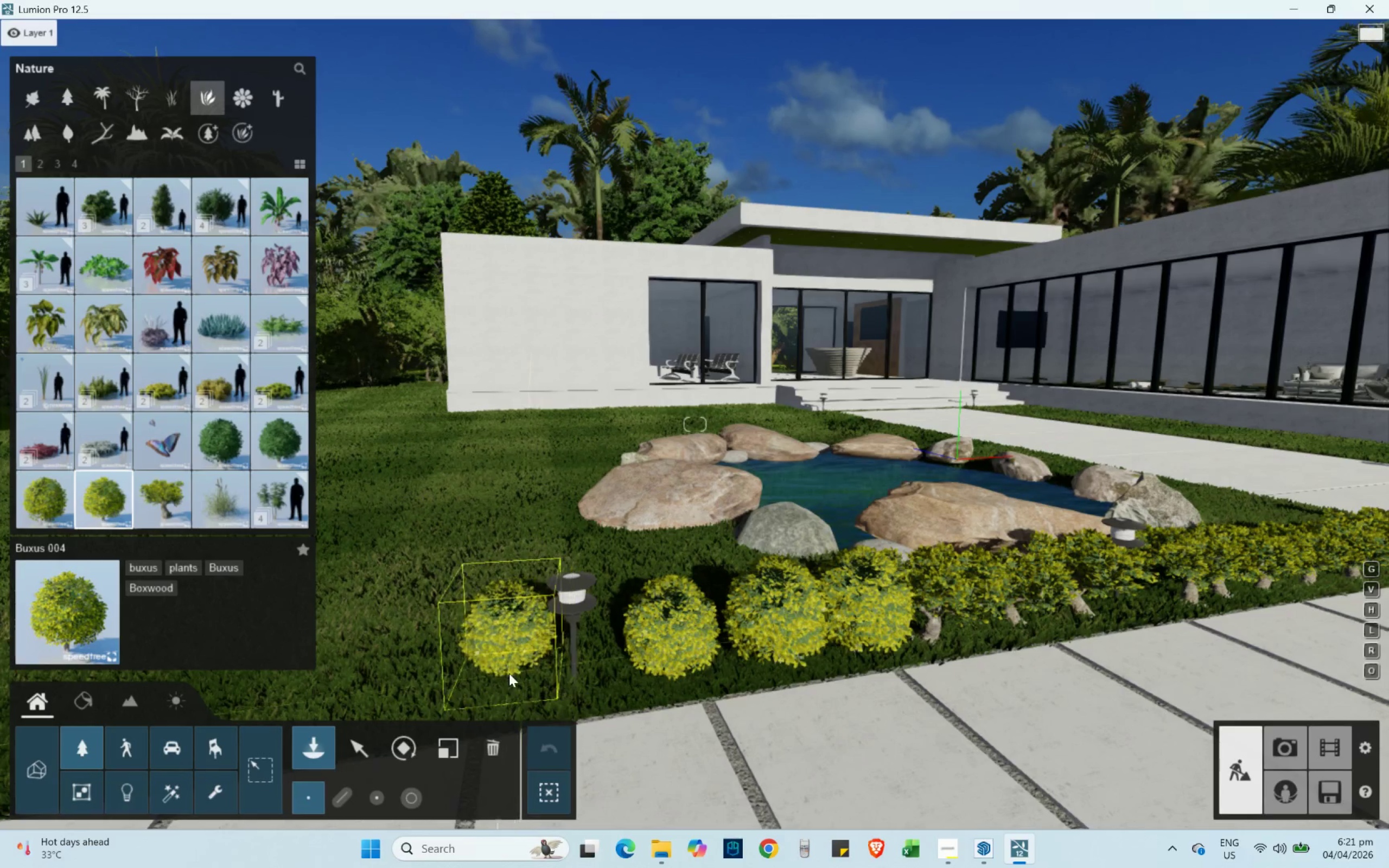 
left_click([501, 676])
 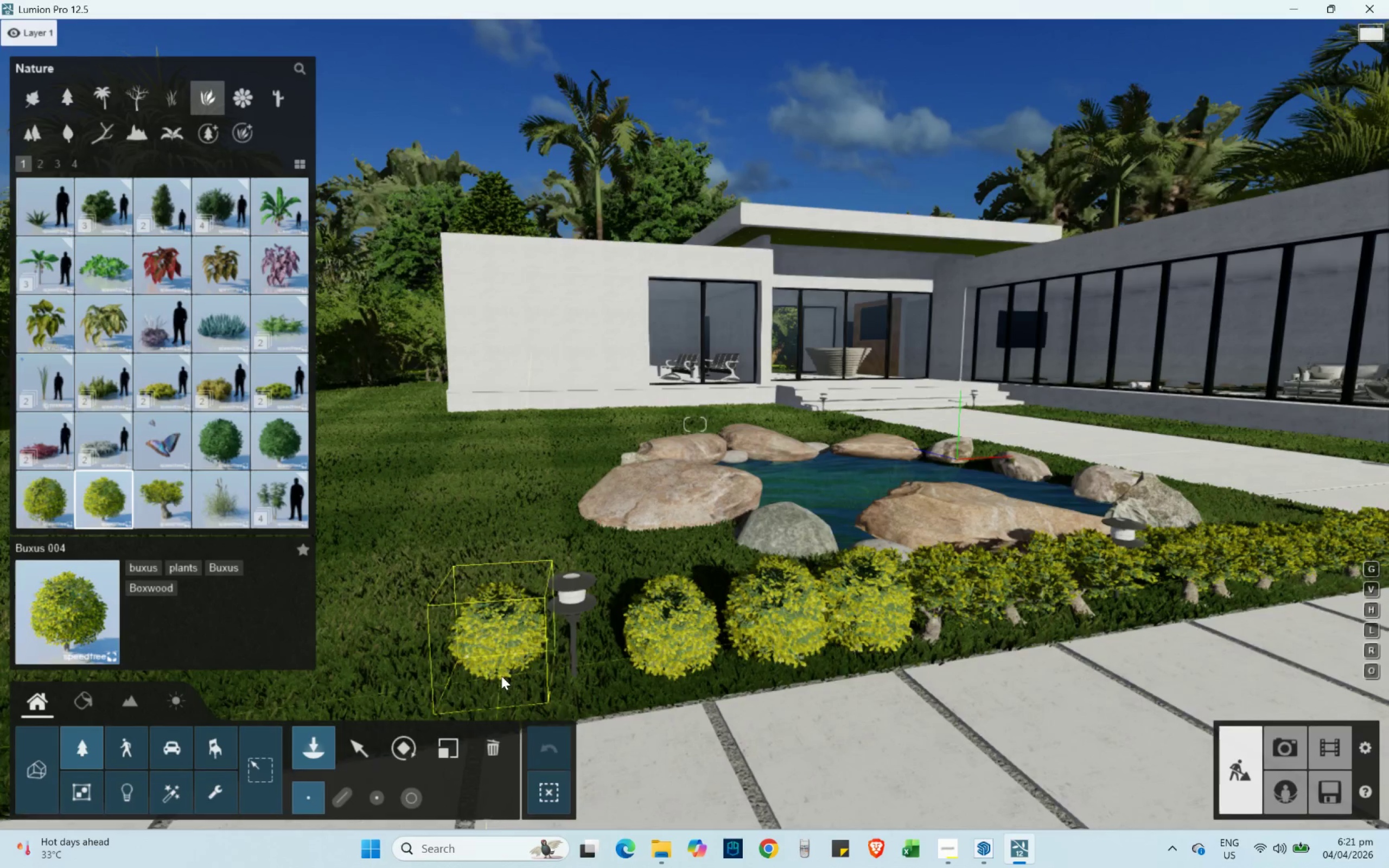 
type(sa)
 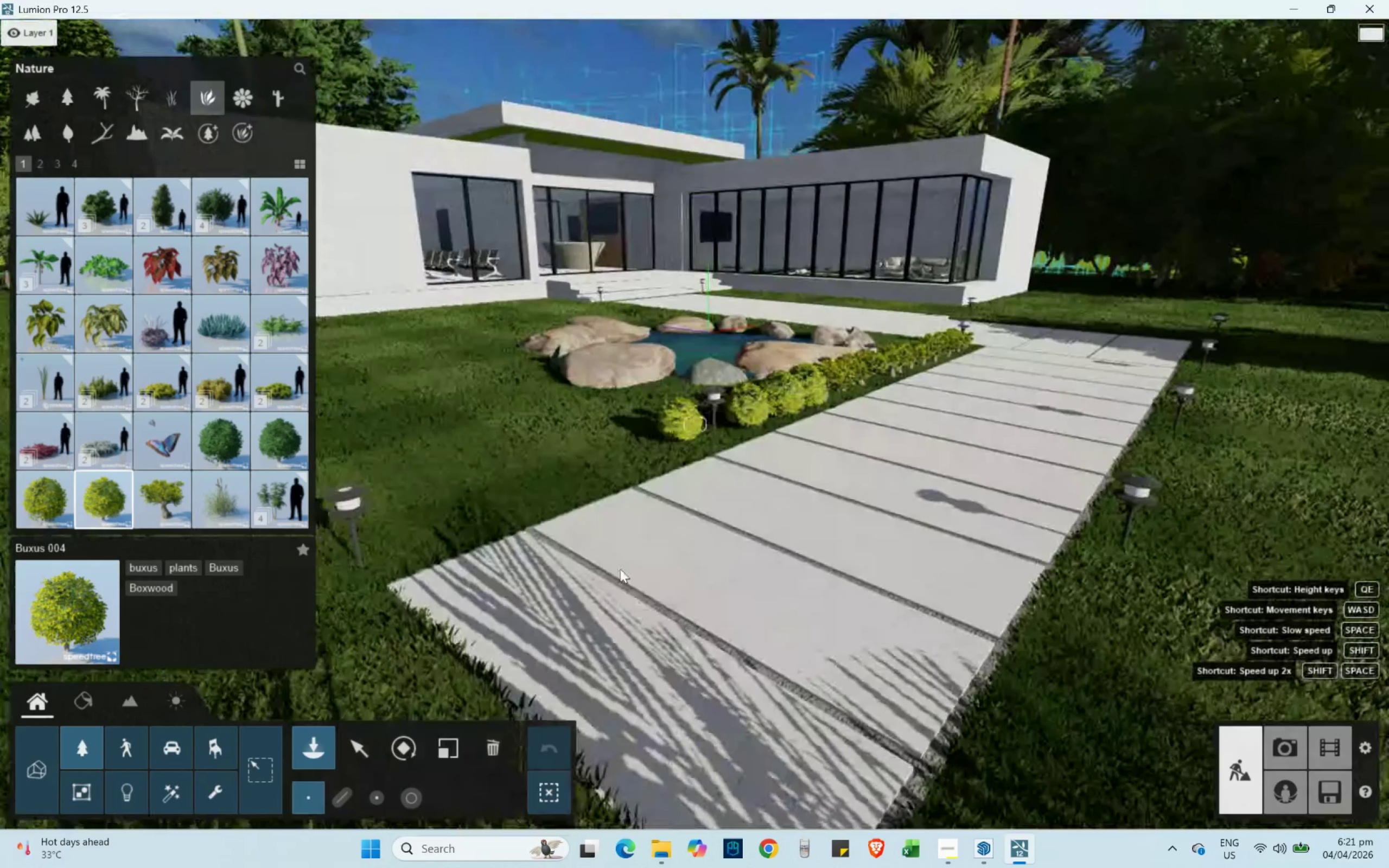 
hold_key(key=S, duration=0.48)
 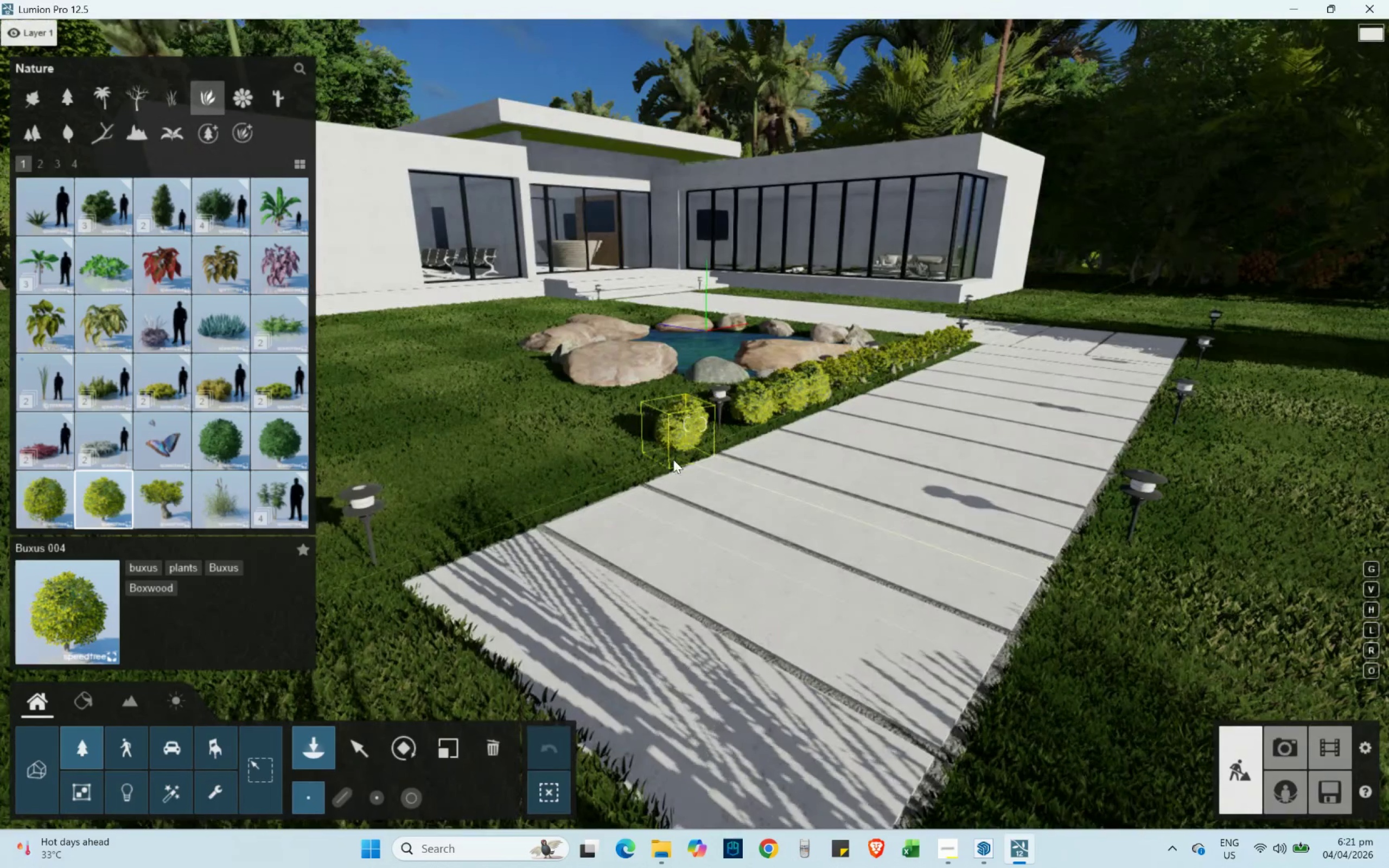 
left_click([670, 461])
 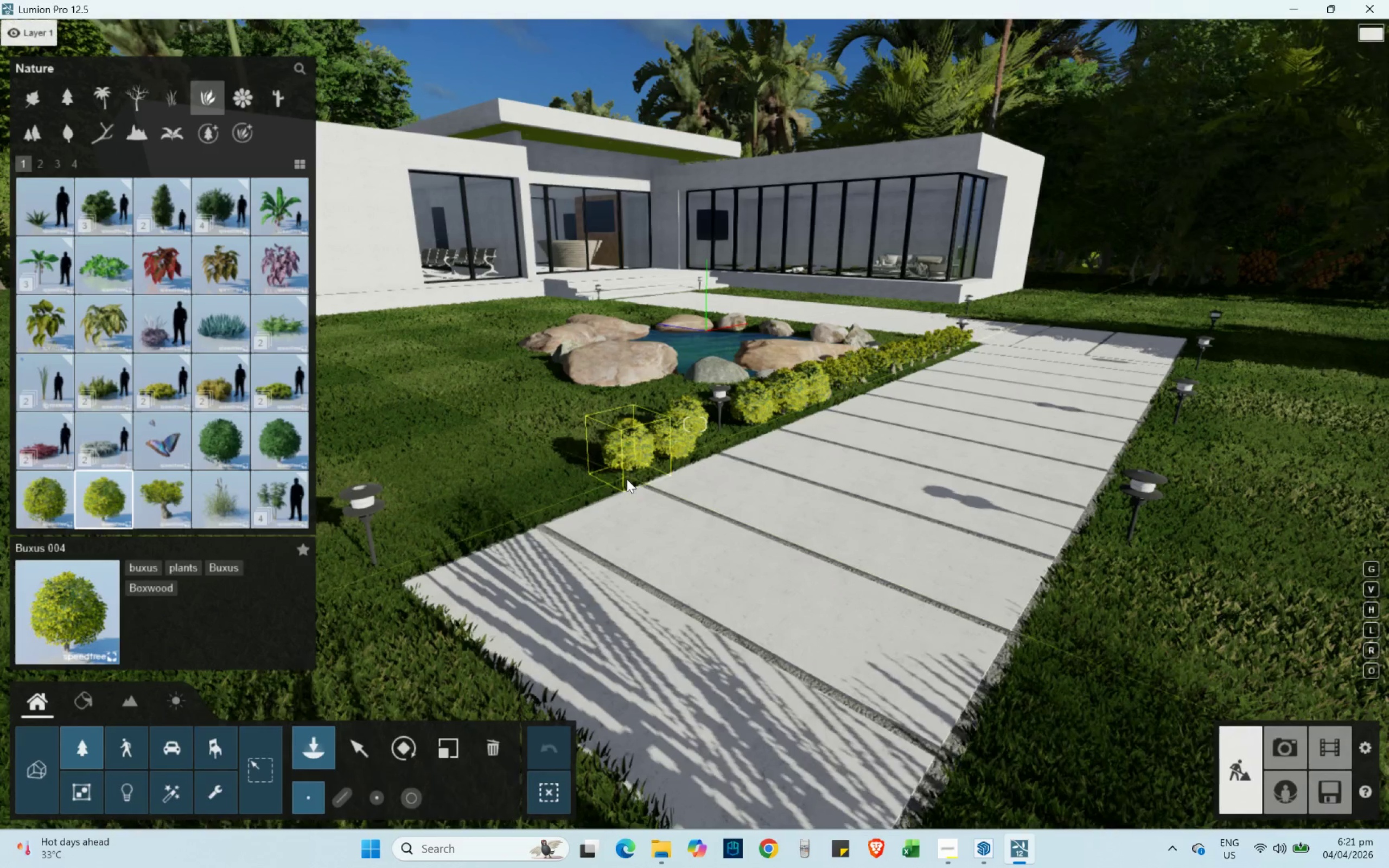 
left_click([627, 480])
 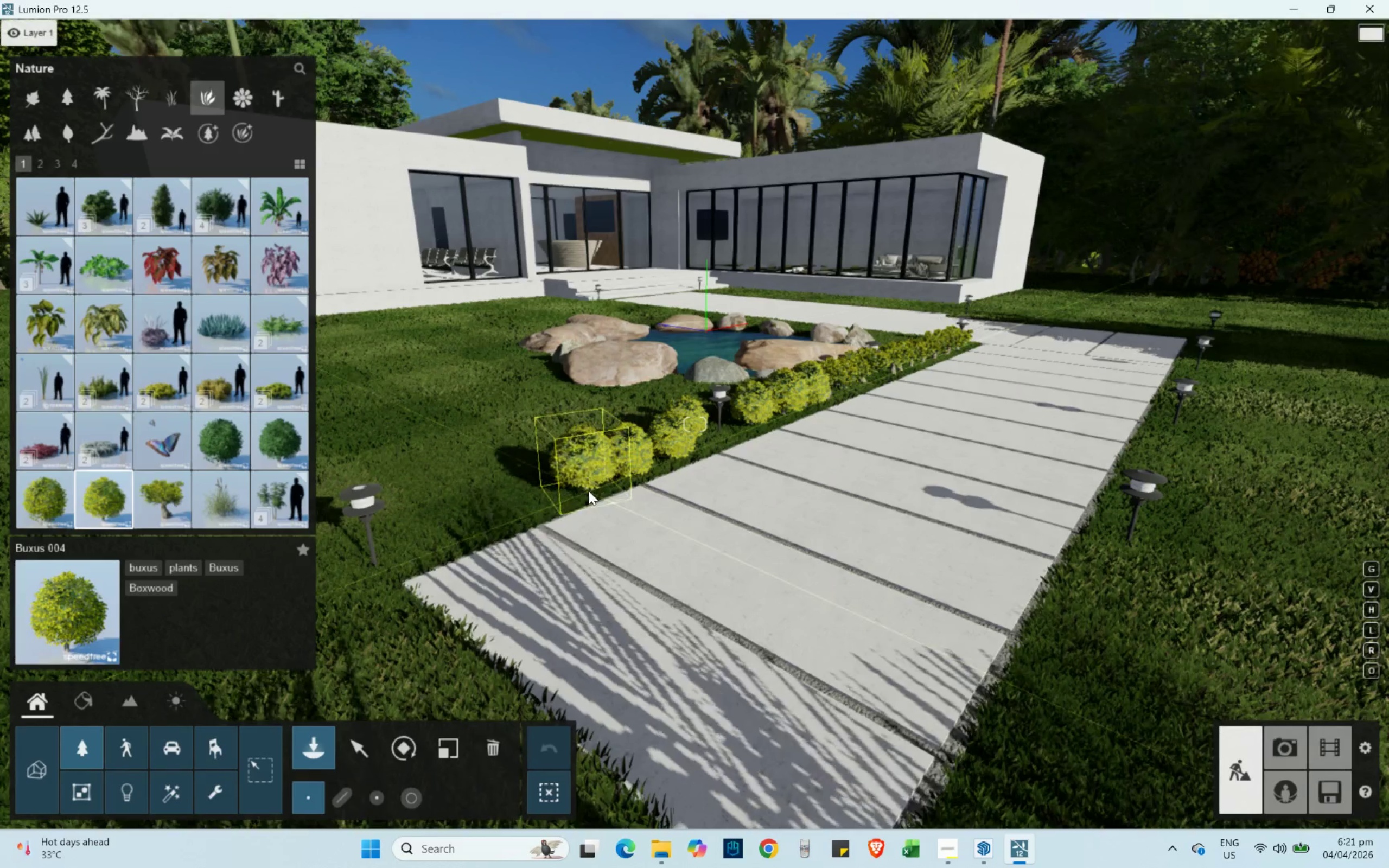 
left_click([589, 491])
 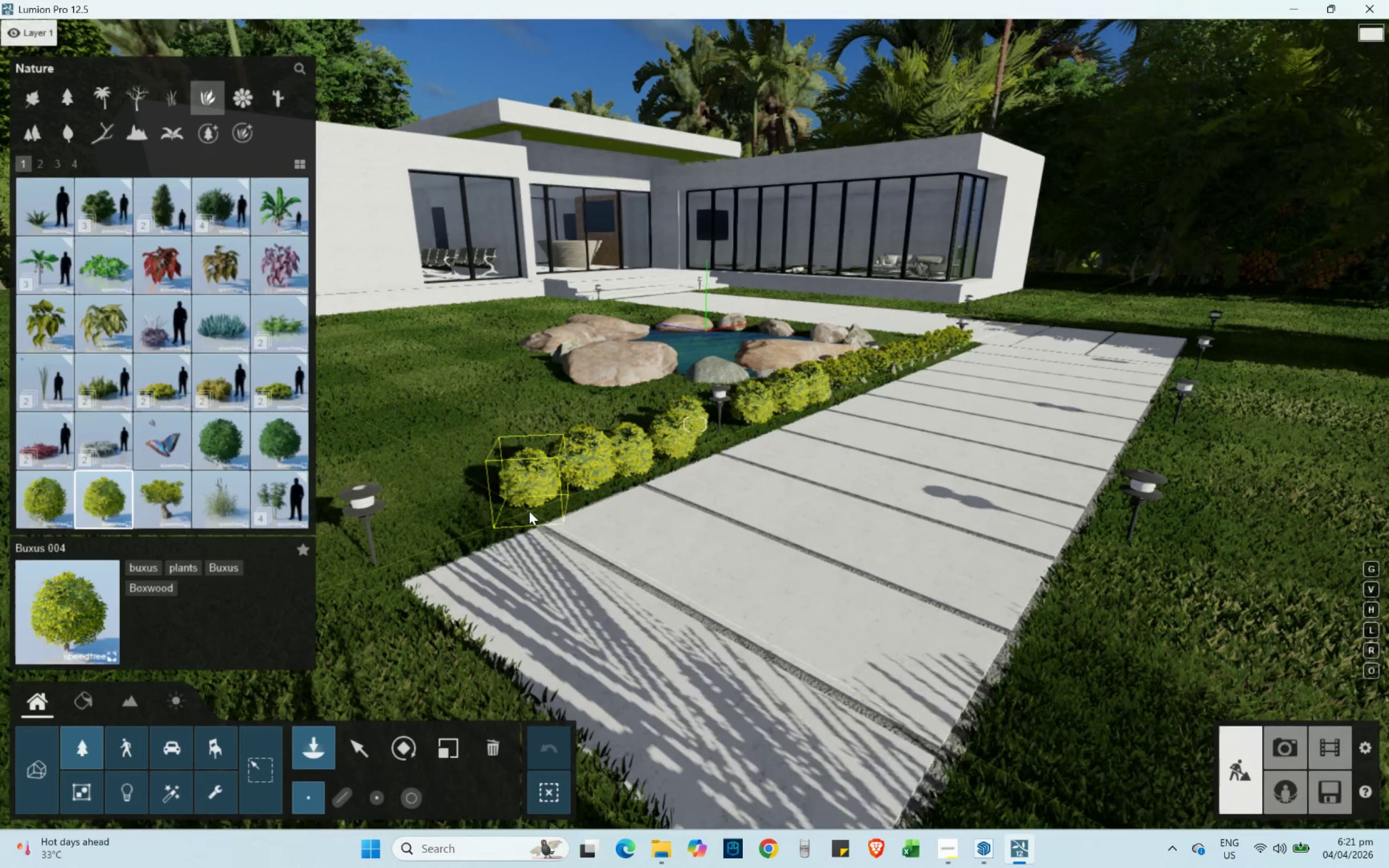 
left_click([528, 511])
 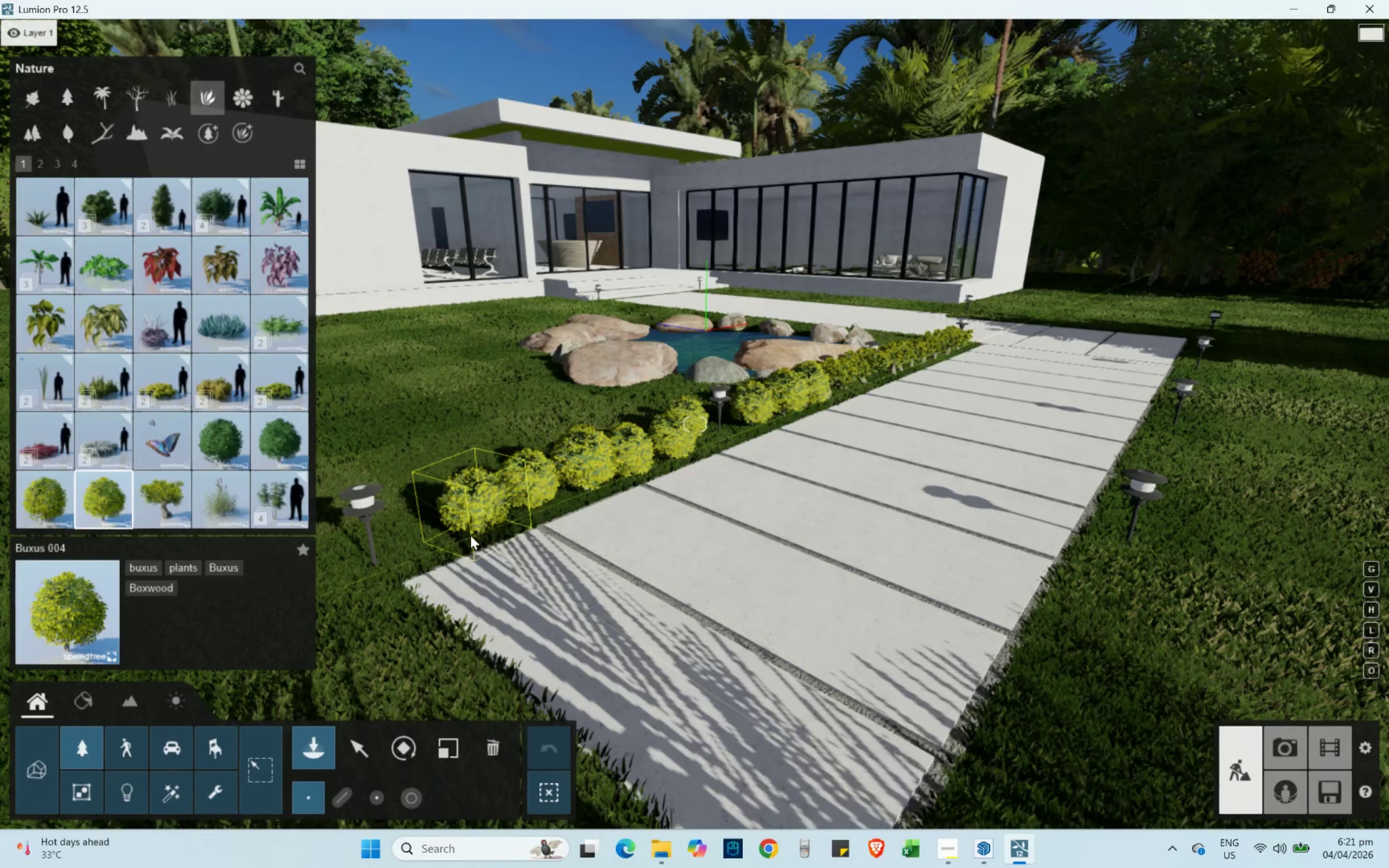 
left_click([470, 535])
 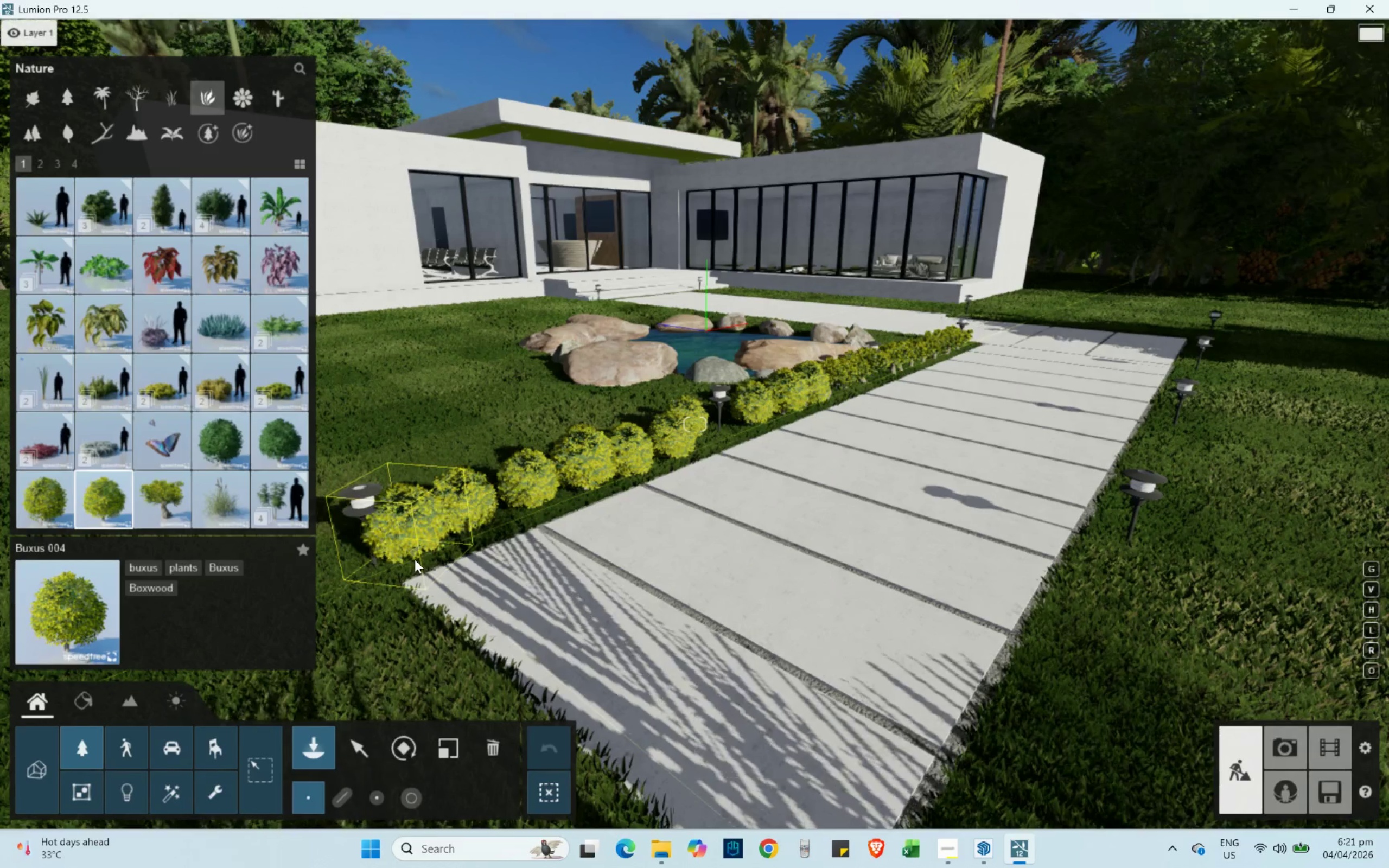 
left_click([415, 559])
 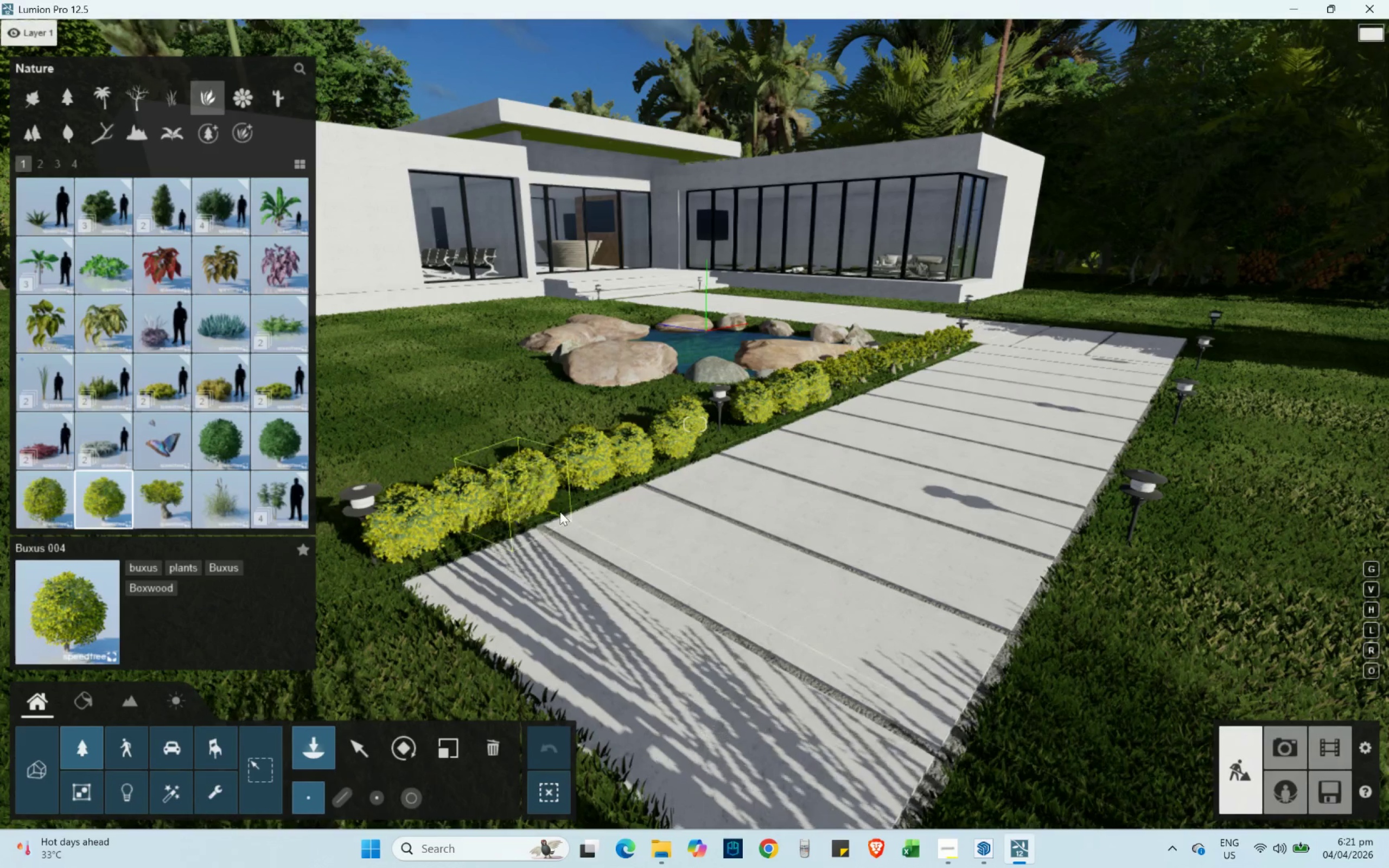 
hold_key(key=D, duration=0.33)
 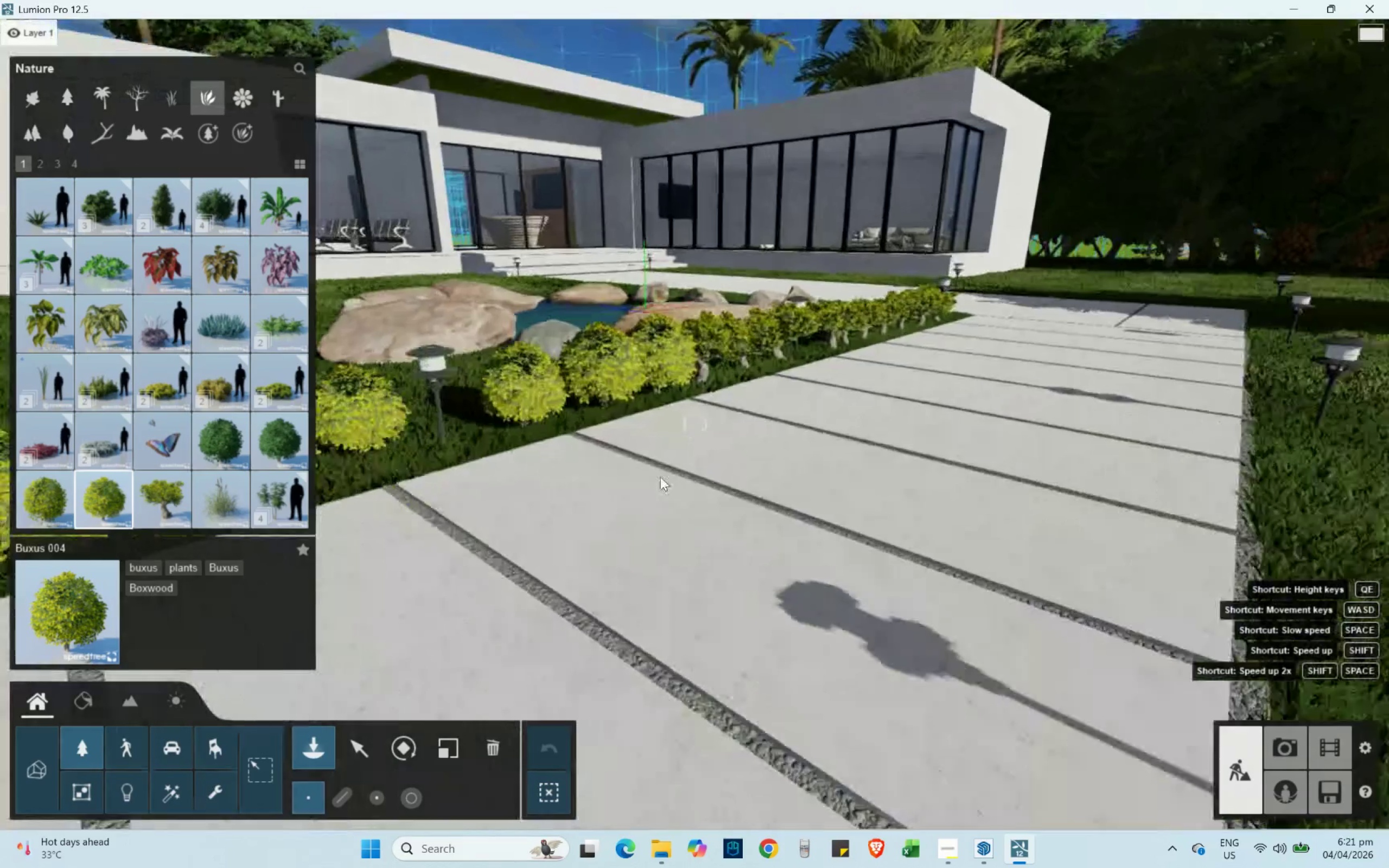 
hold_key(key=W, duration=1.08)
 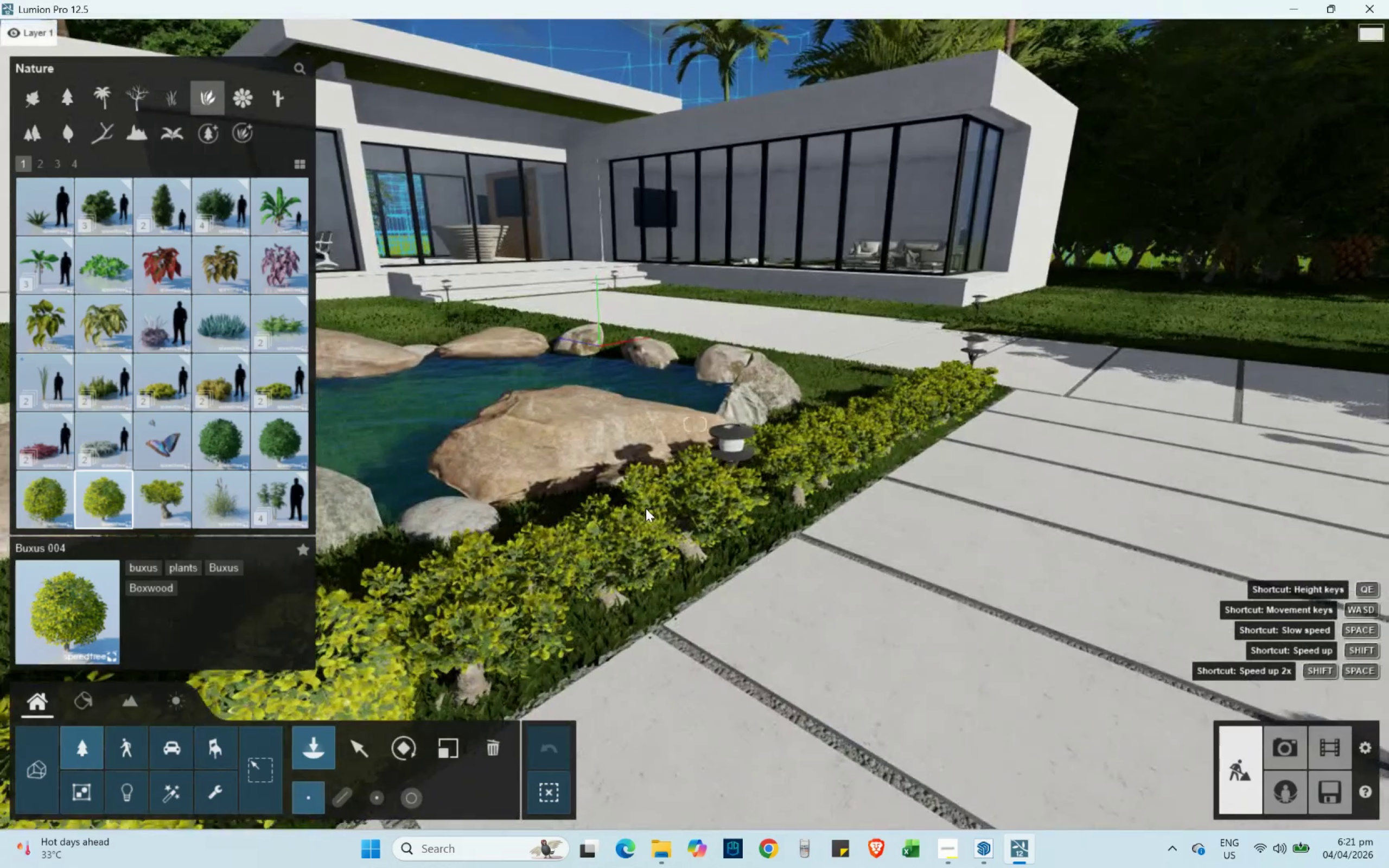 
hold_key(key=Q, duration=0.31)
 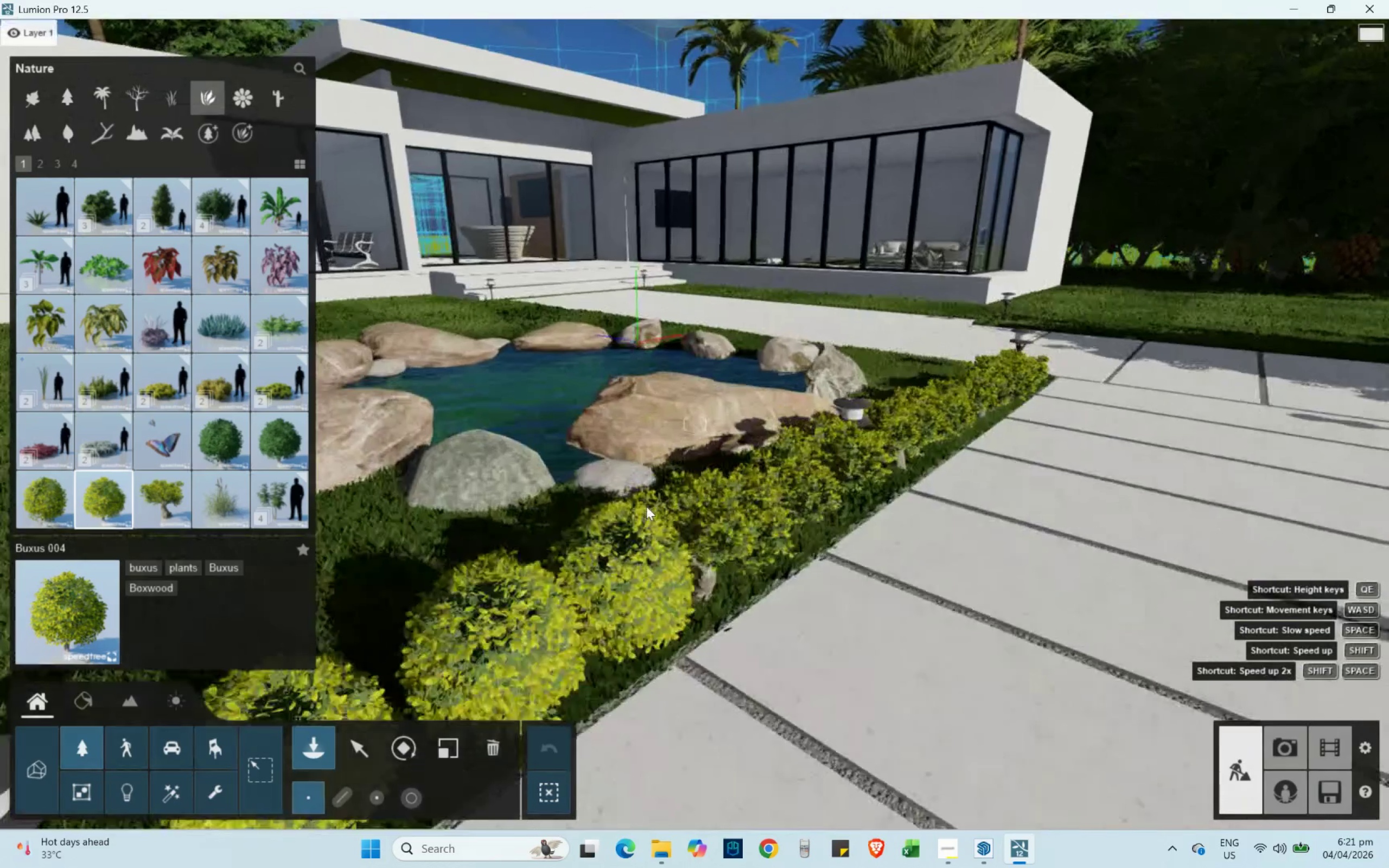 
type(dsdw)
 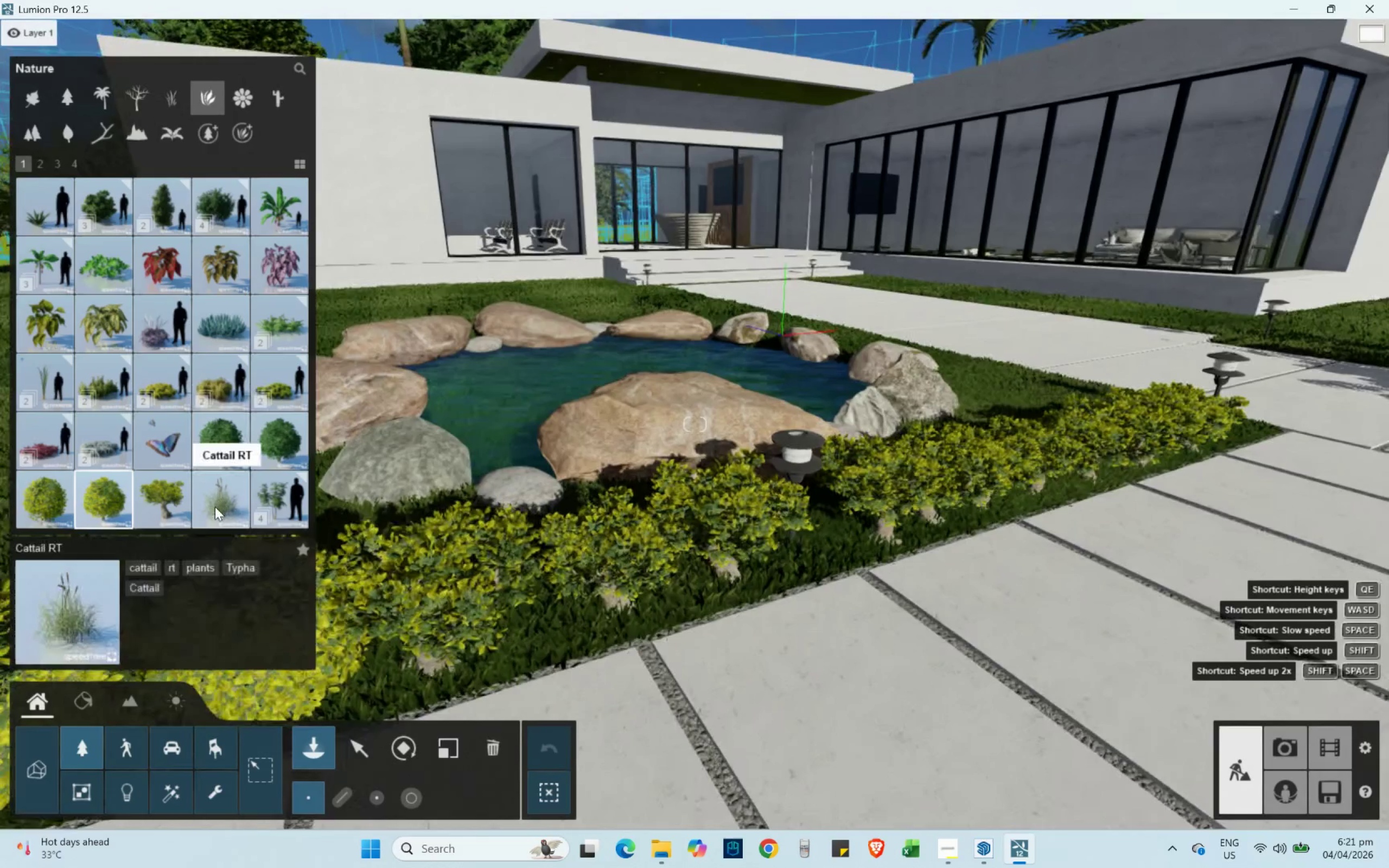 
left_click([215, 507])
 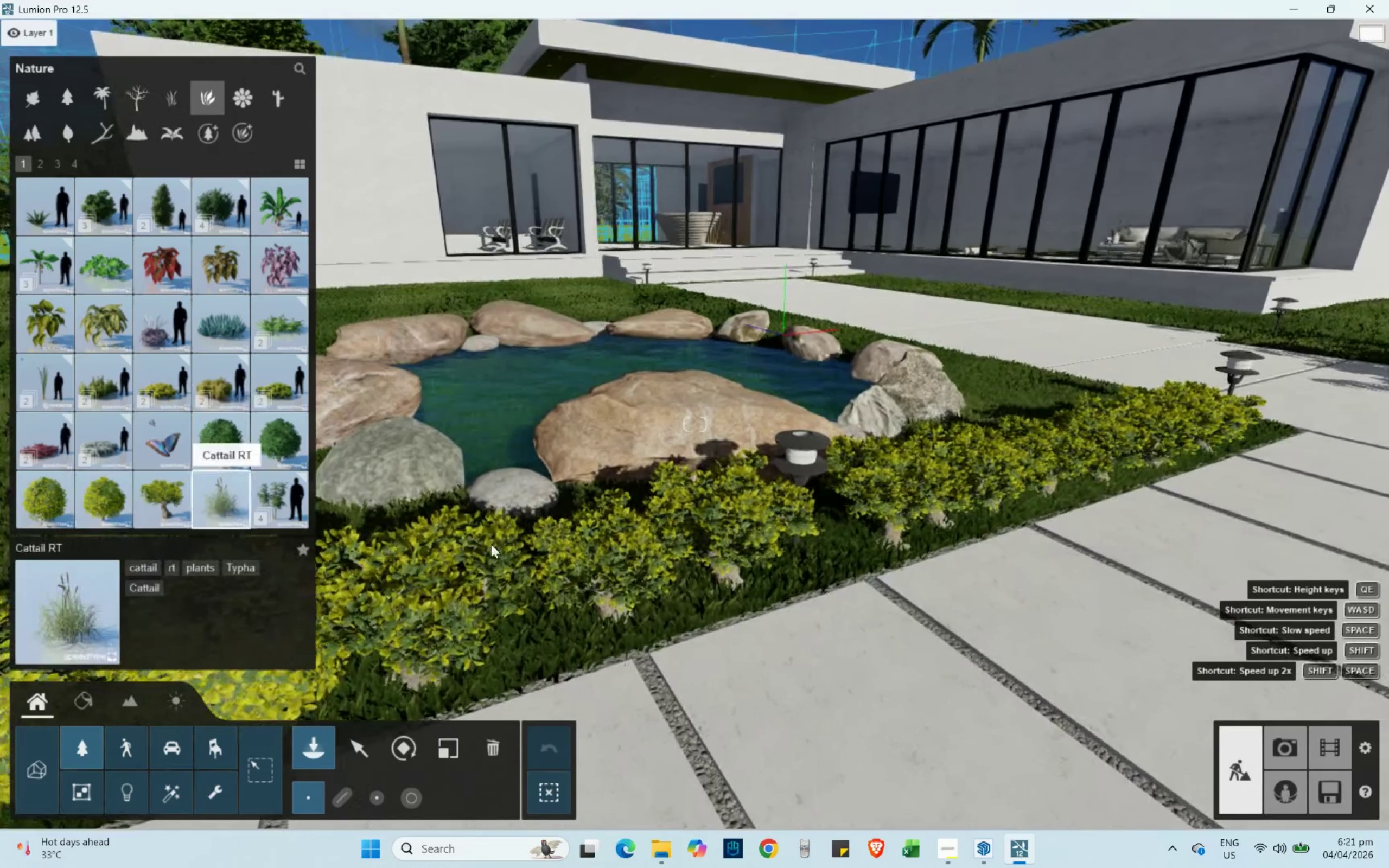 
hold_key(key=D, duration=0.64)
 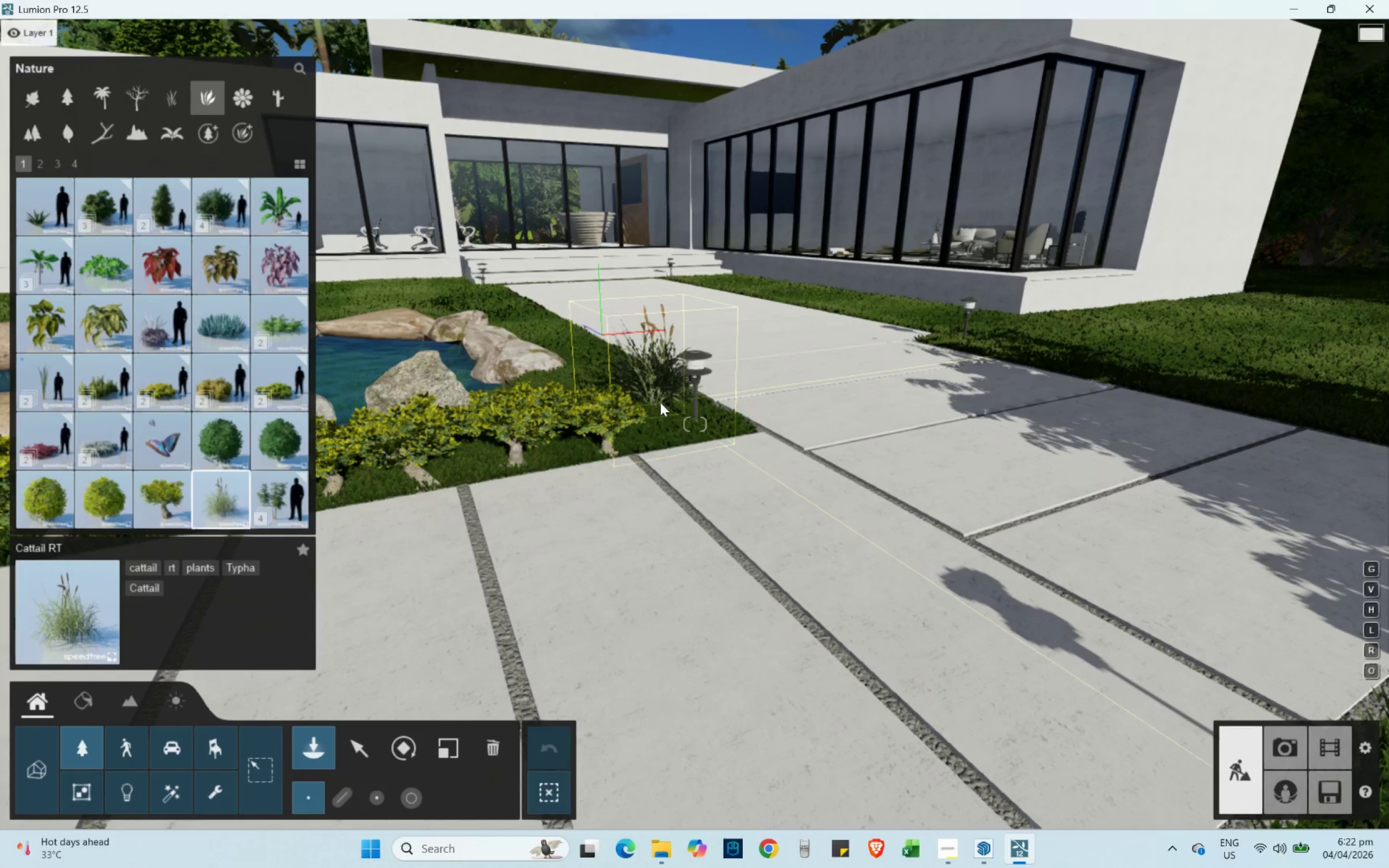 
wait(7.78)
 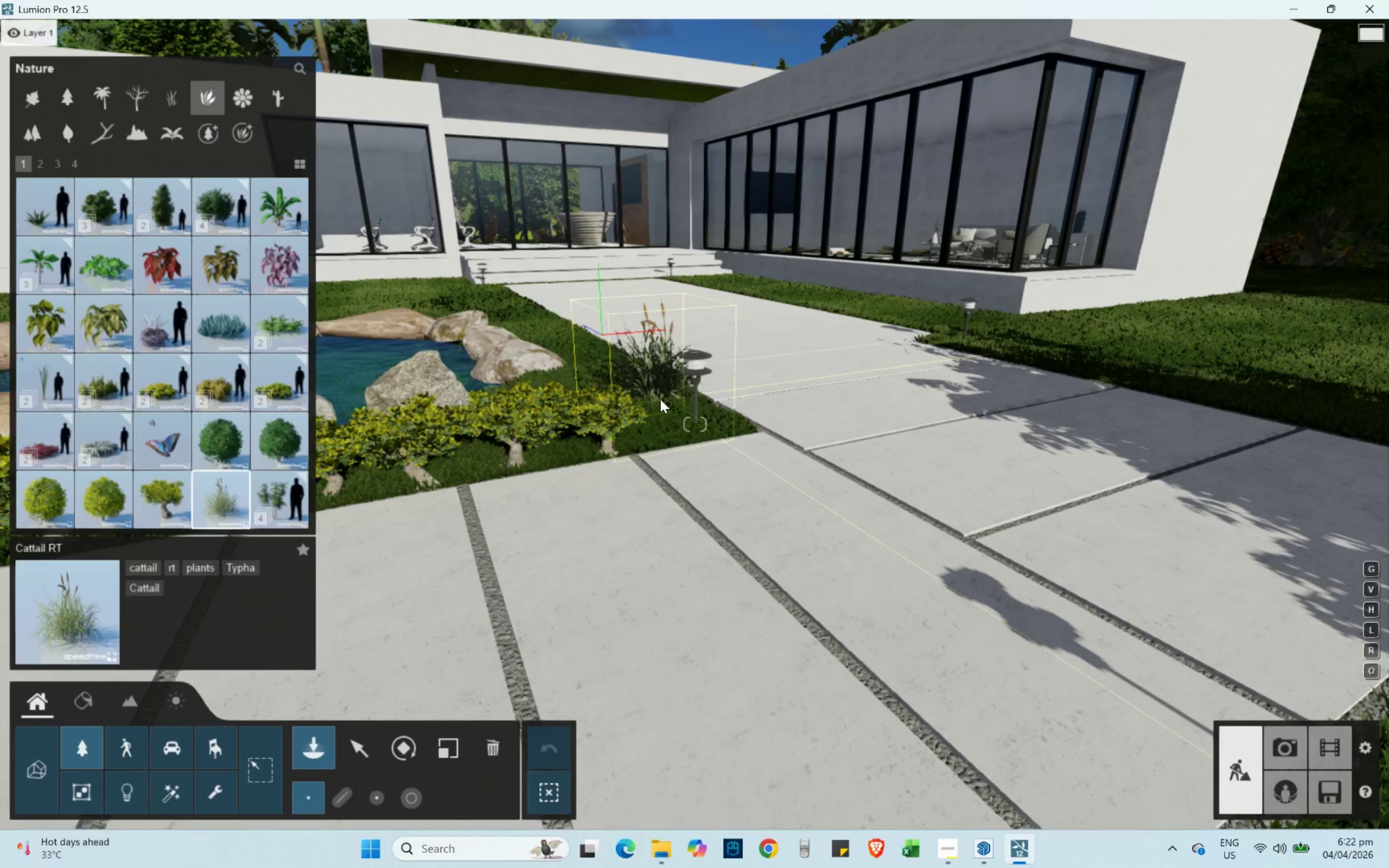 
key(D)
 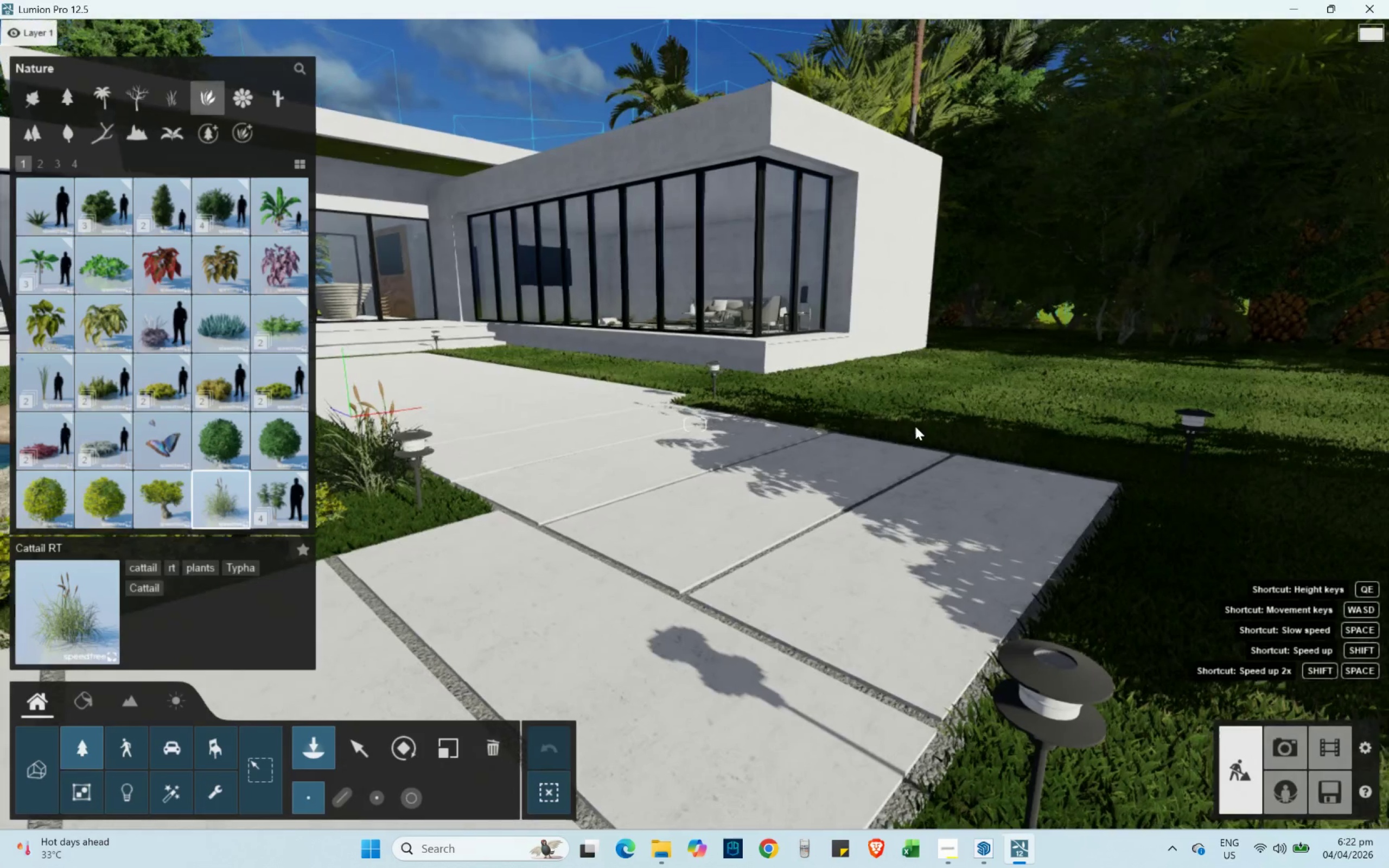 
hold_key(key=Q, duration=0.36)
 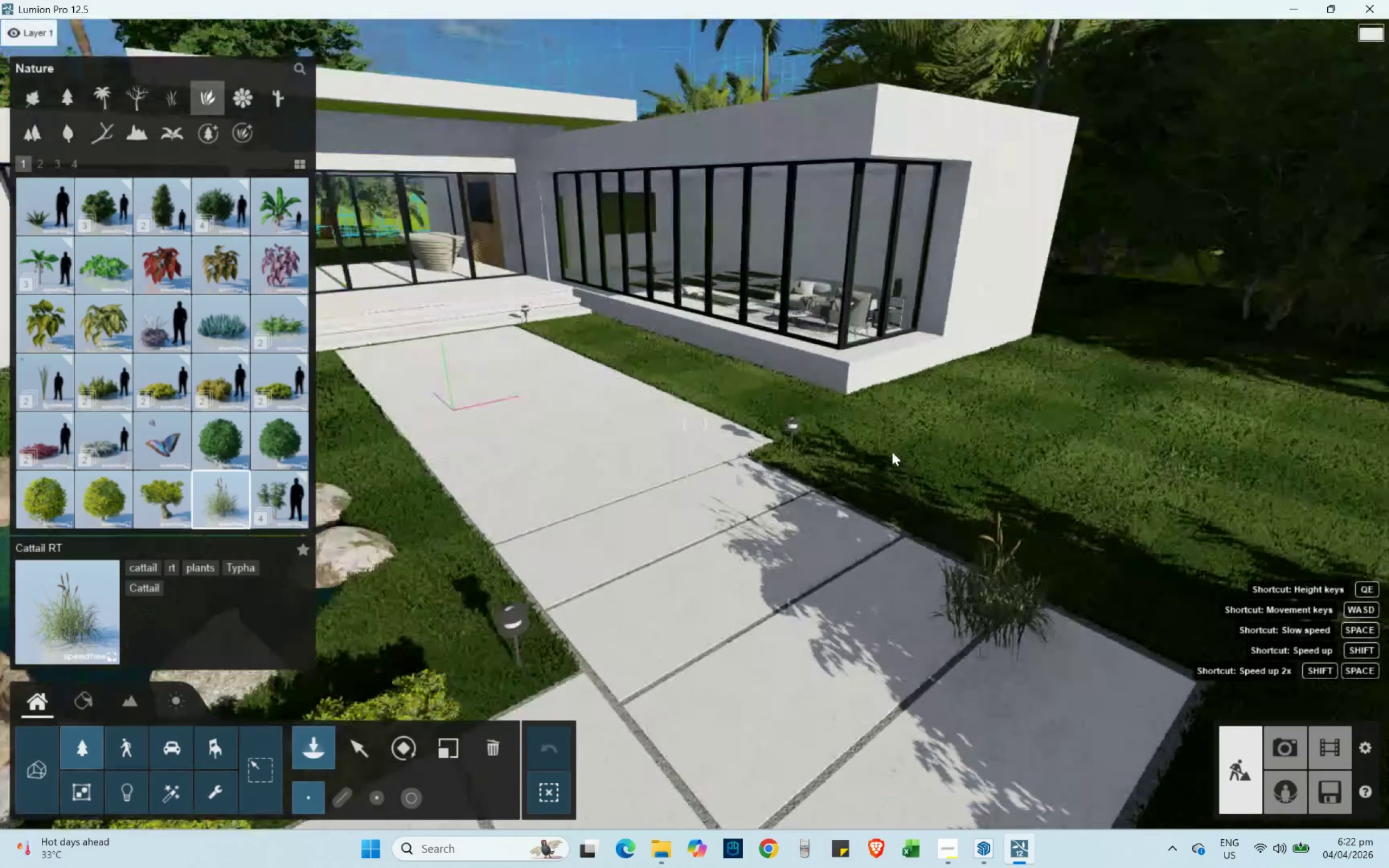 
type(ddddd)
 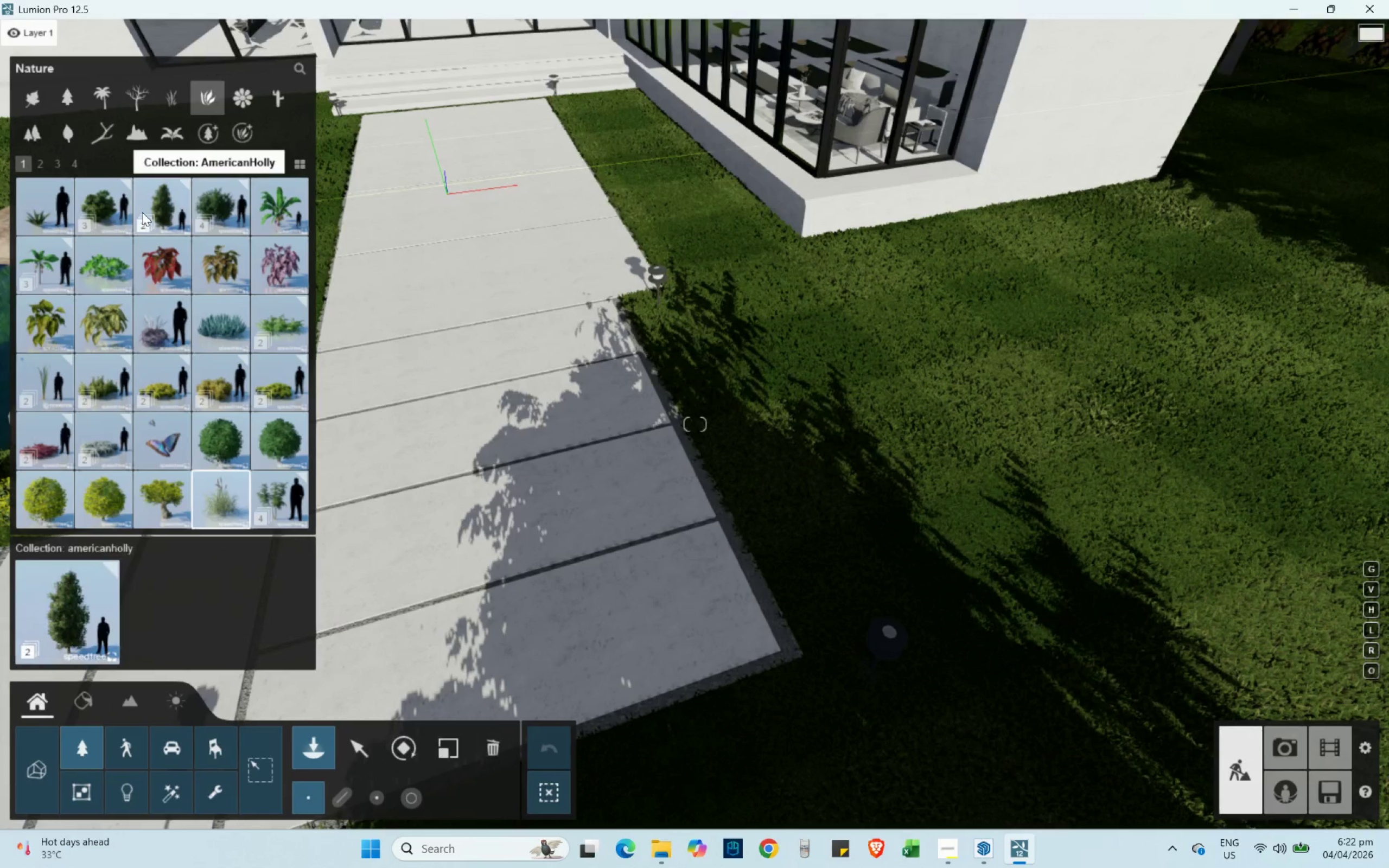 
left_click([36, 172])
 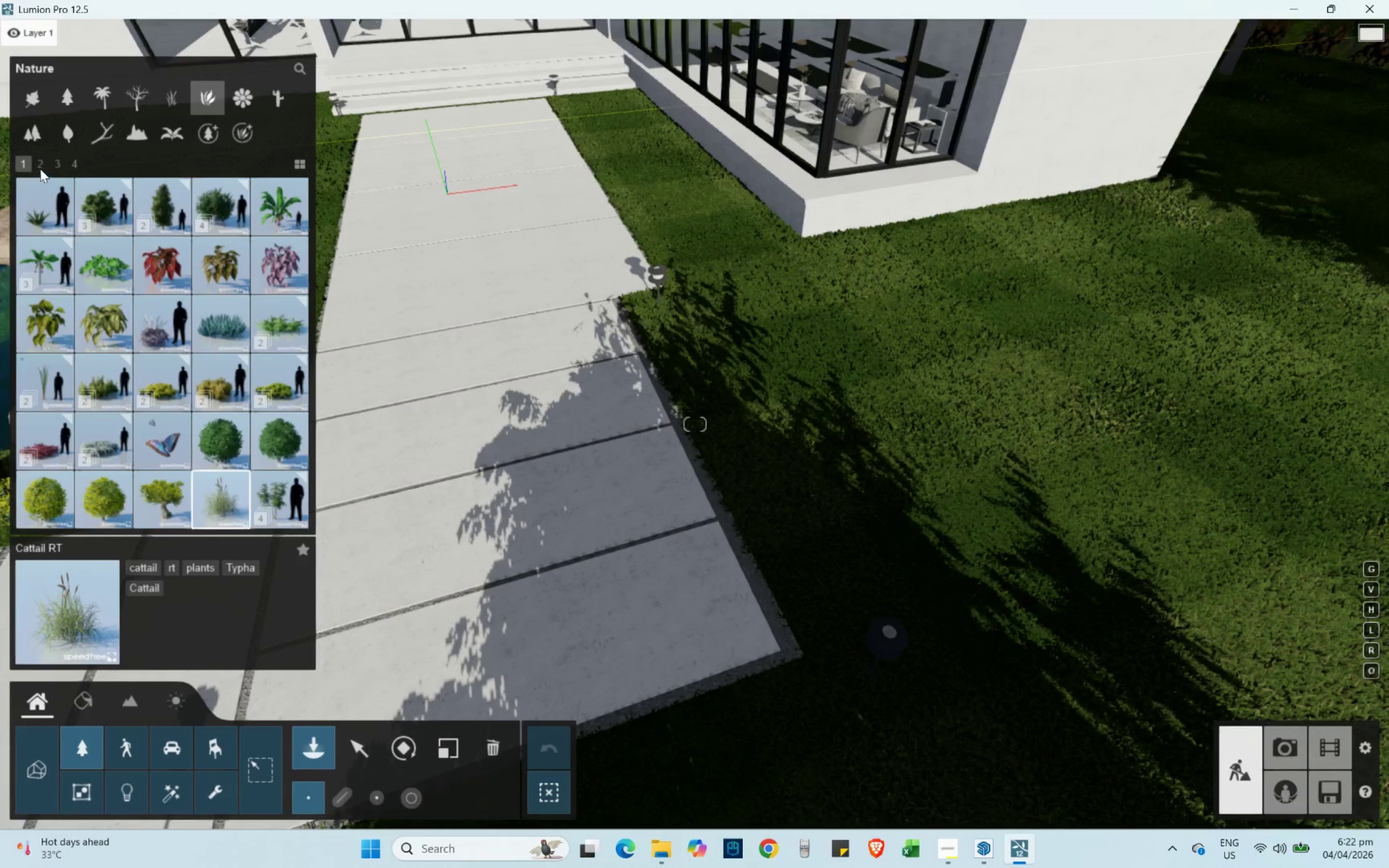 
left_click([47, 158])
 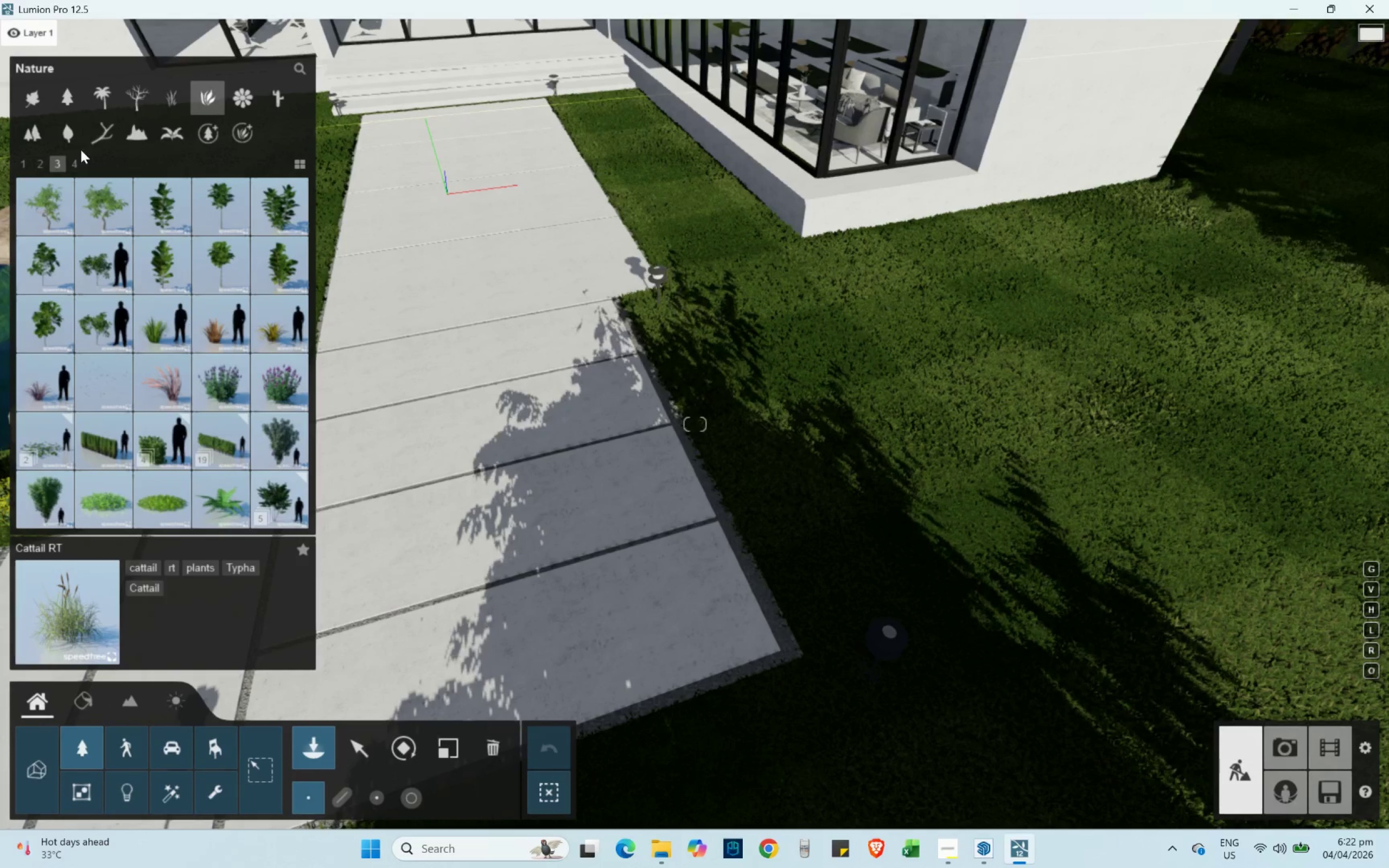 
left_click([74, 158])
 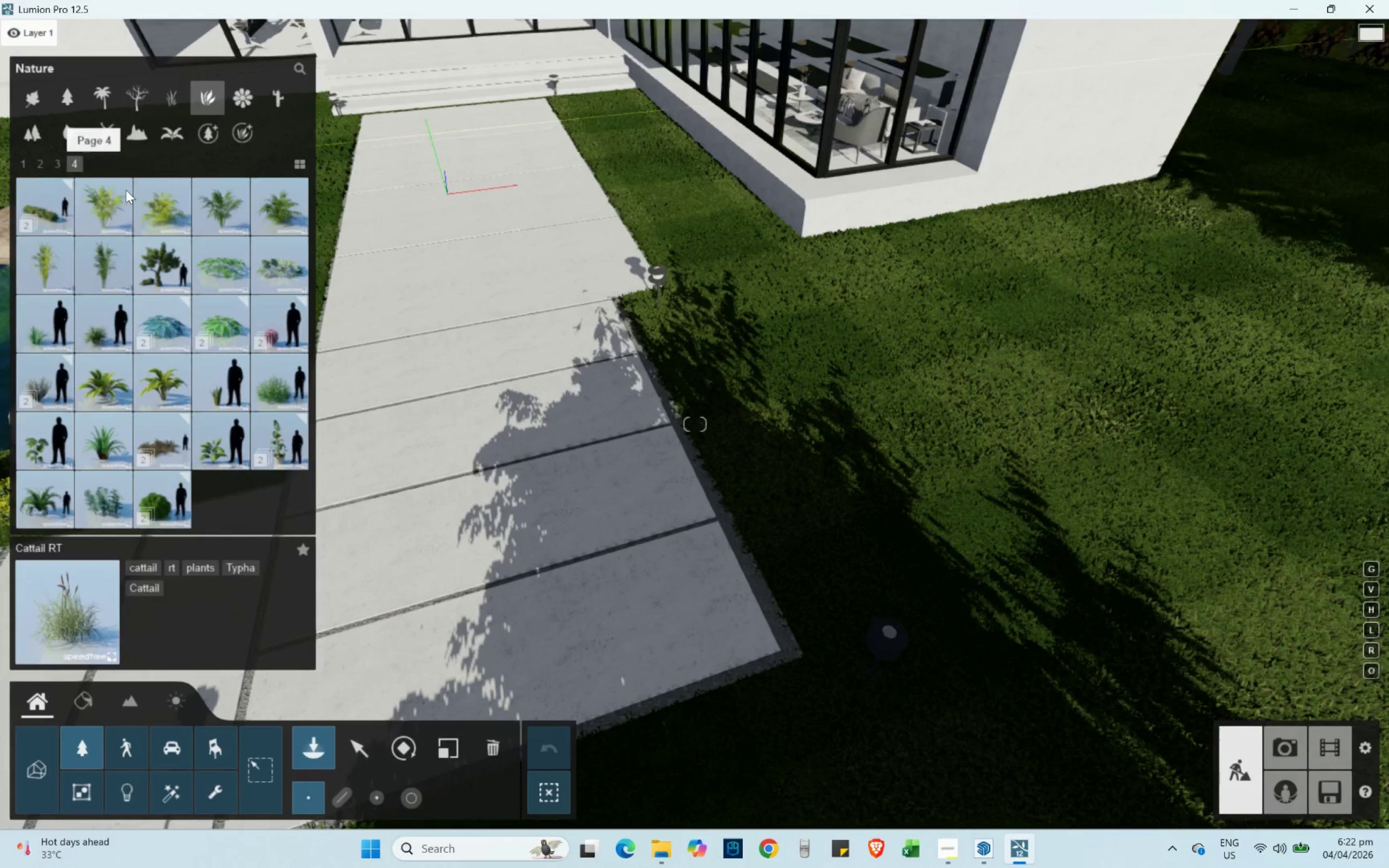 
left_click([161, 224])
 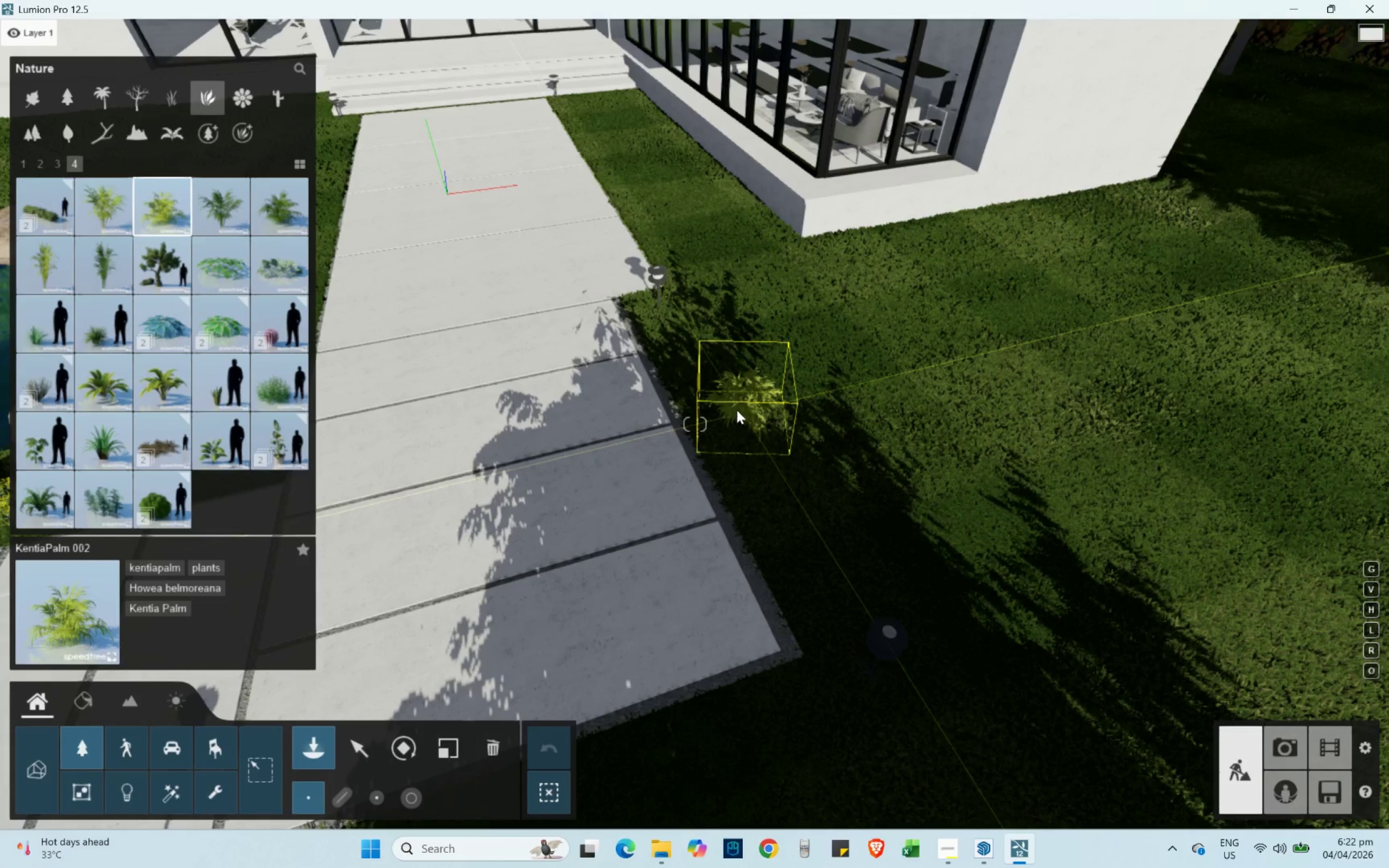 
hold_key(key=A, duration=0.45)
 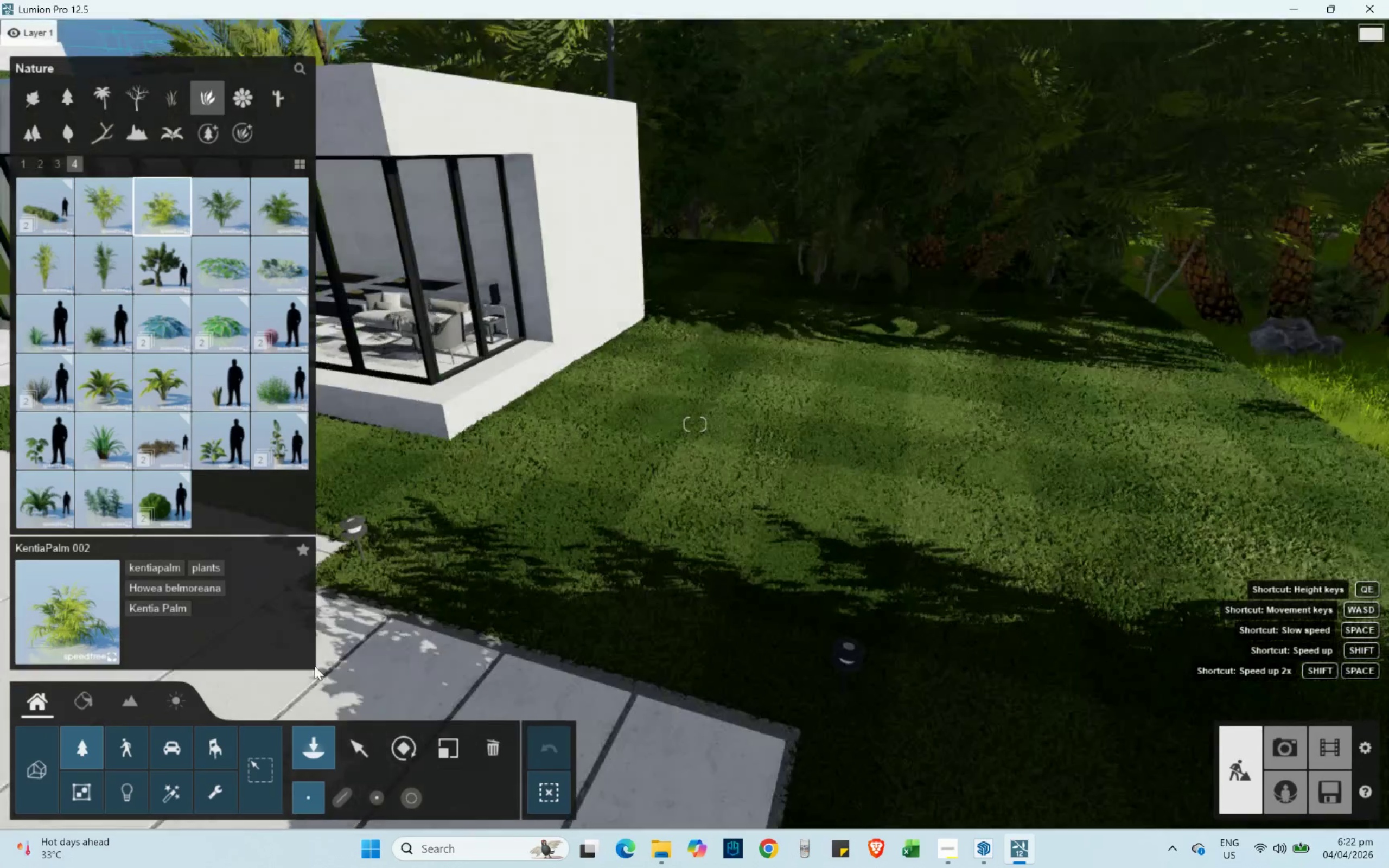 
hold_key(key=S, duration=0.44)
 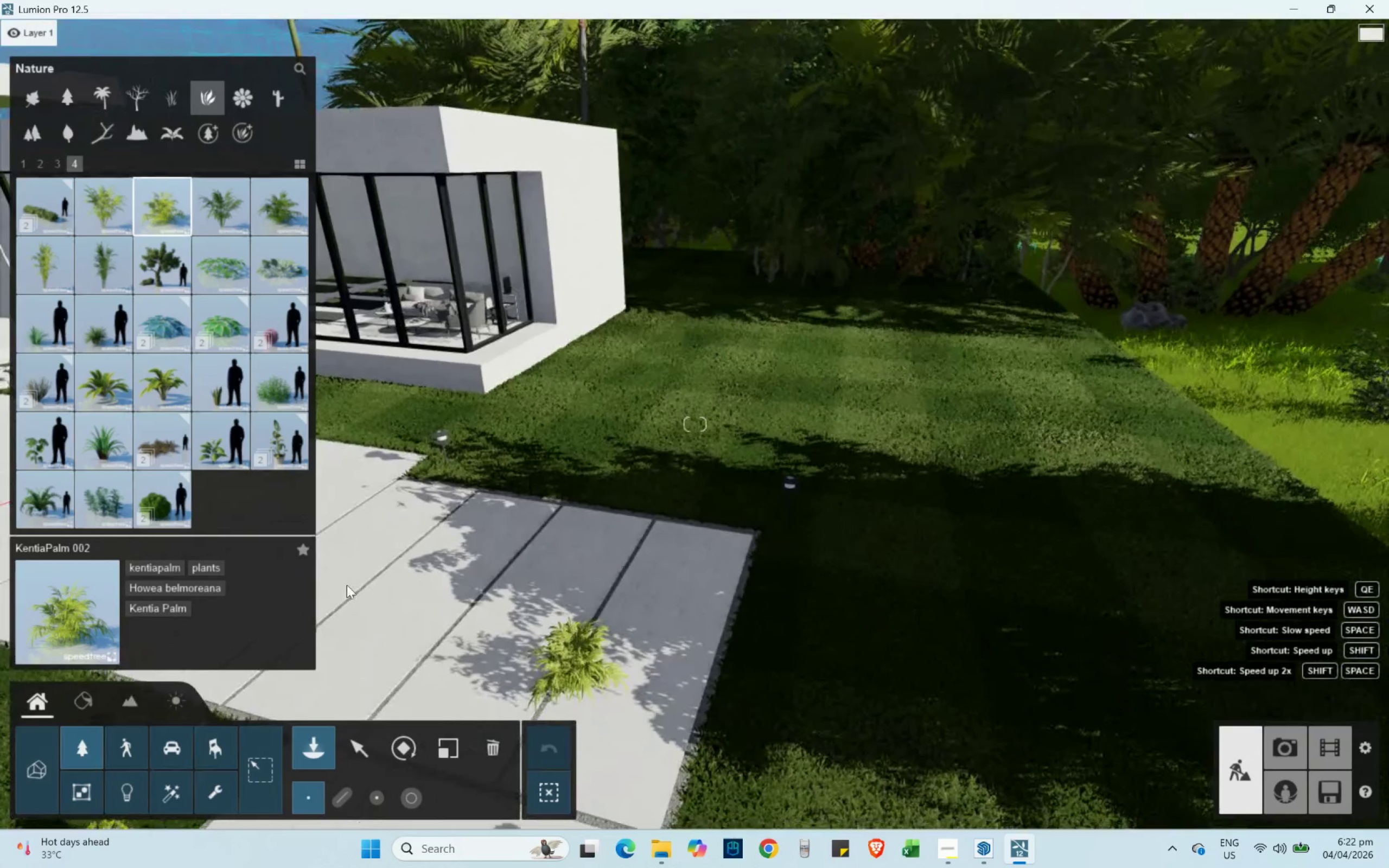 
type(ewe)
 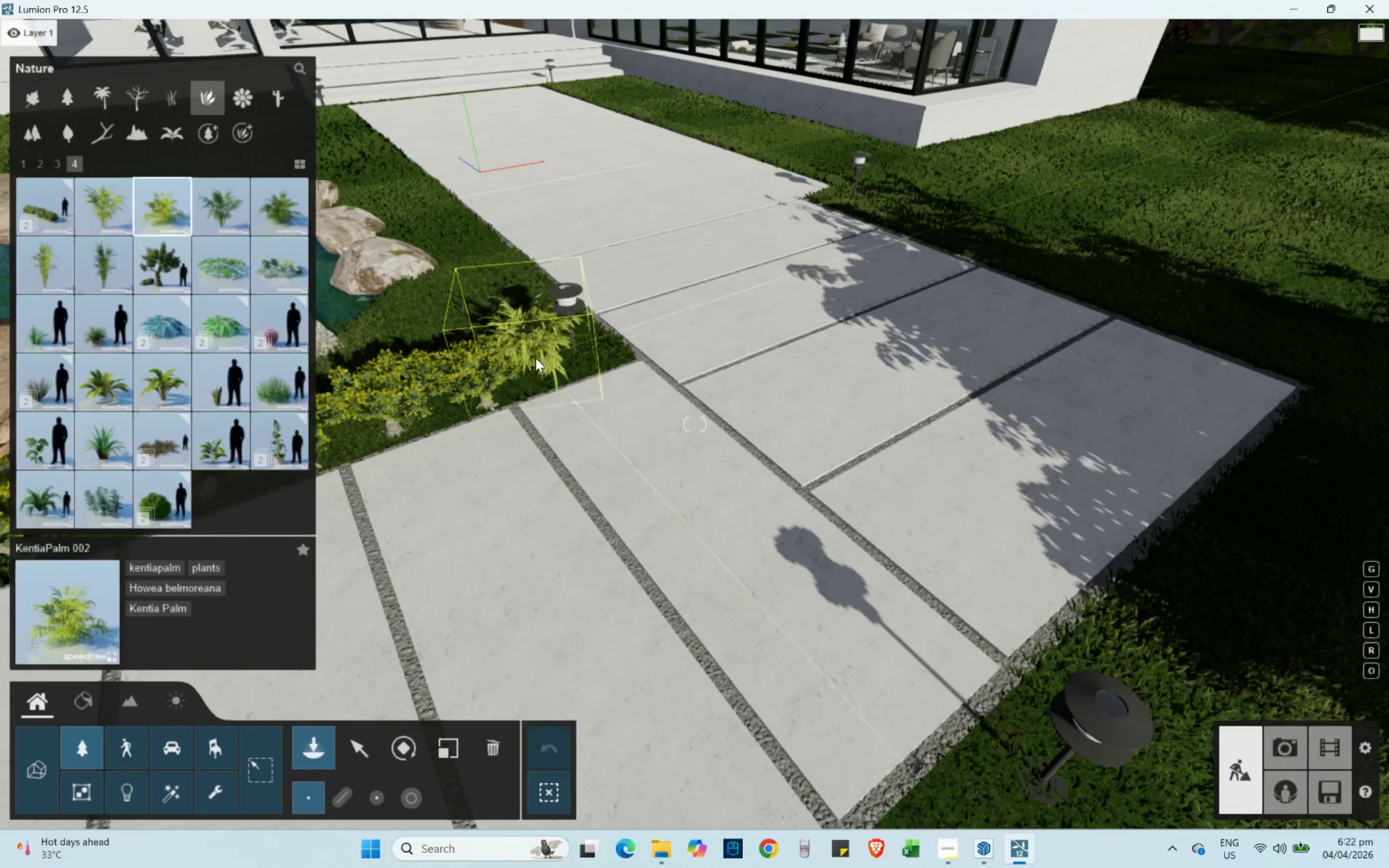 
left_click([536, 358])
 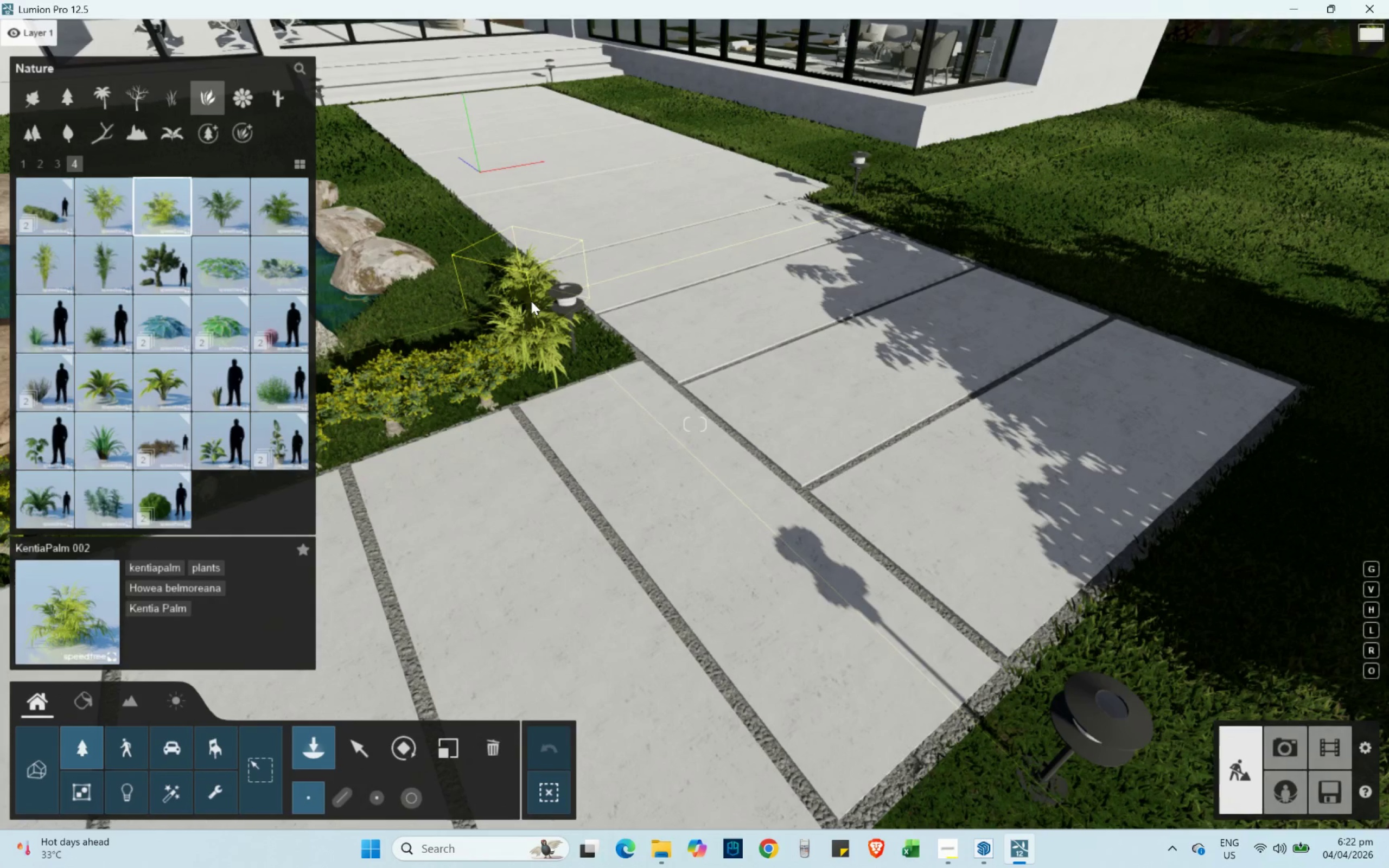 
left_click([531, 301])
 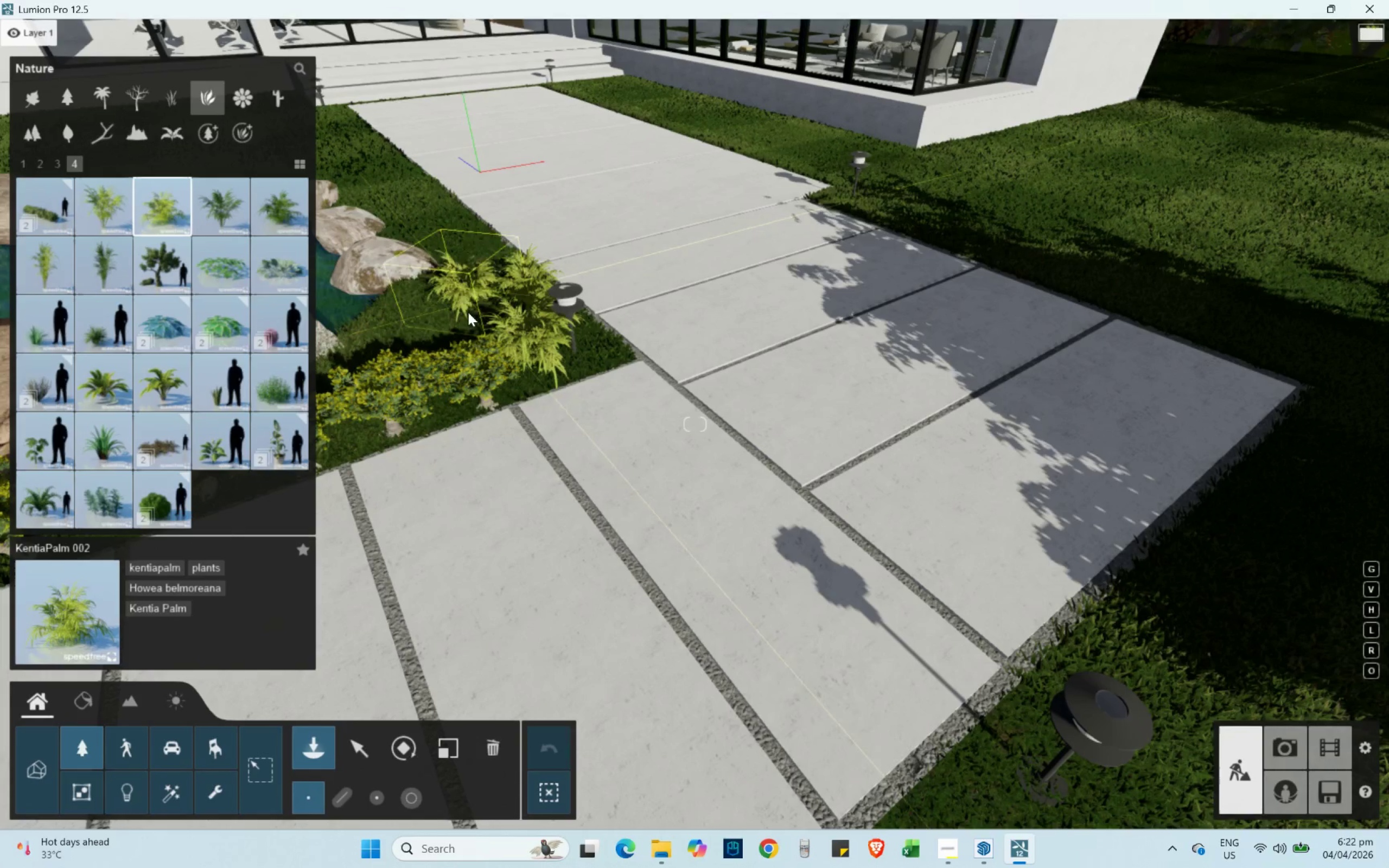 
left_click([467, 318])
 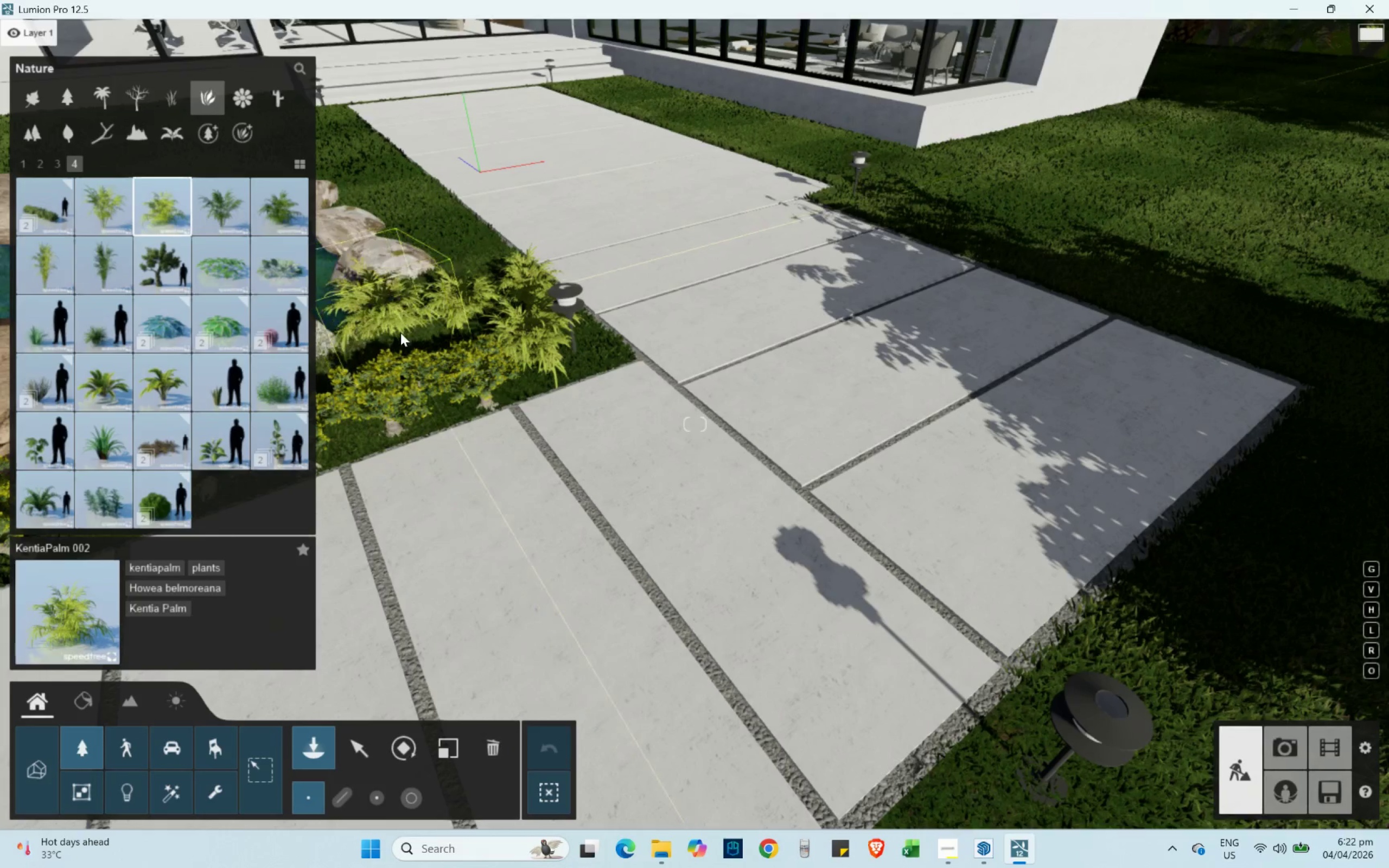 
left_click([400, 333])
 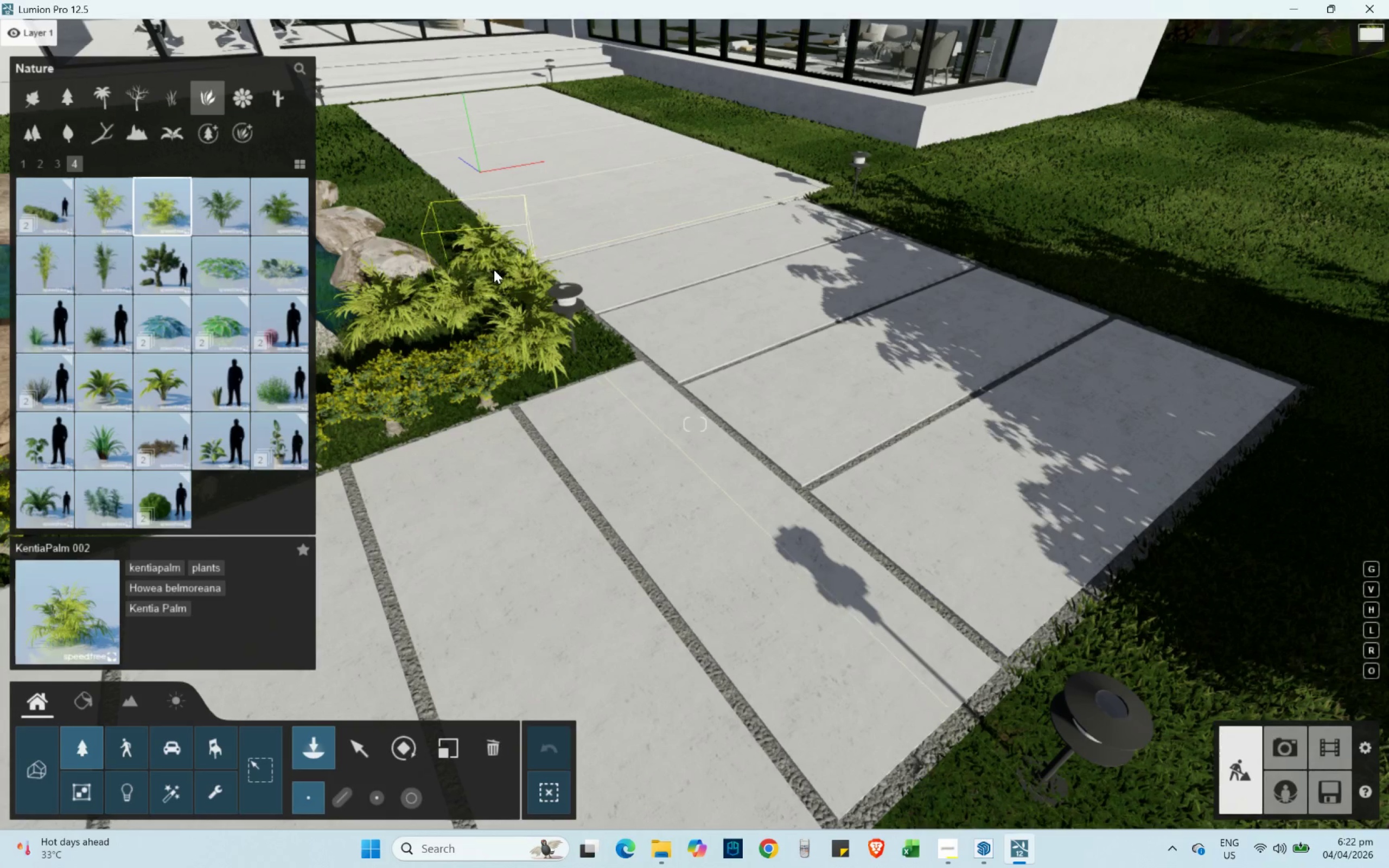 
left_click_drag(start_coordinate=[493, 270], to_coordinate=[490, 267])
 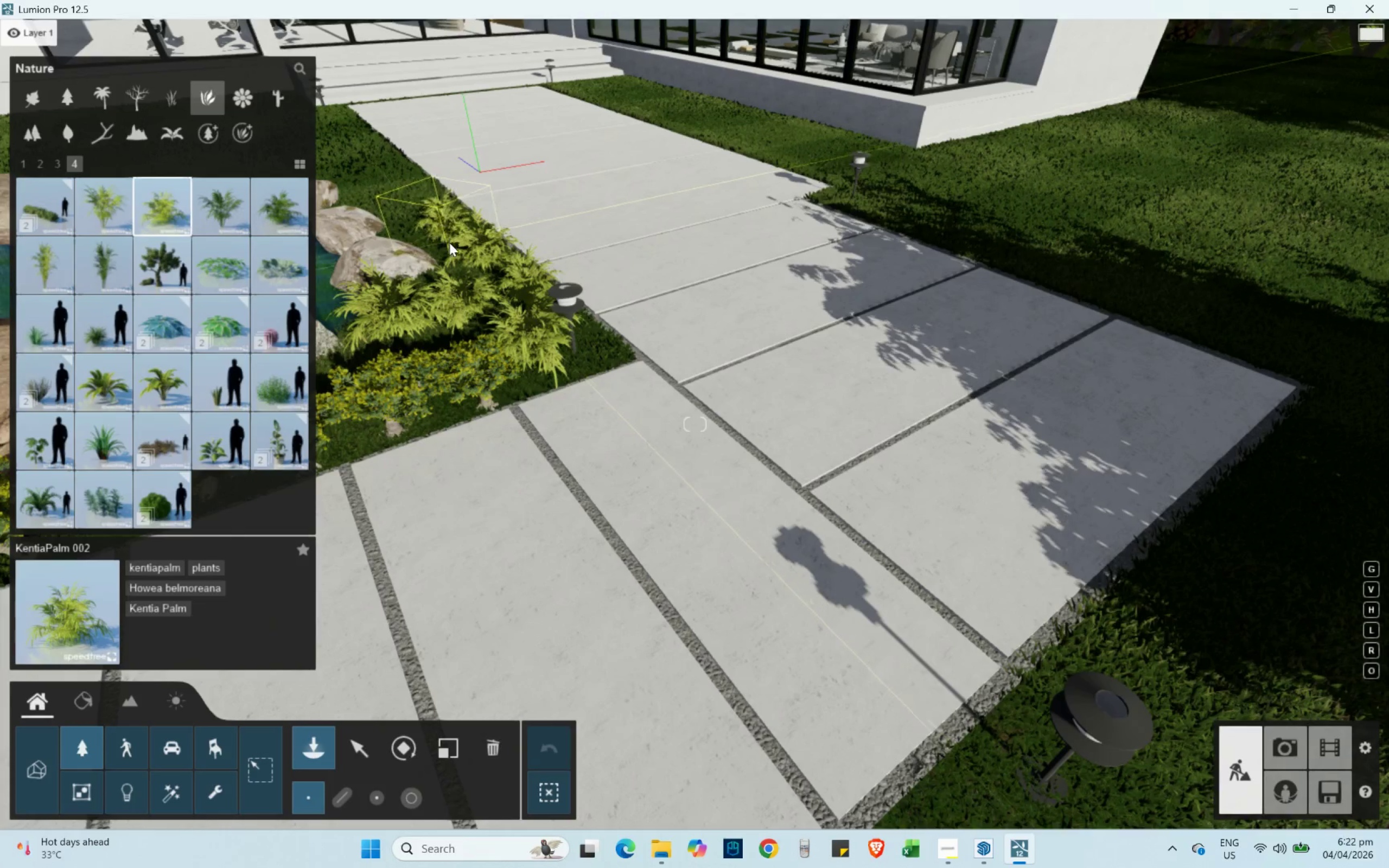 
left_click([447, 246])
 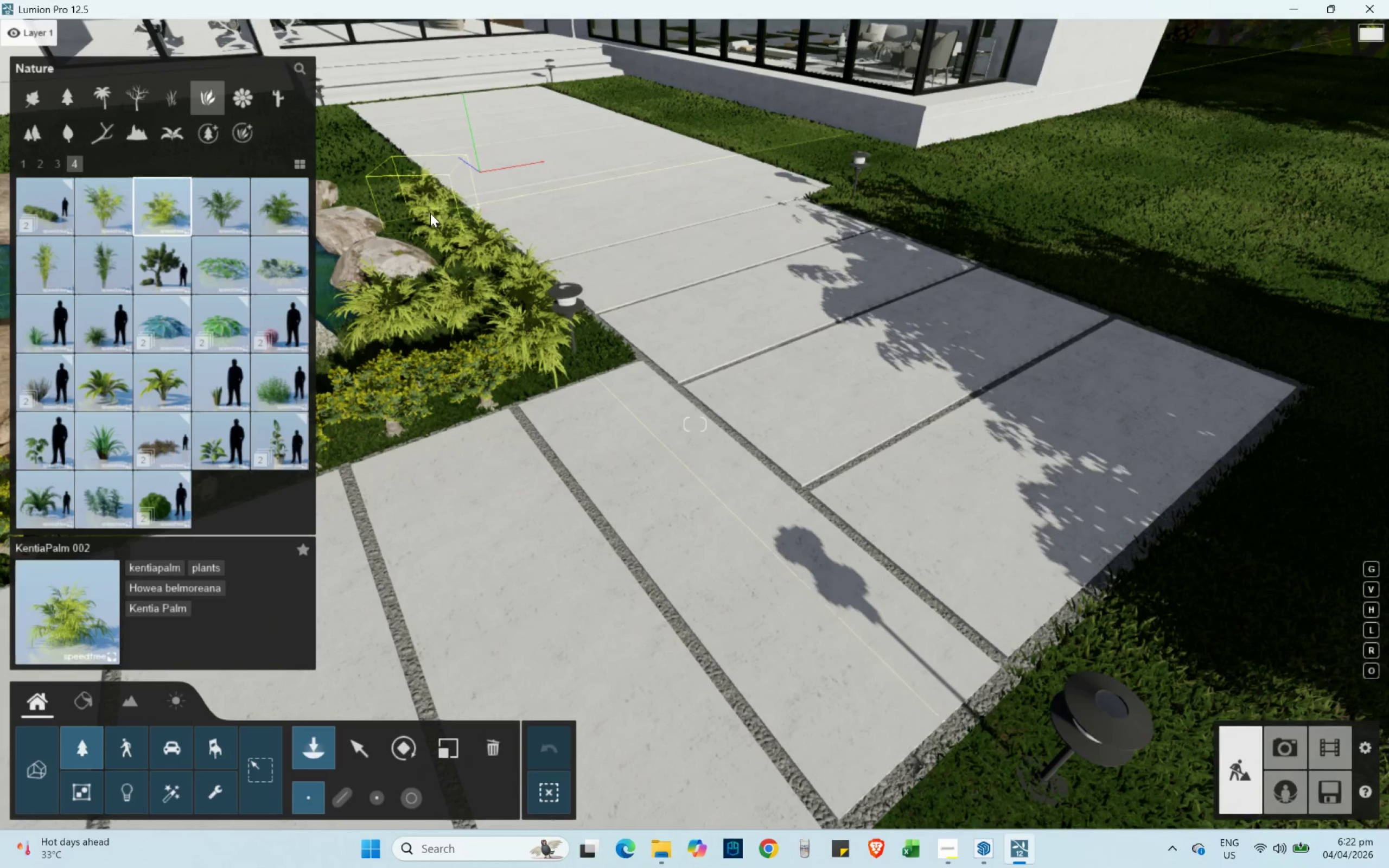 
hold_key(key=W, duration=0.31)
 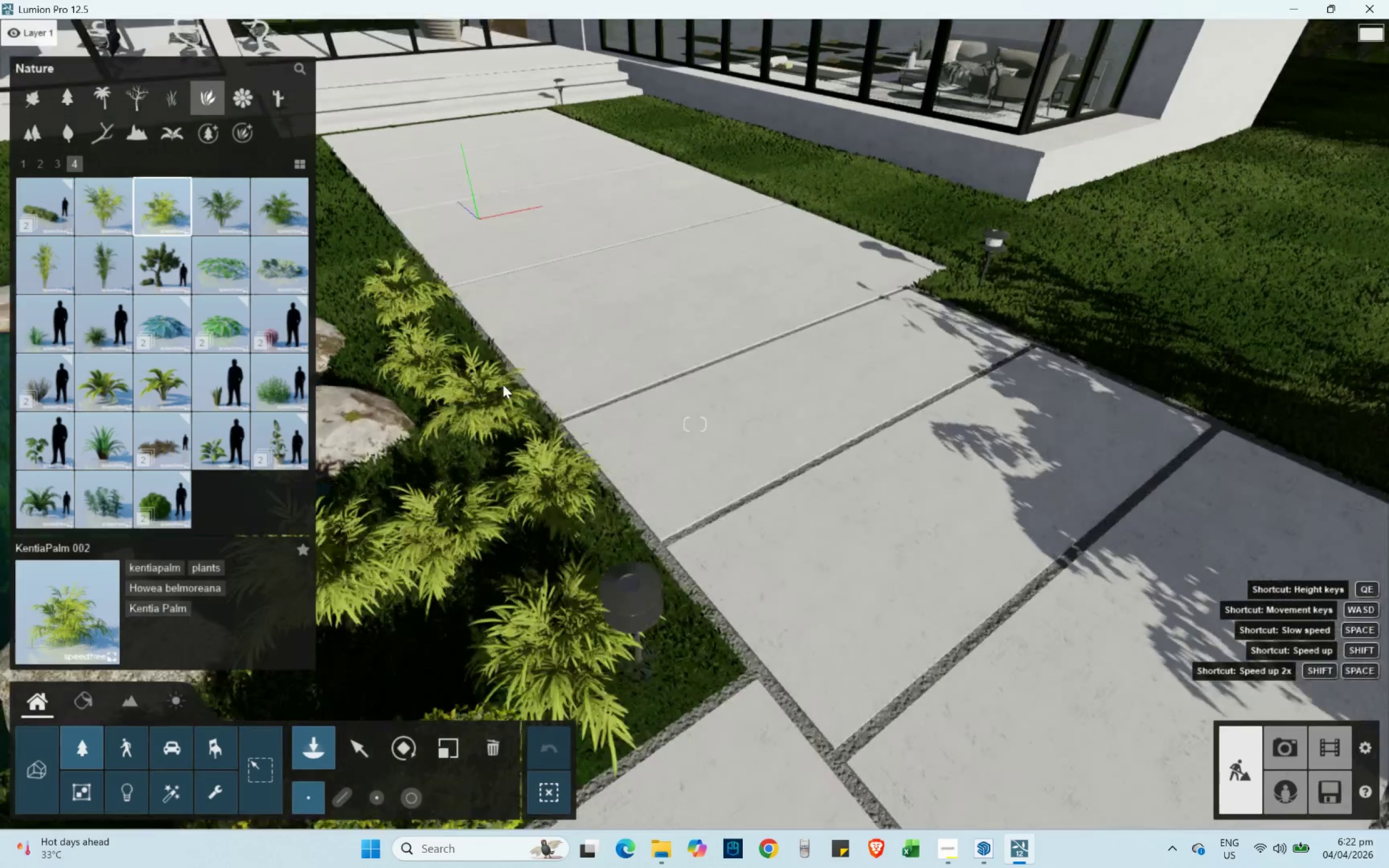 
key(A)
 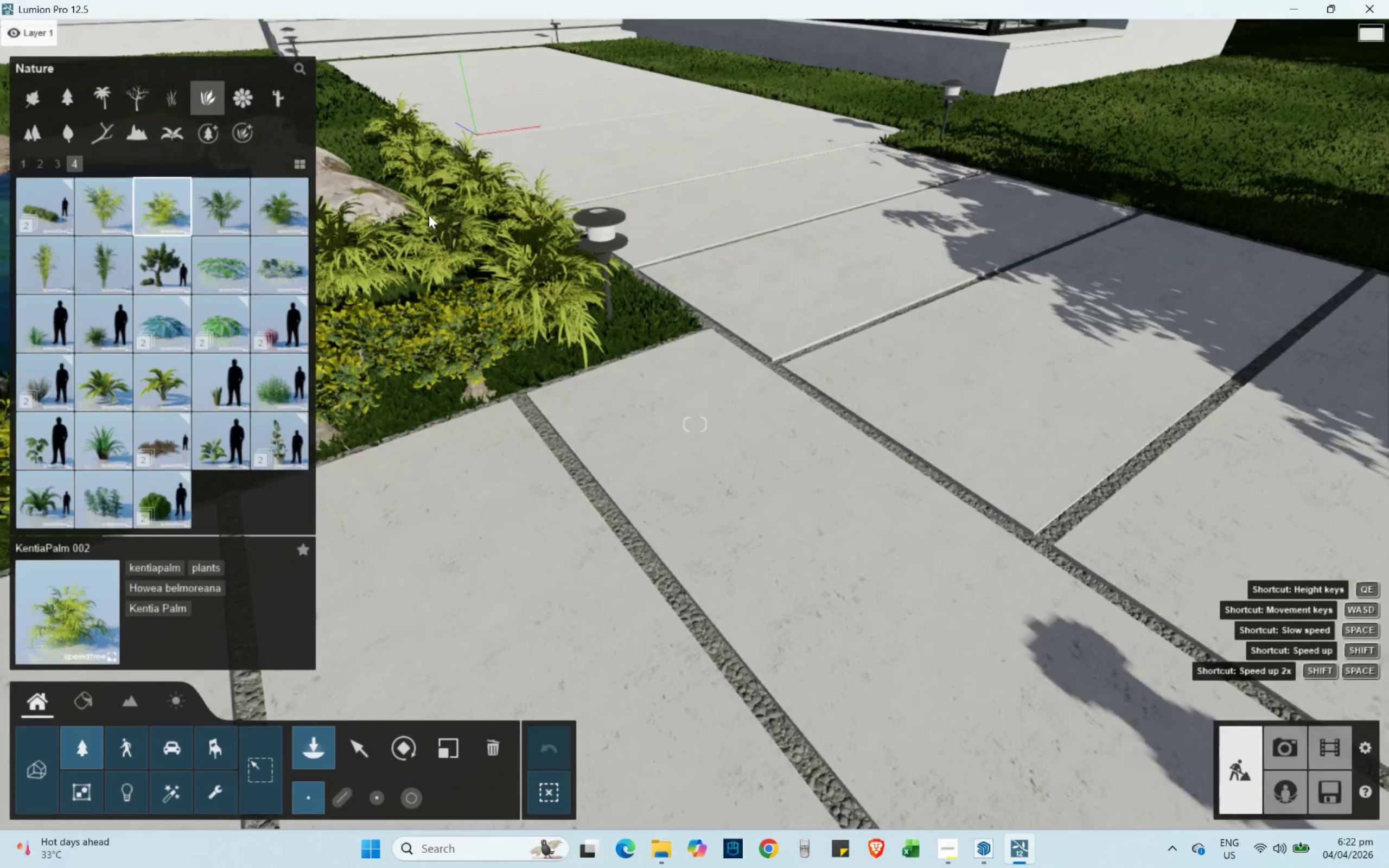 
hold_key(key=Q, duration=0.39)
 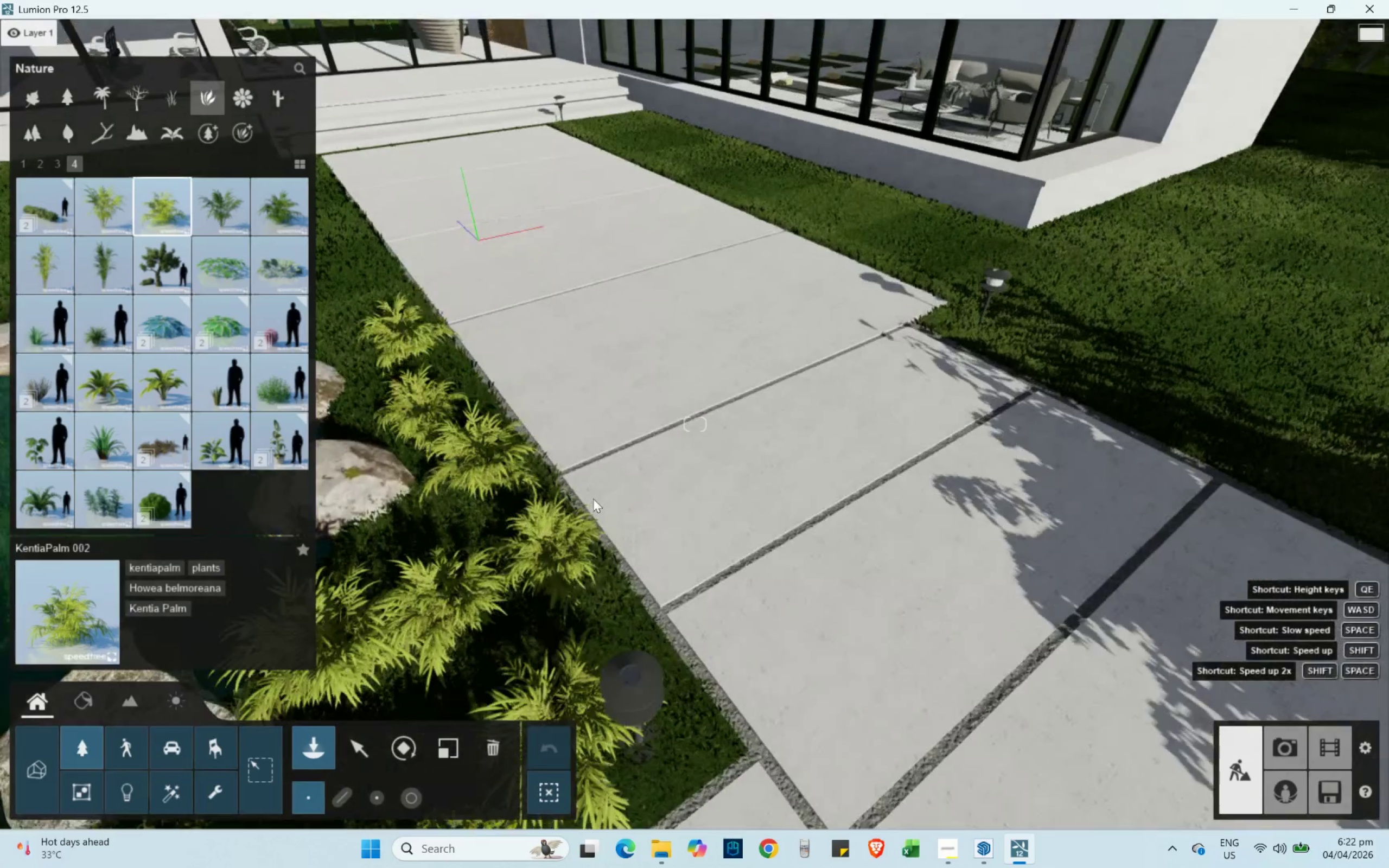 
type(aa)
 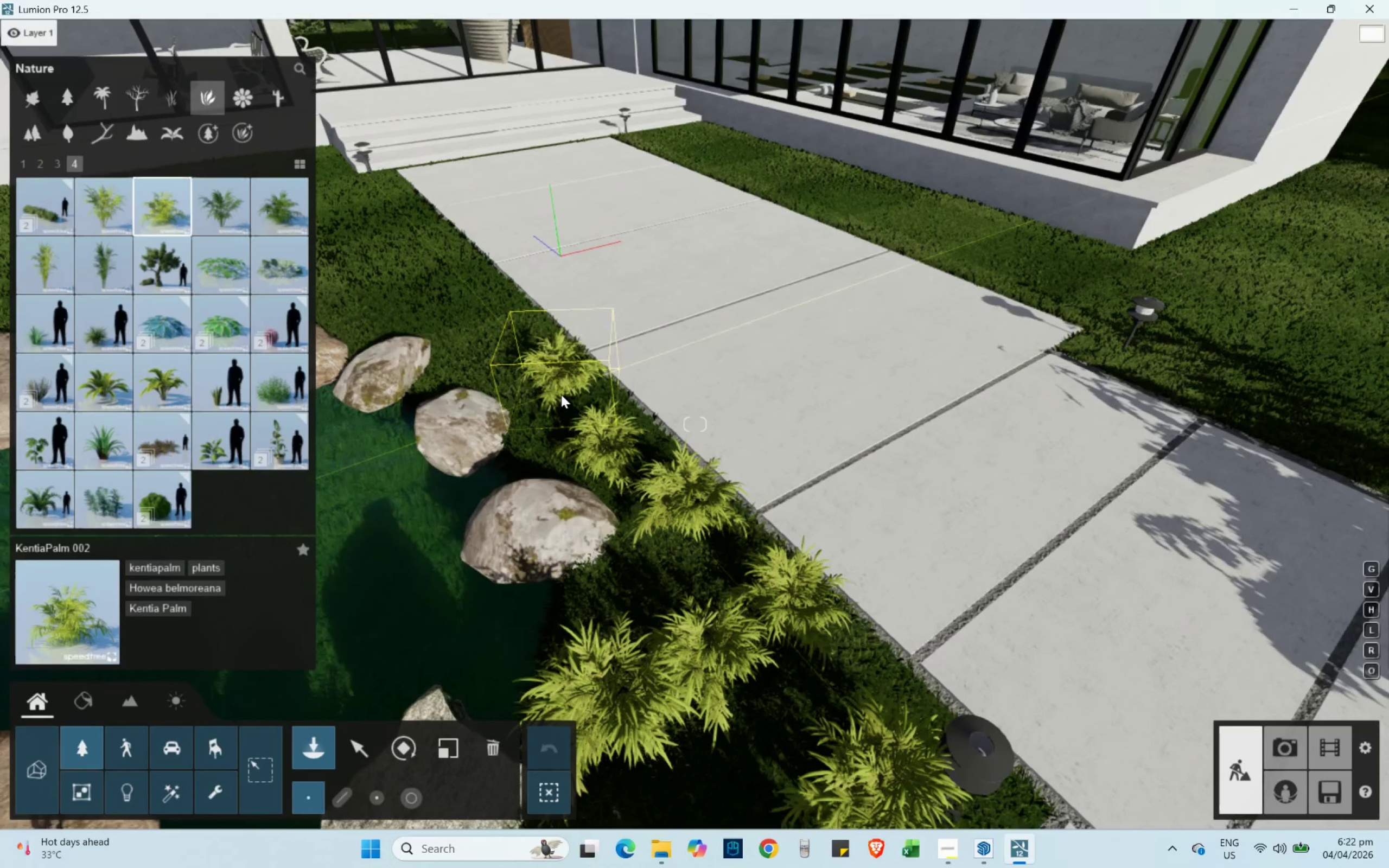 
left_click([561, 395])
 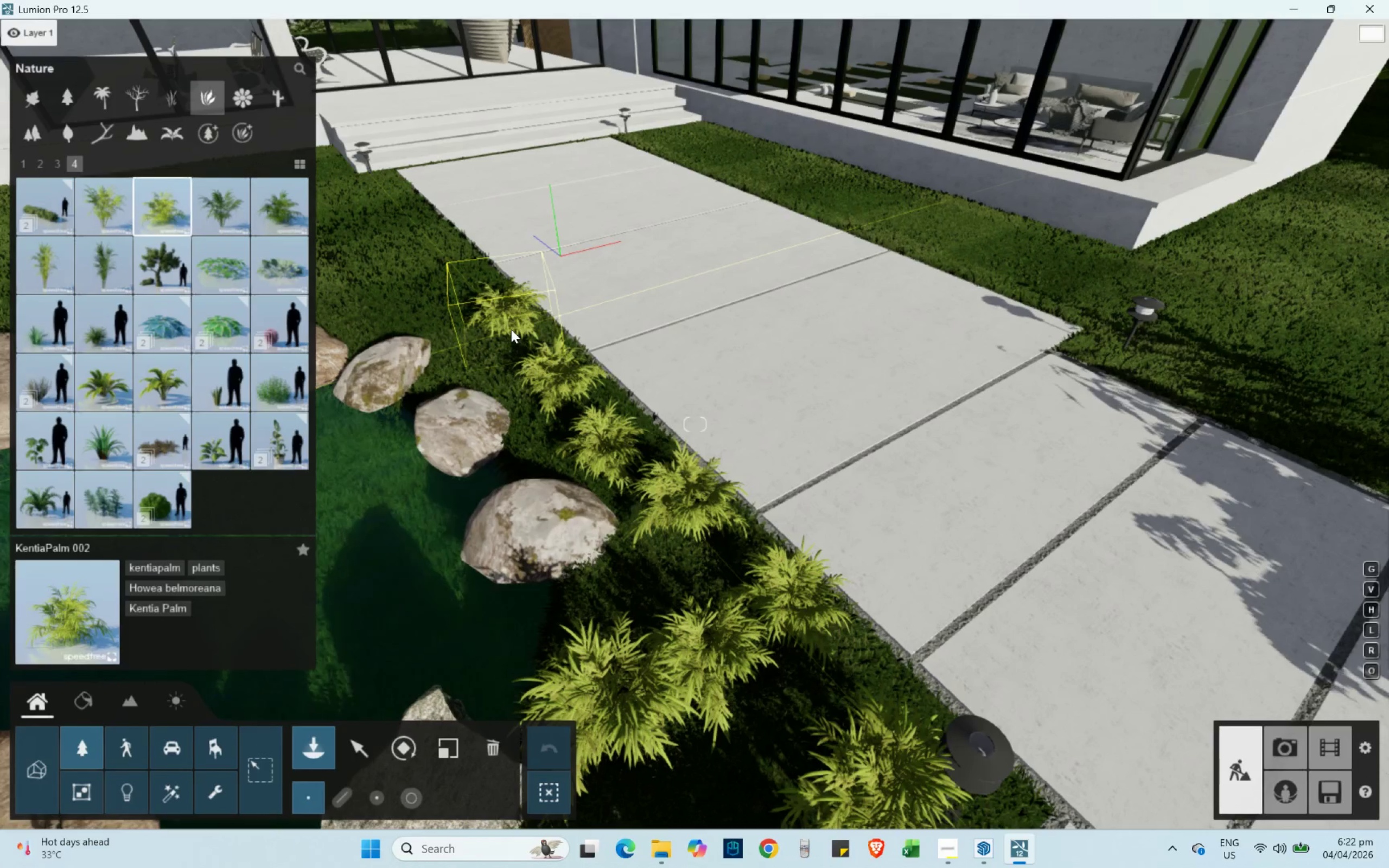 
left_click([511, 329])
 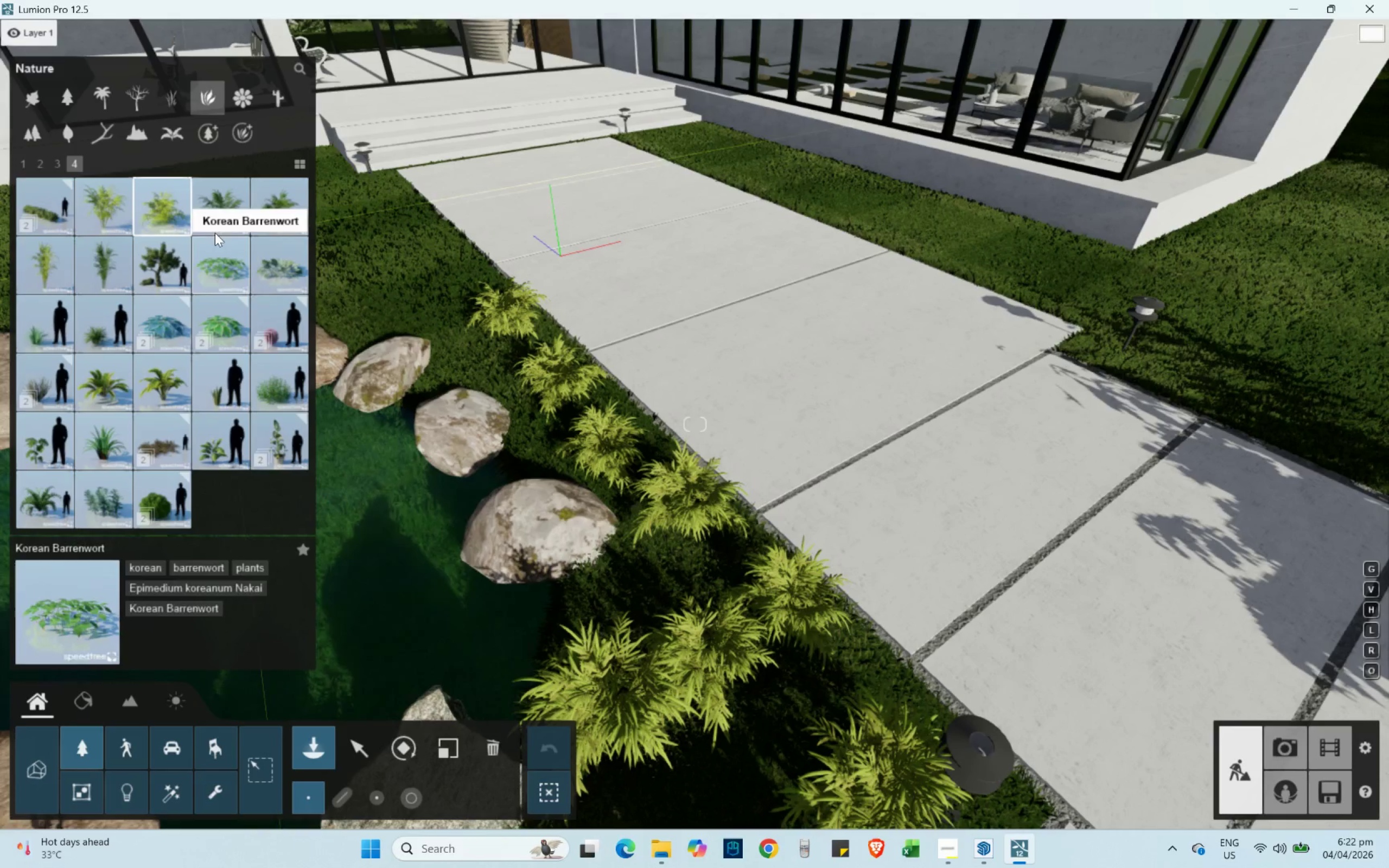 
left_click([225, 226])
 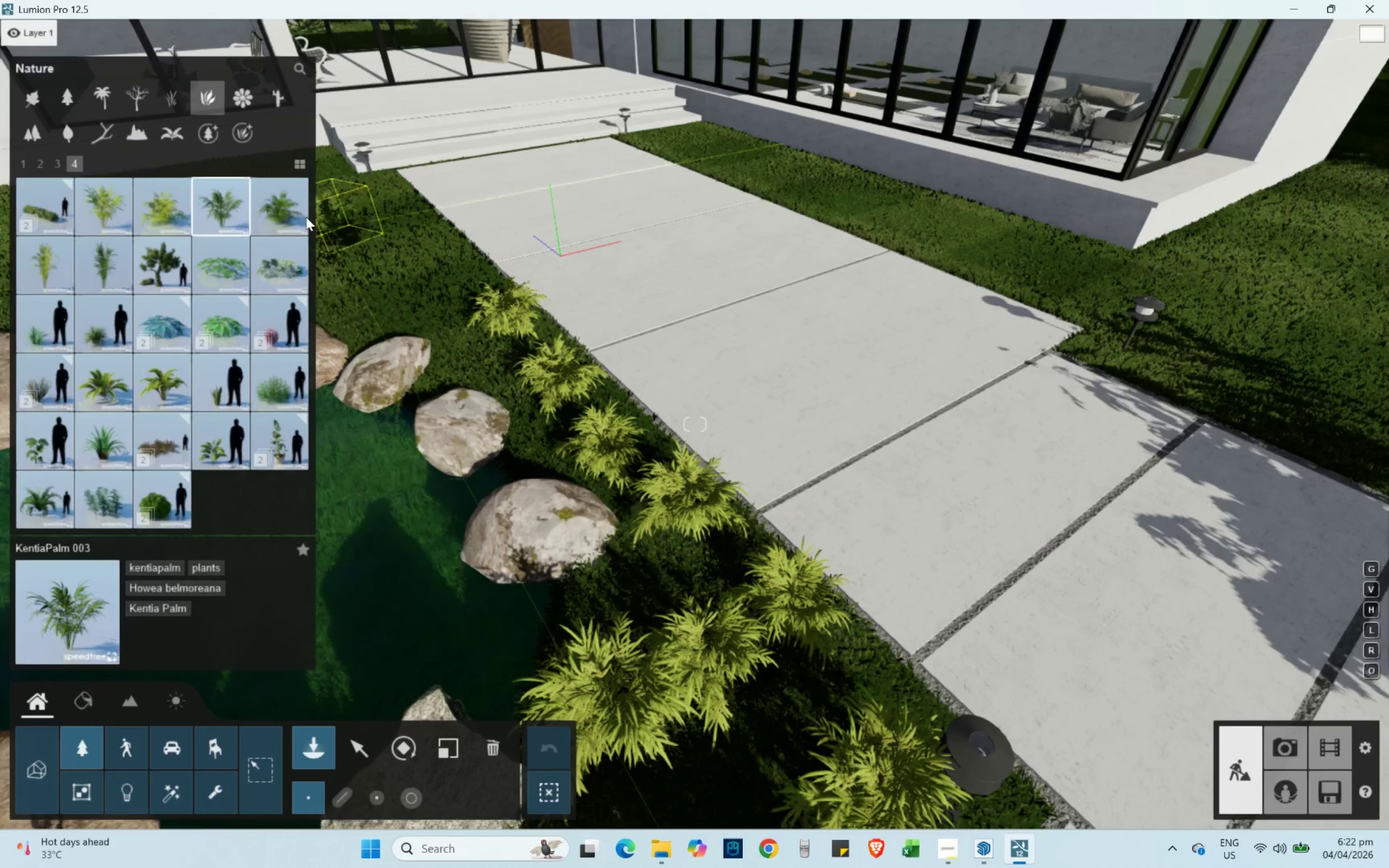 
left_click([276, 210])
 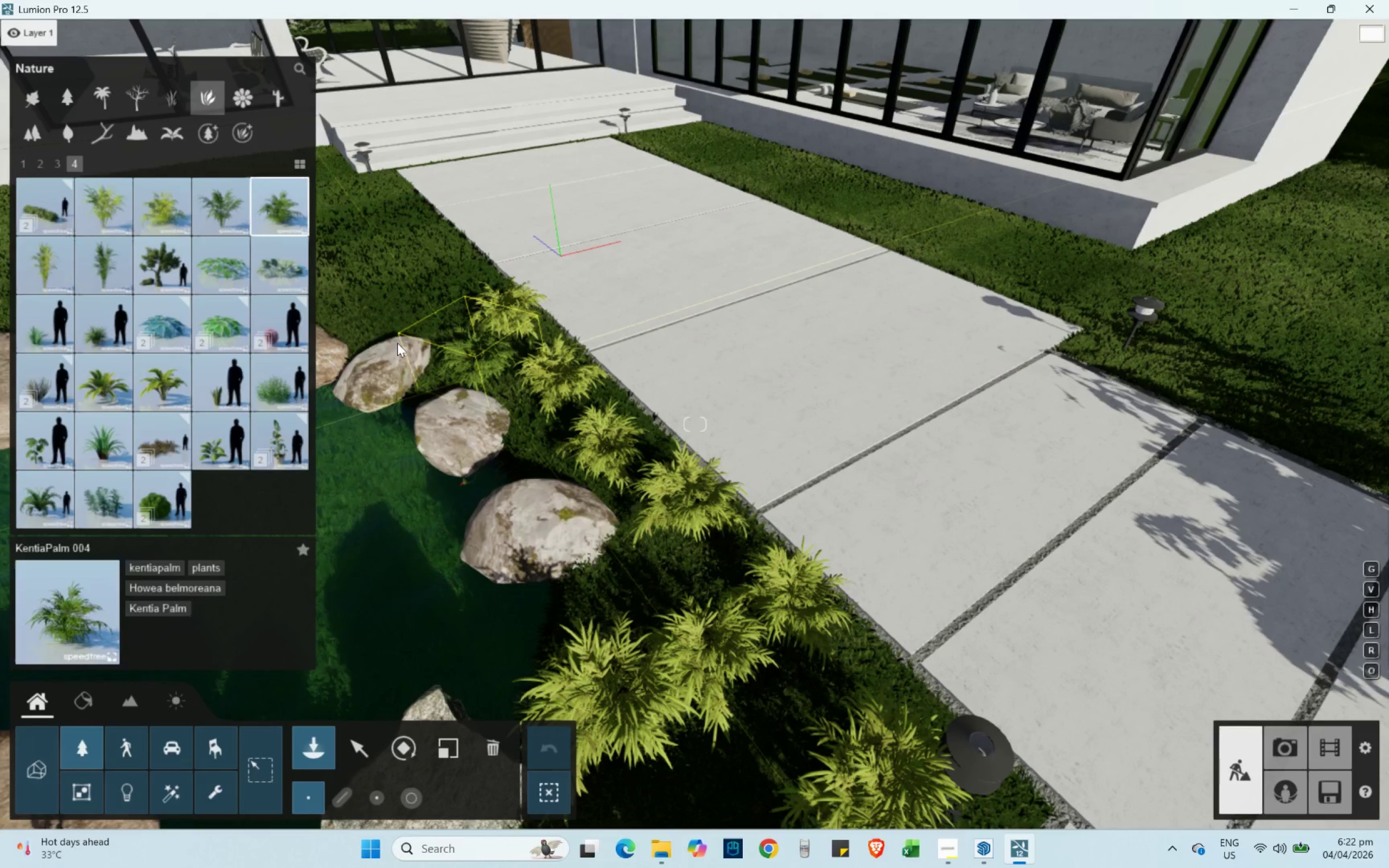 
left_click([117, 209])
 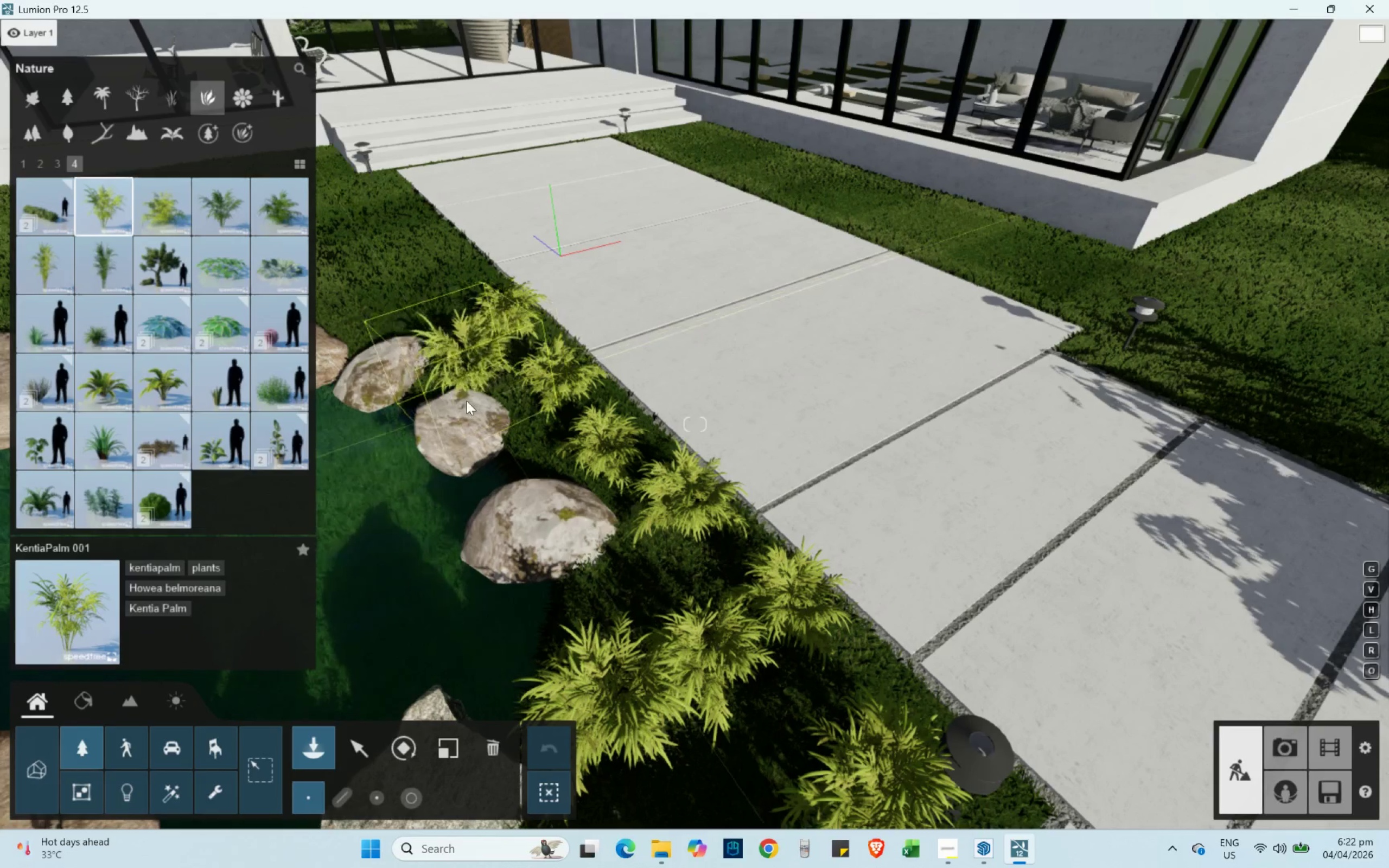 
left_click([466, 400])
 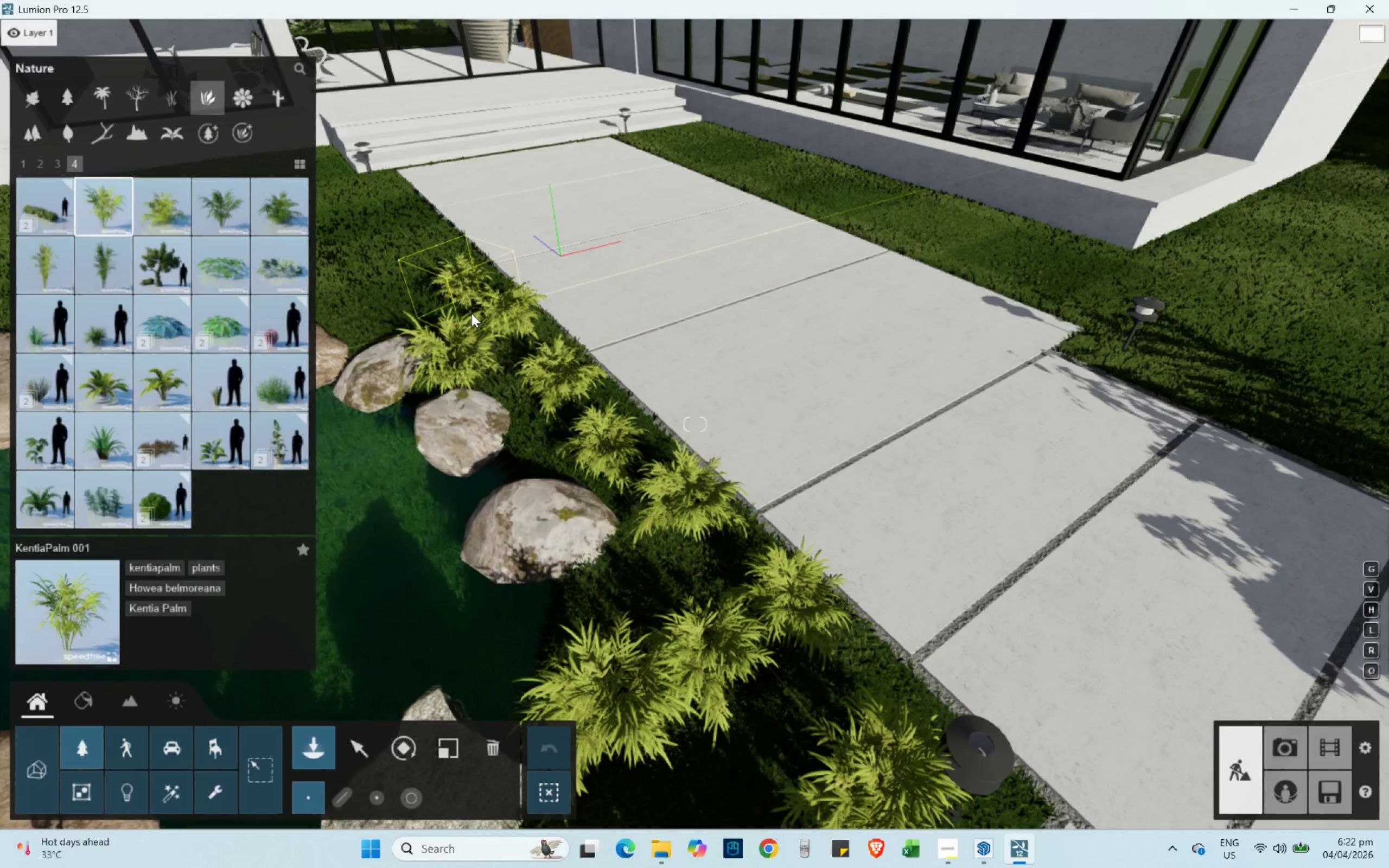 
left_click([472, 314])
 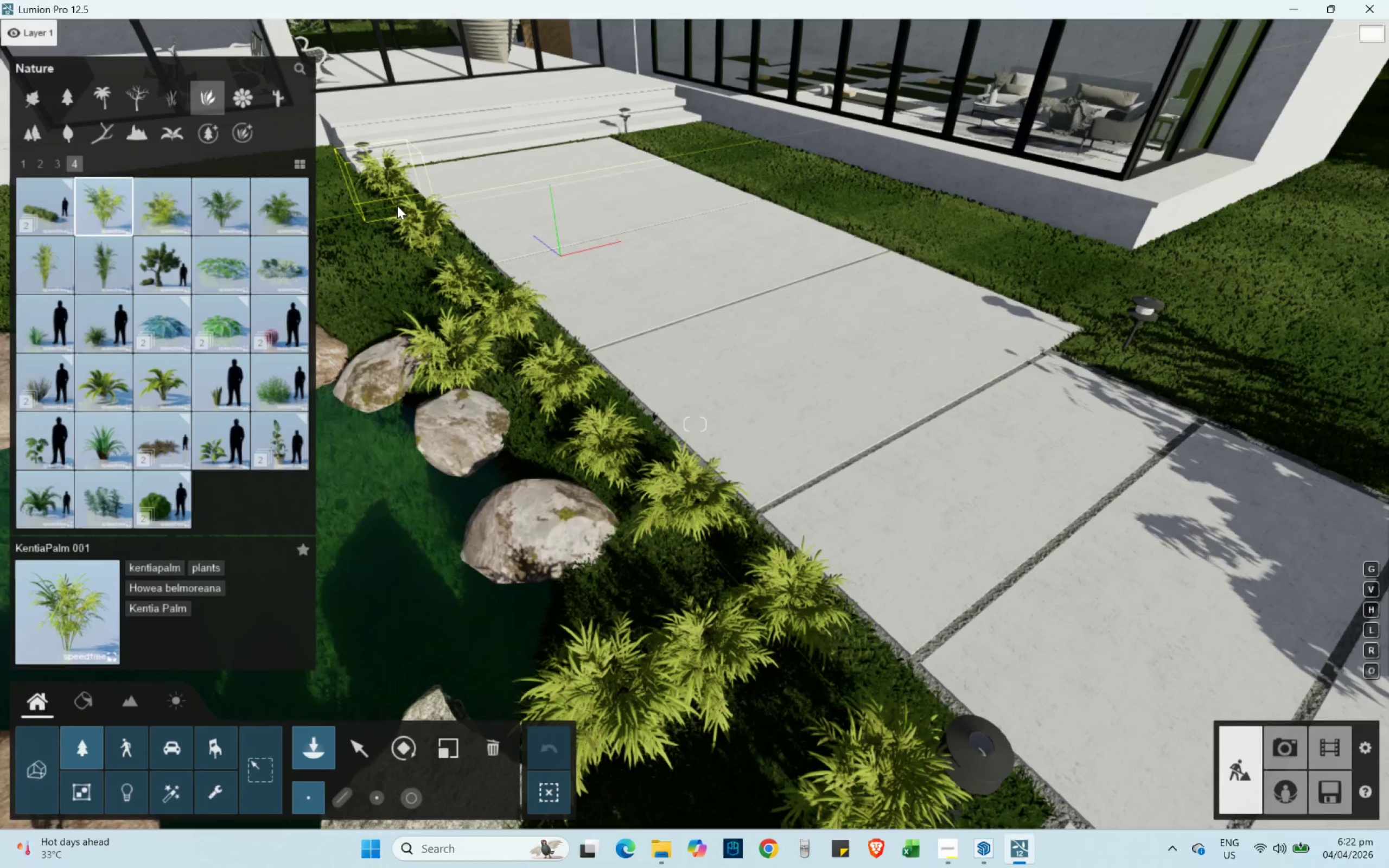 
left_click([396, 211])
 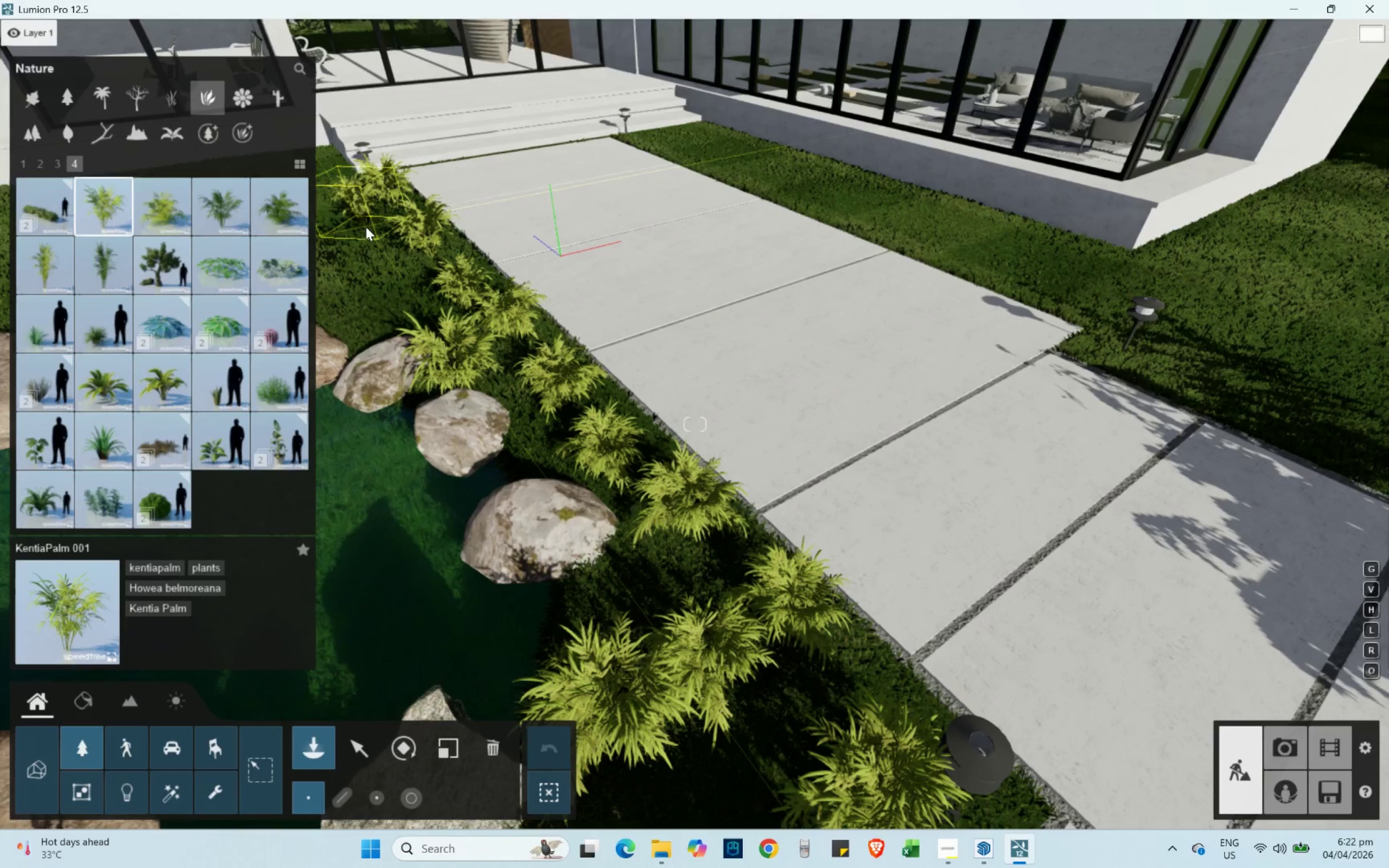 
type(awaqa)
 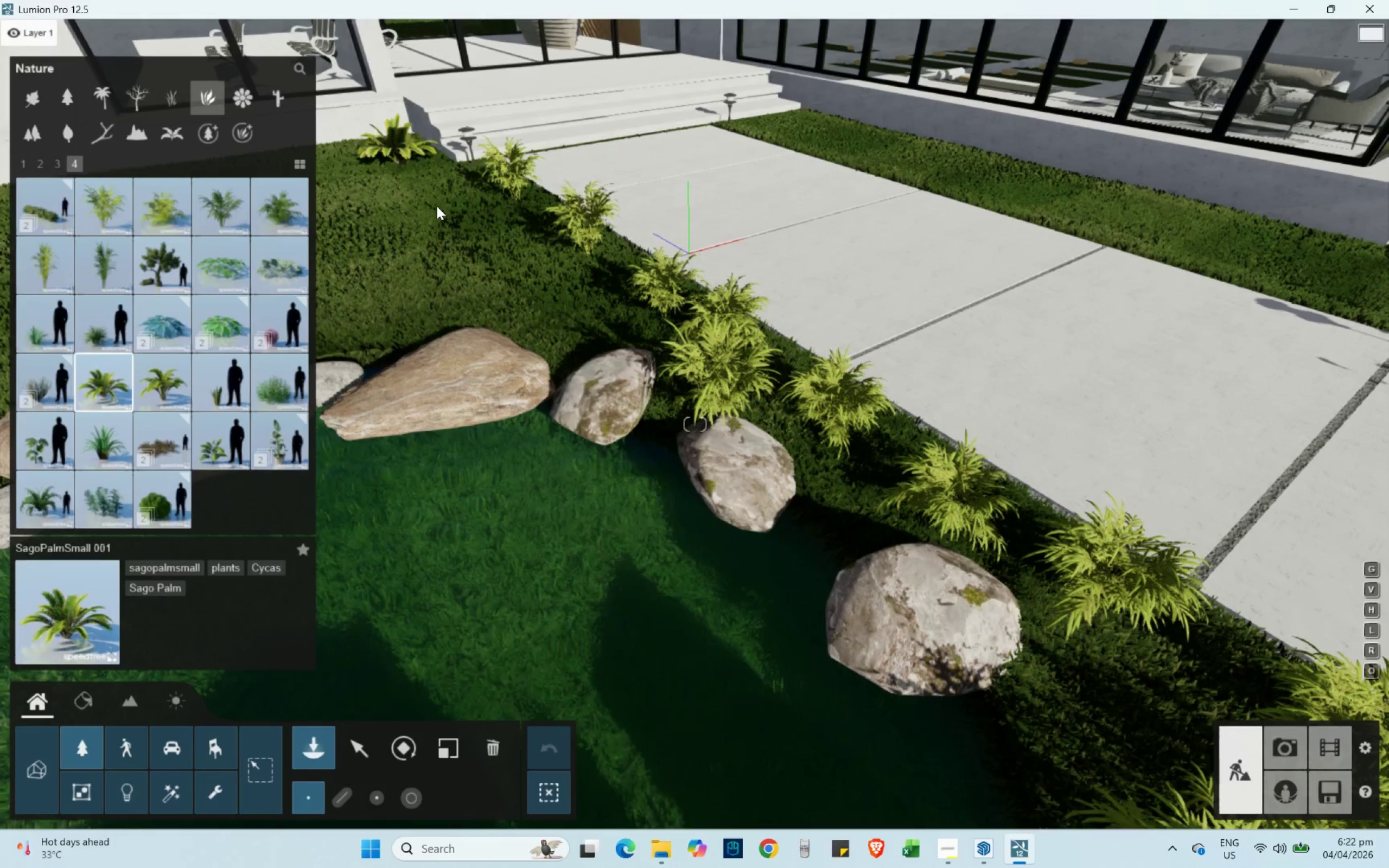 
left_click([437, 206])
 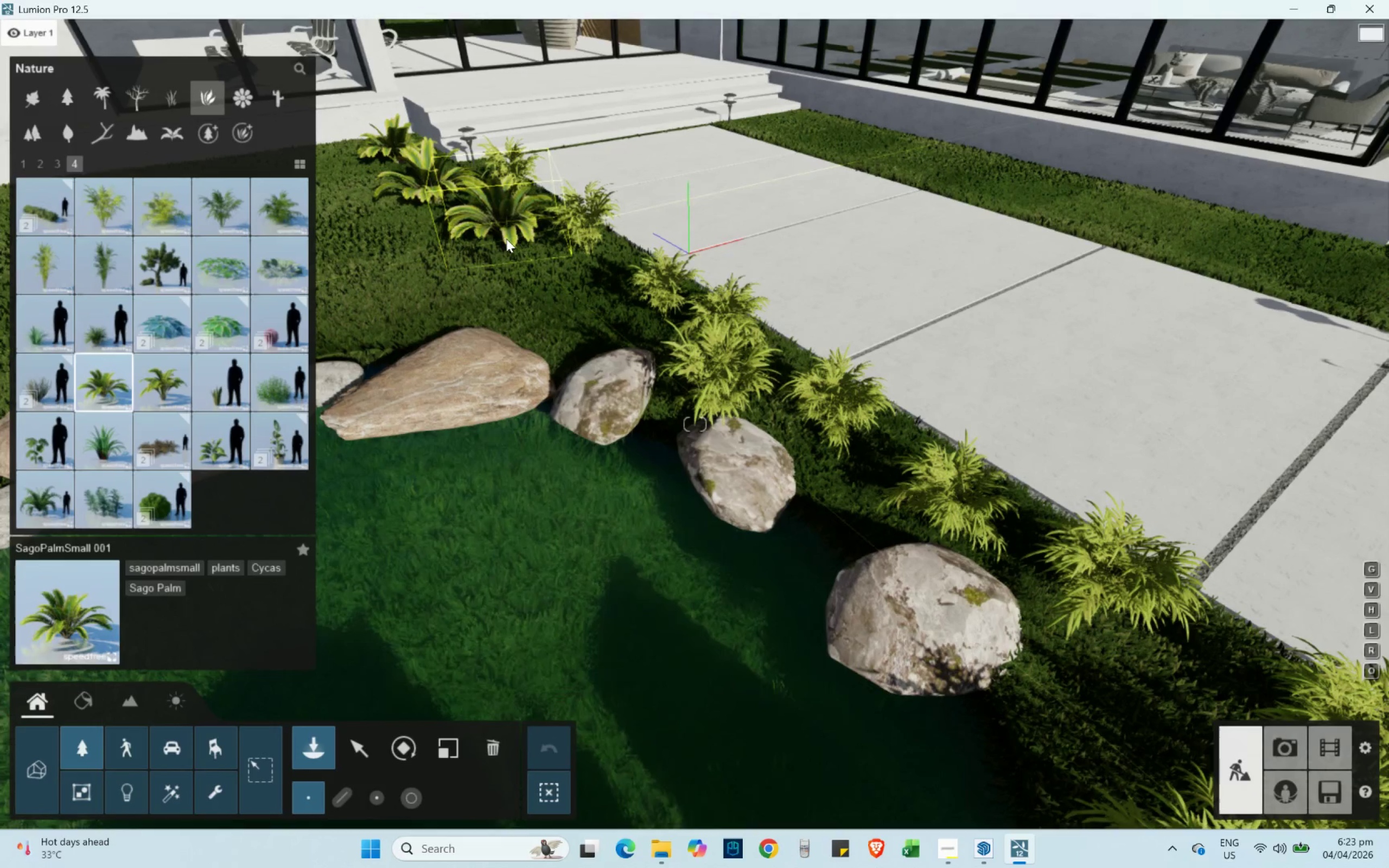 
left_click([506, 239])
 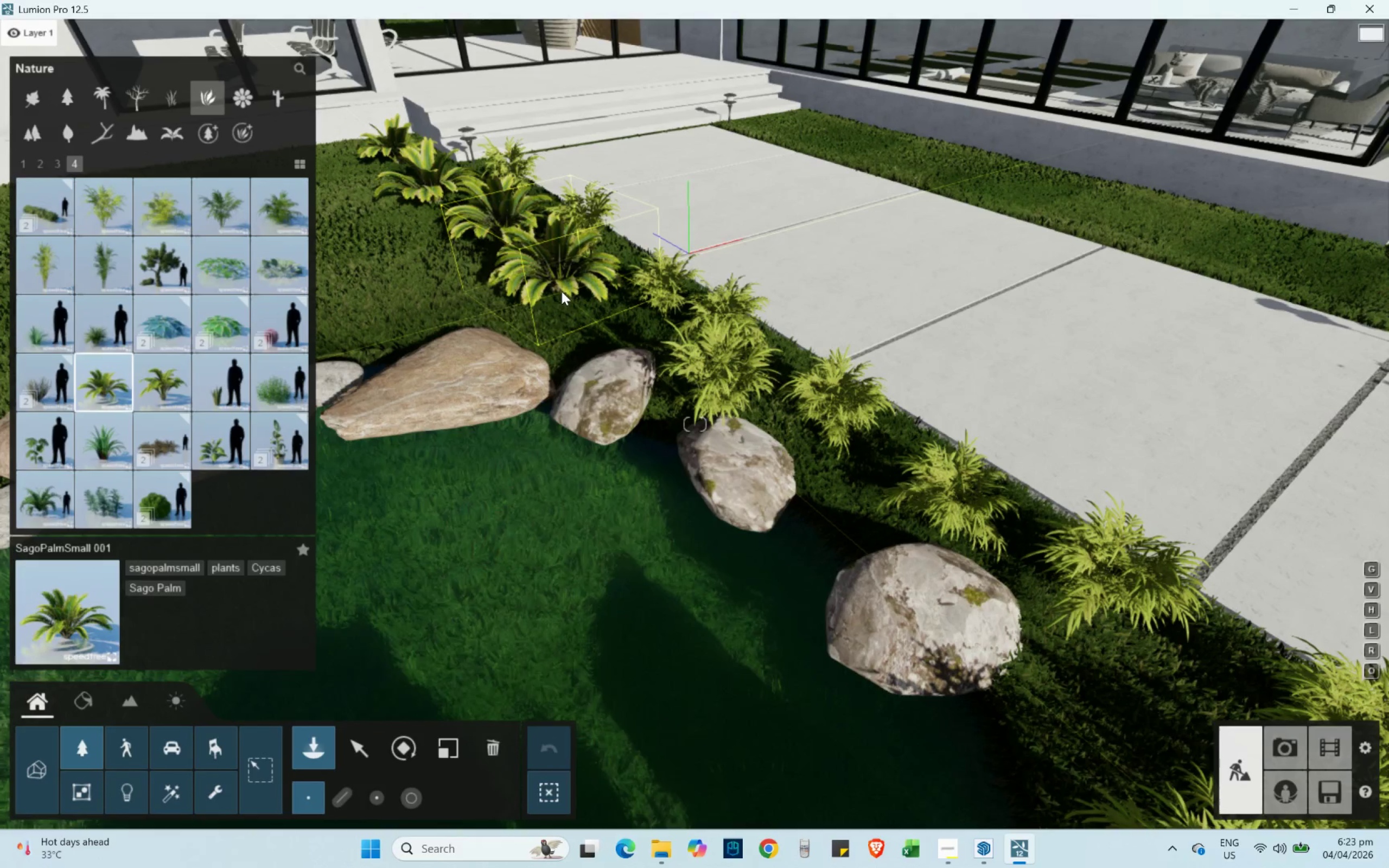 
left_click([562, 292])
 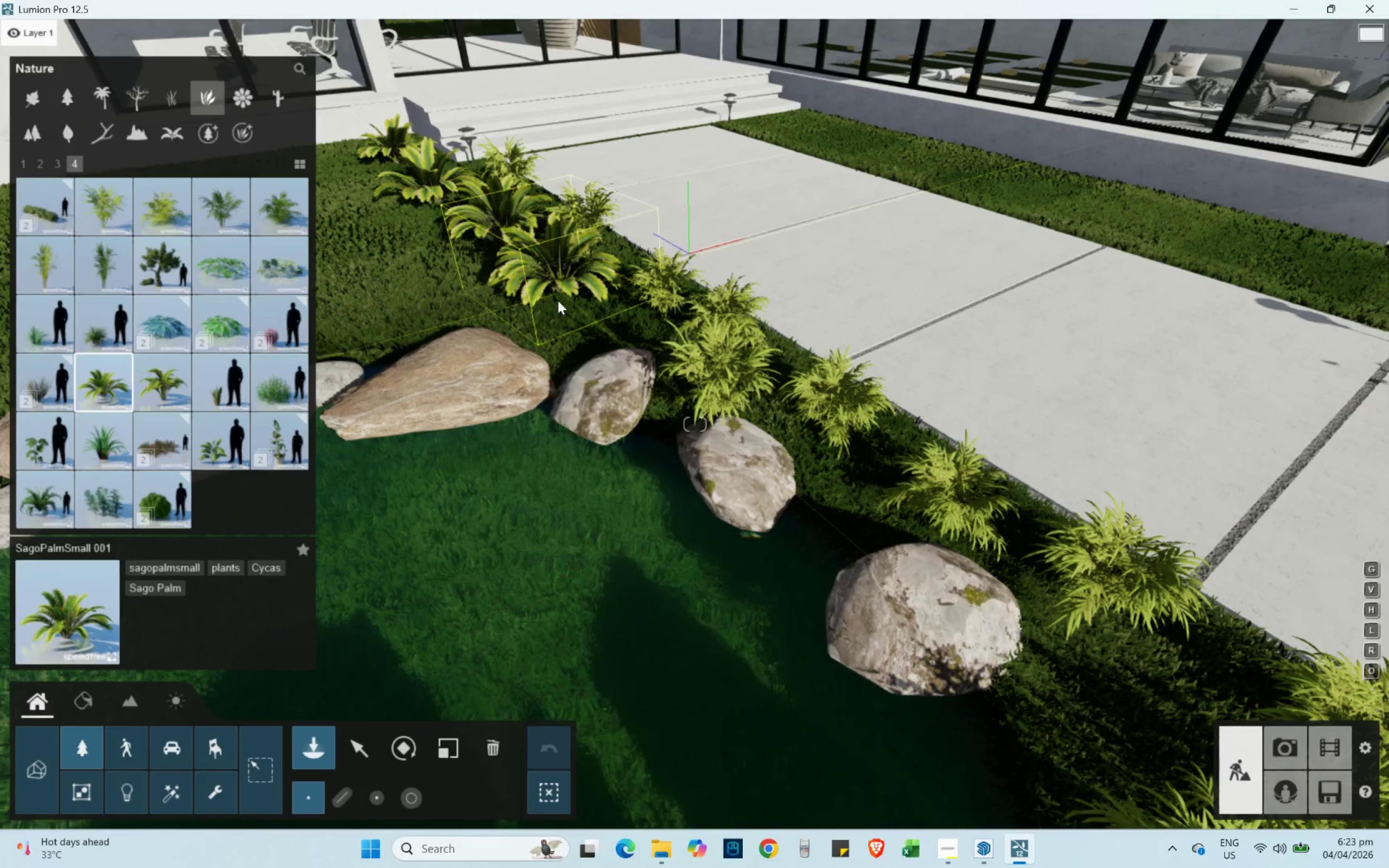 
type(ssa)
 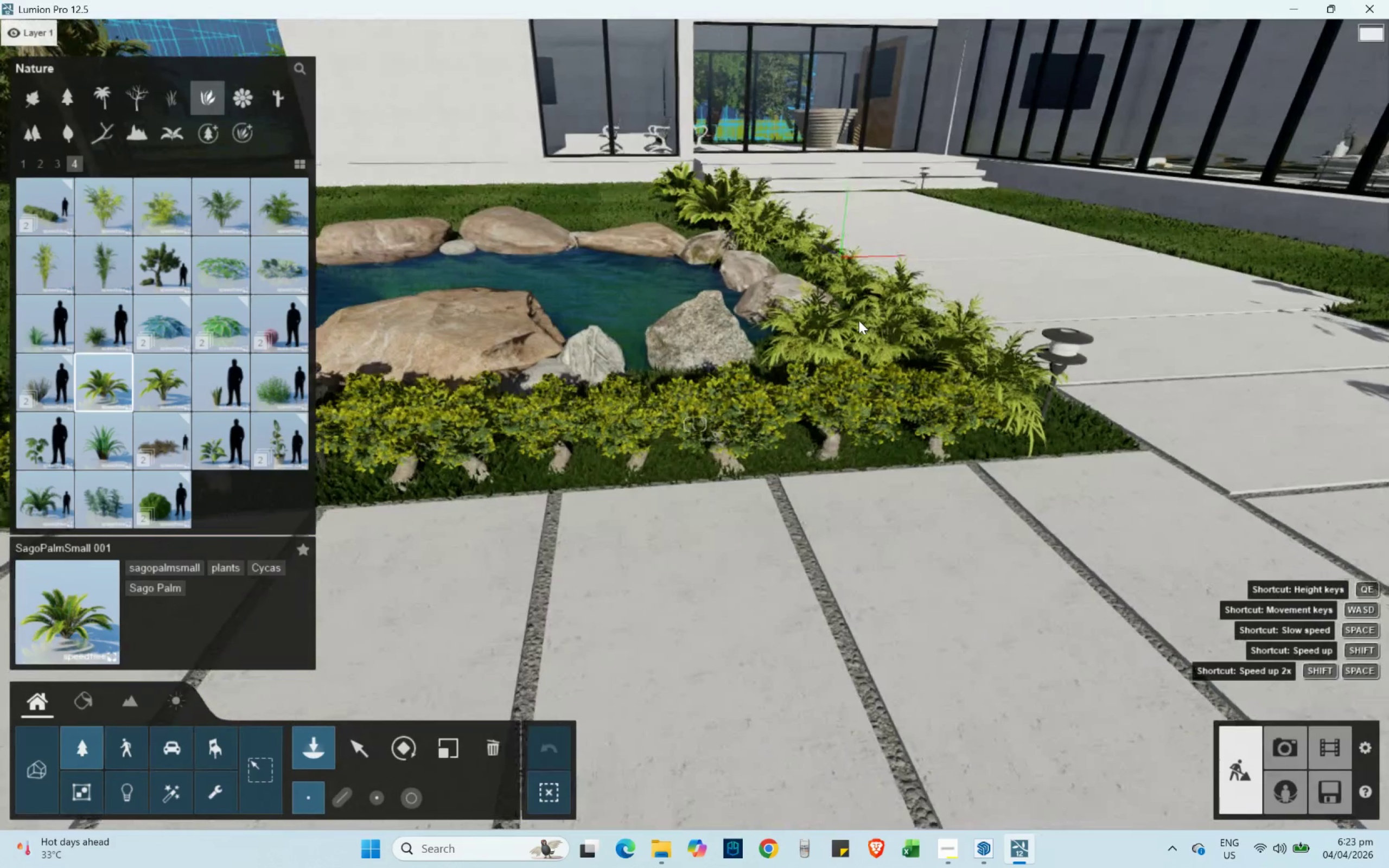 
hold_key(key=D, duration=0.8)
 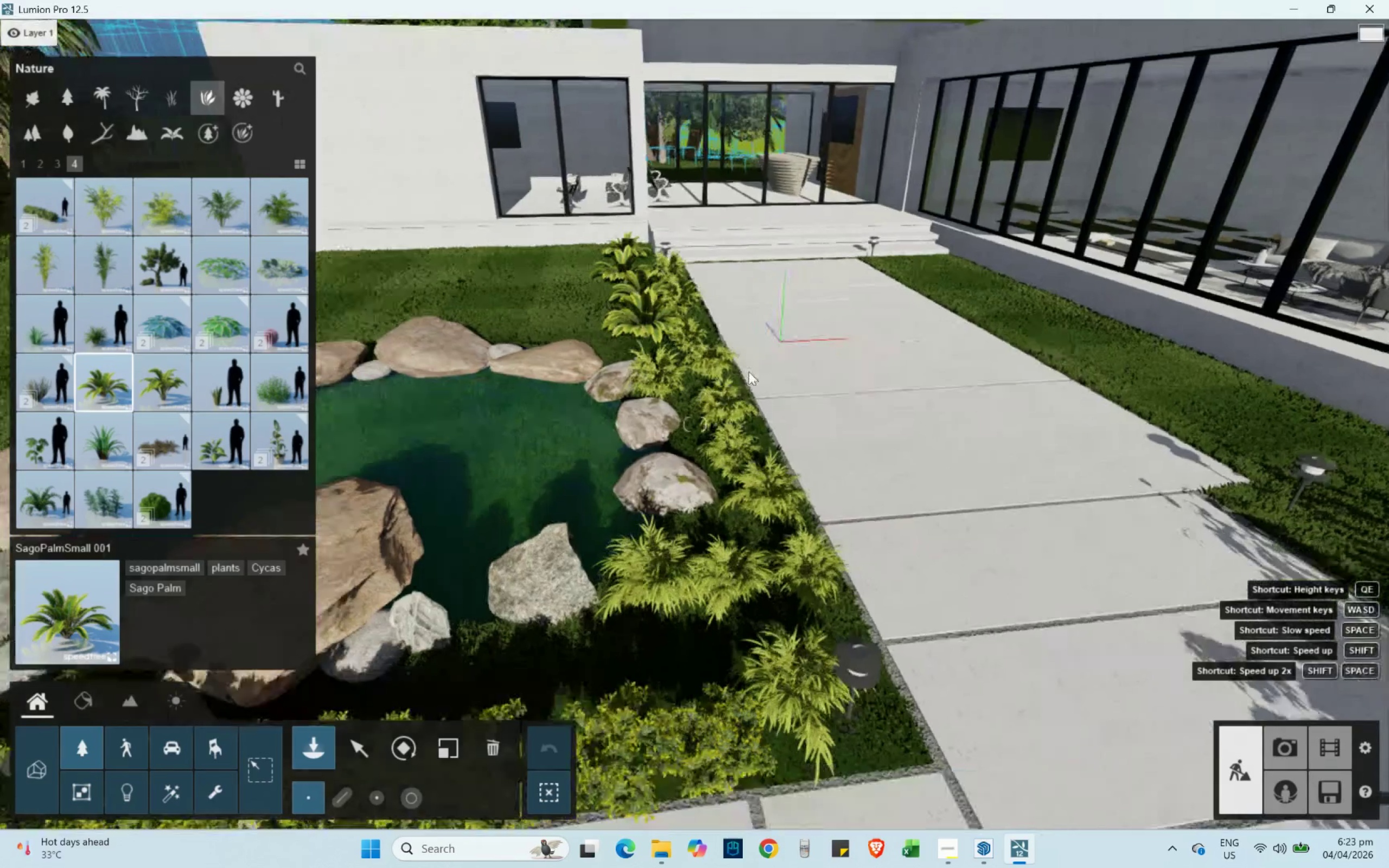 
hold_key(key=E, duration=0.45)
 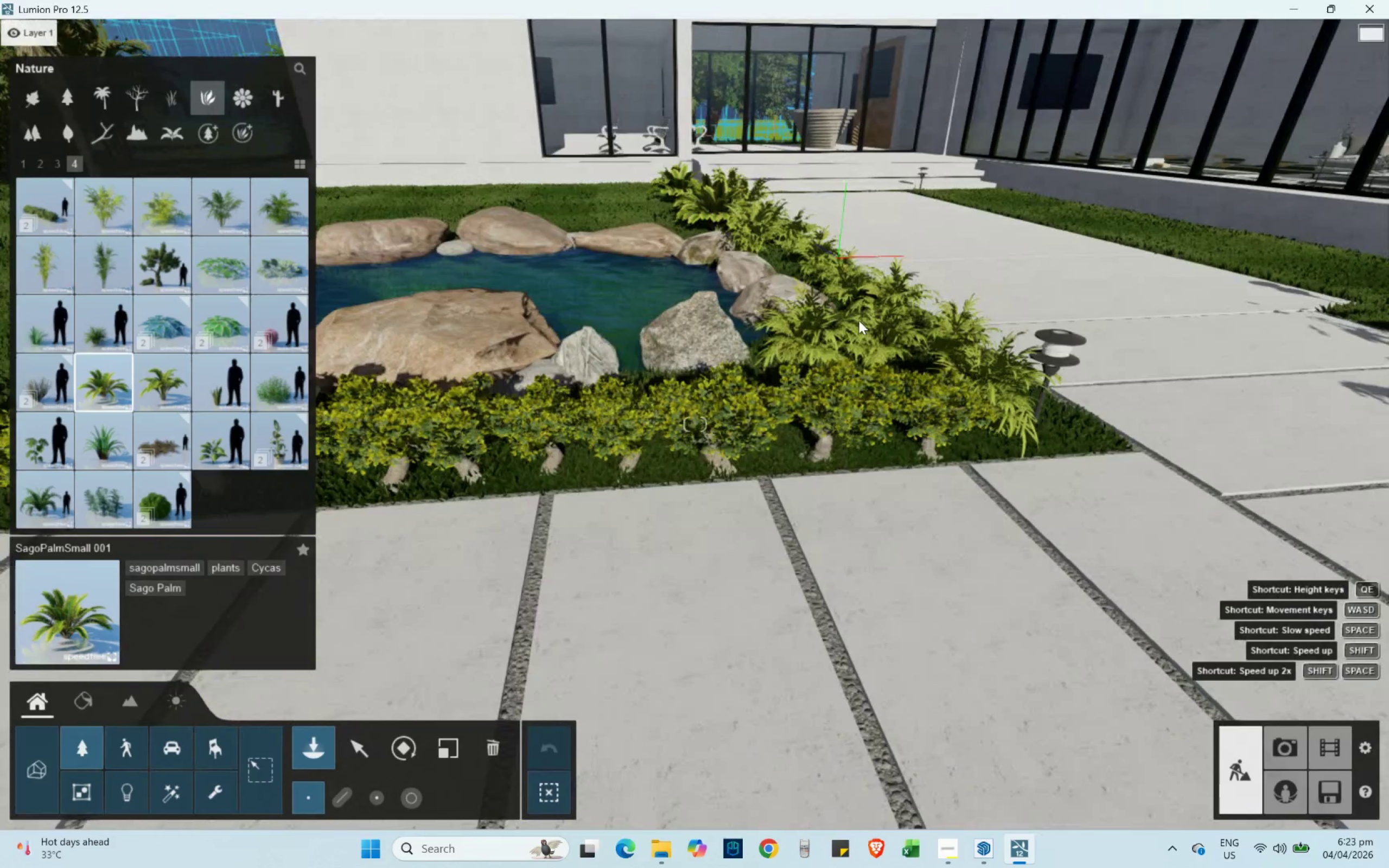 
right_click([859, 321])
 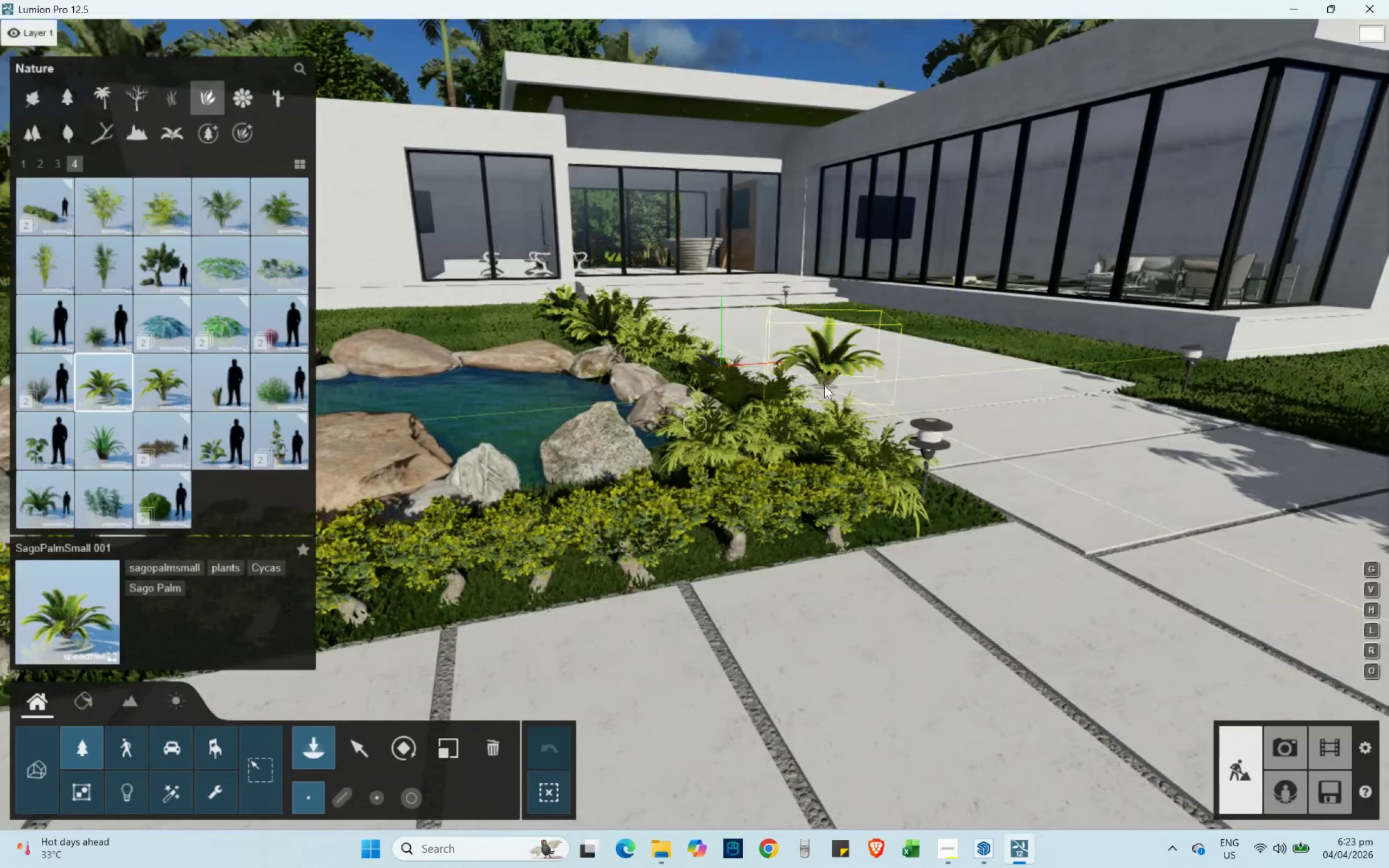 
type(sq)
 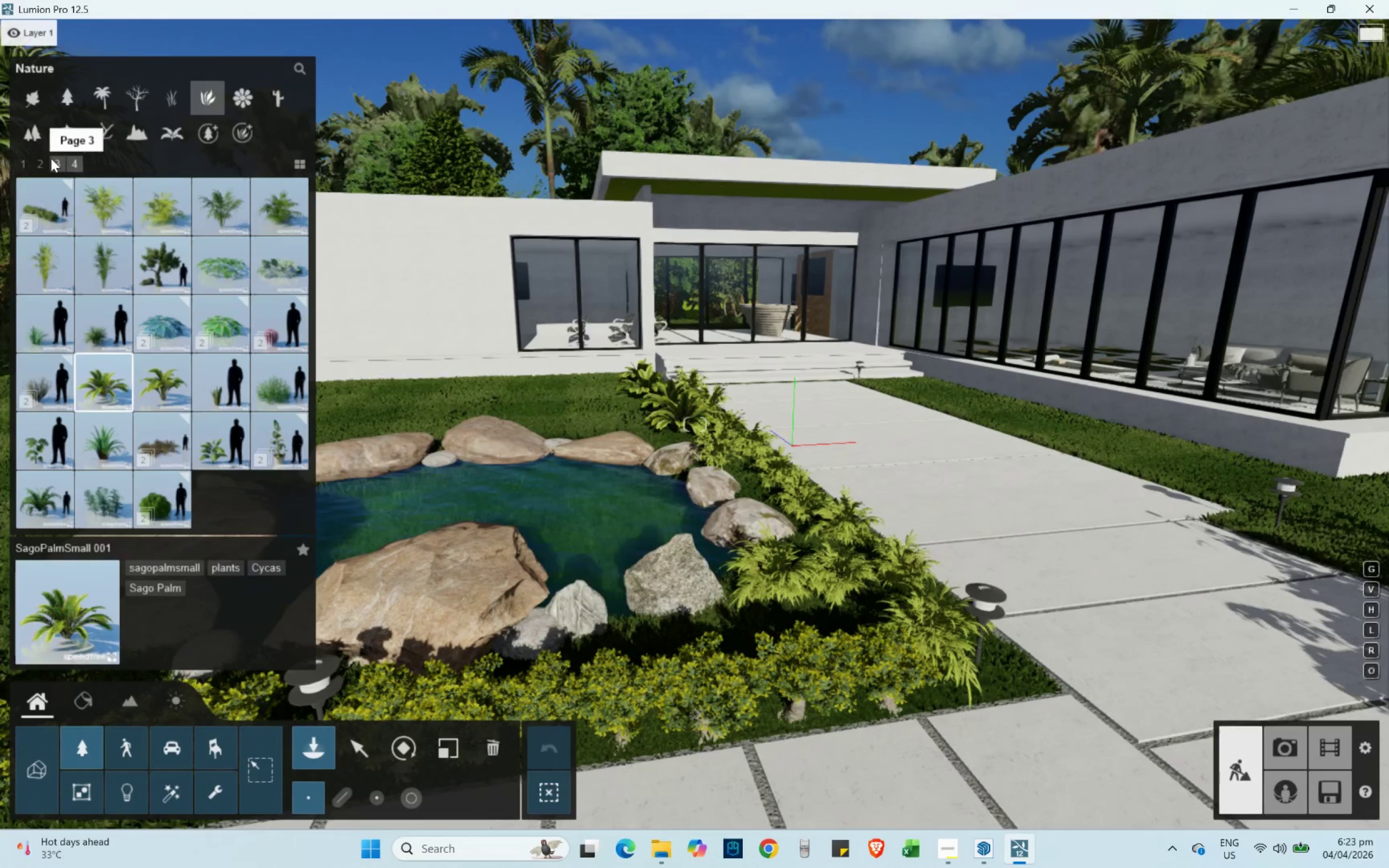 
left_click([51, 158])
 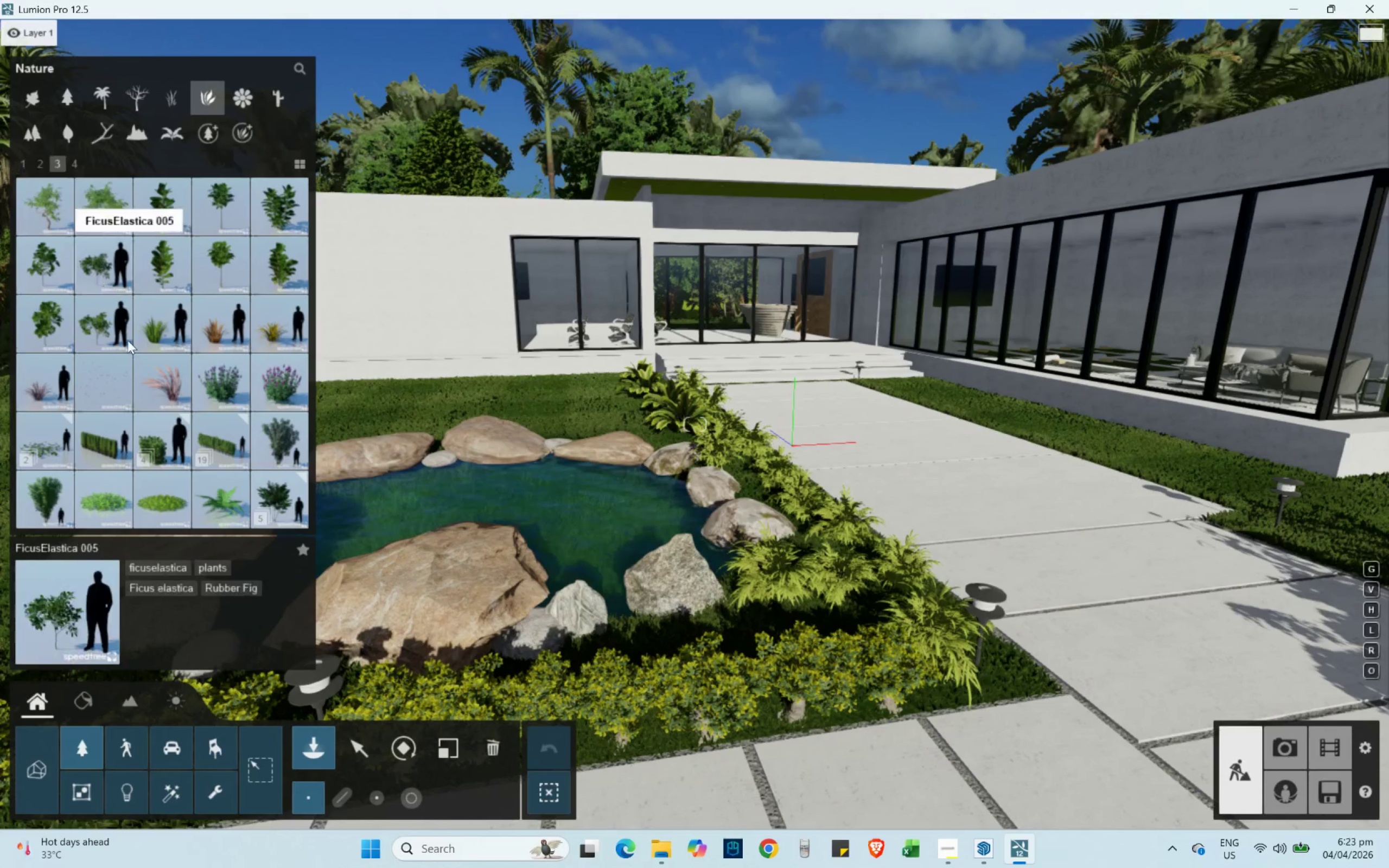 
left_click([177, 390])
 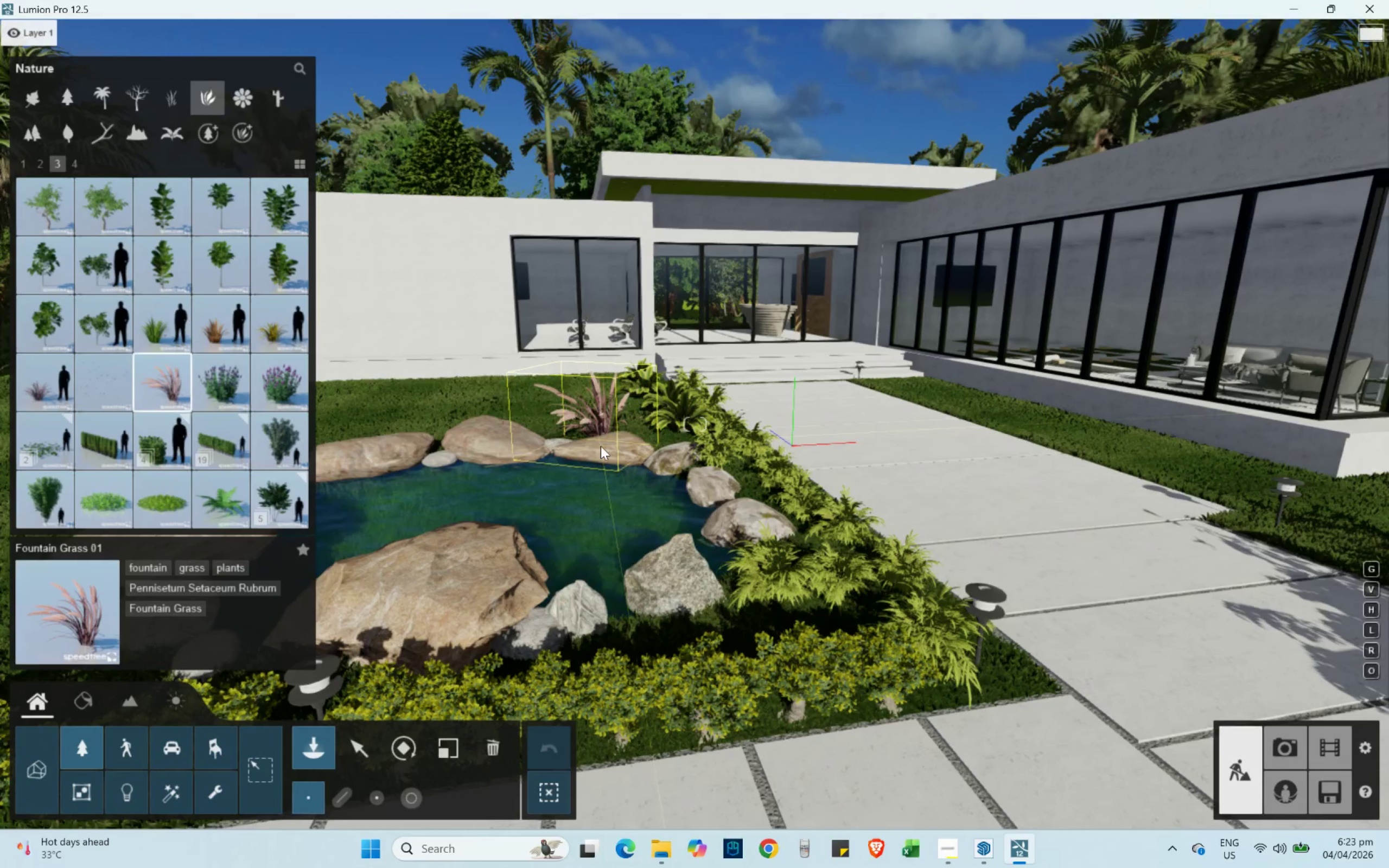 
type(wq)
 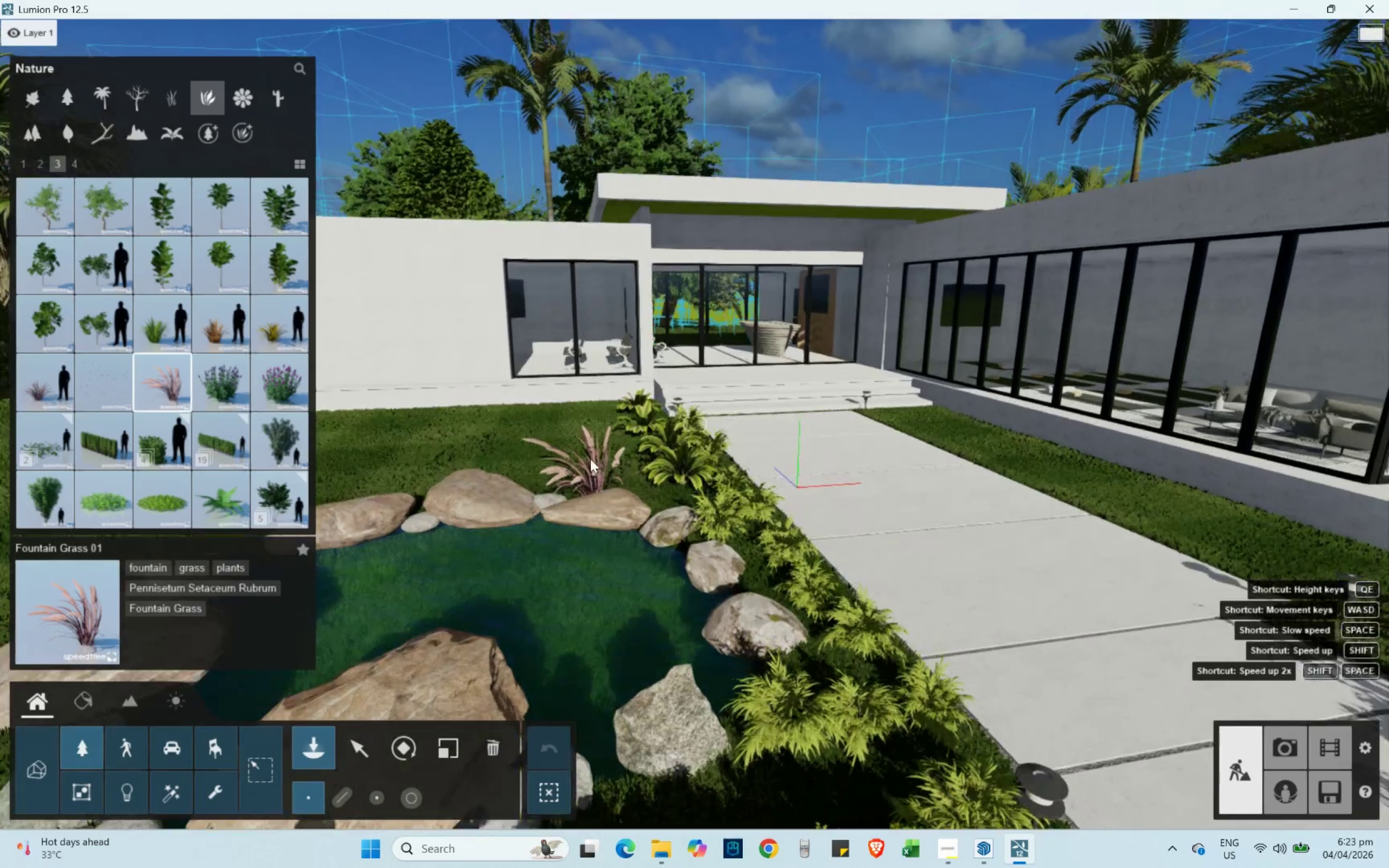 
hold_key(key=A, duration=0.31)
 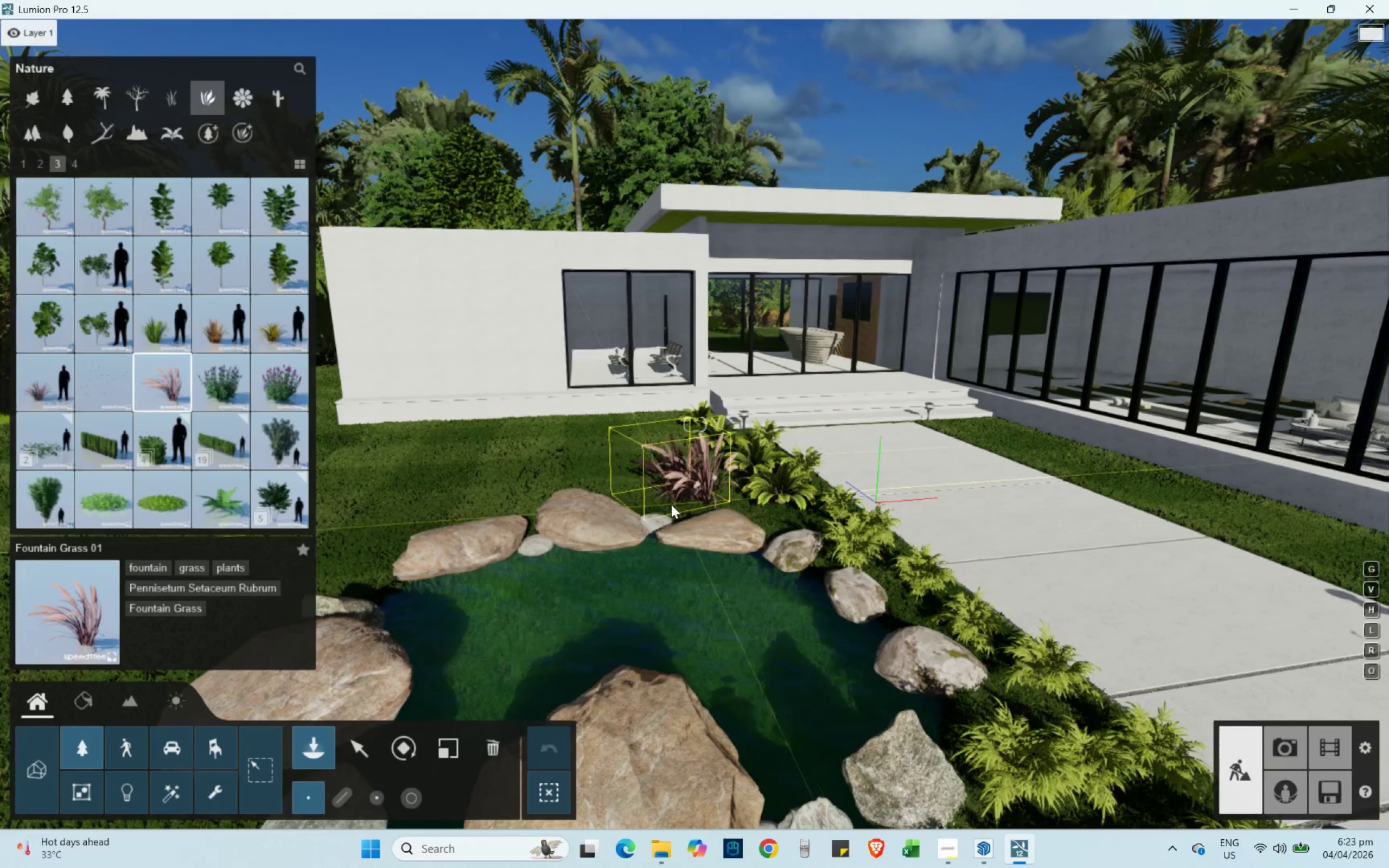 
left_click([649, 505])
 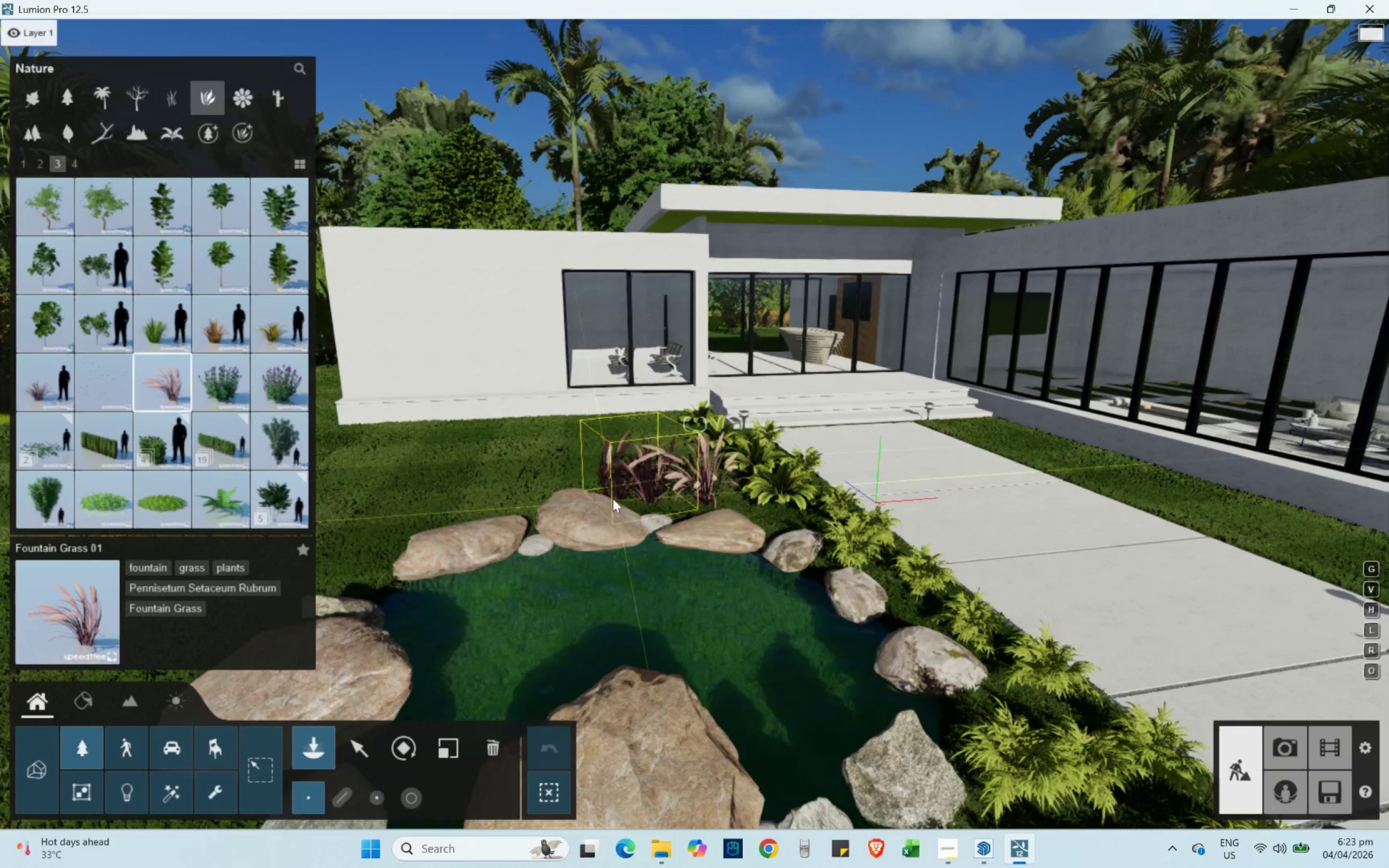 
hold_key(key=A, duration=0.73)
 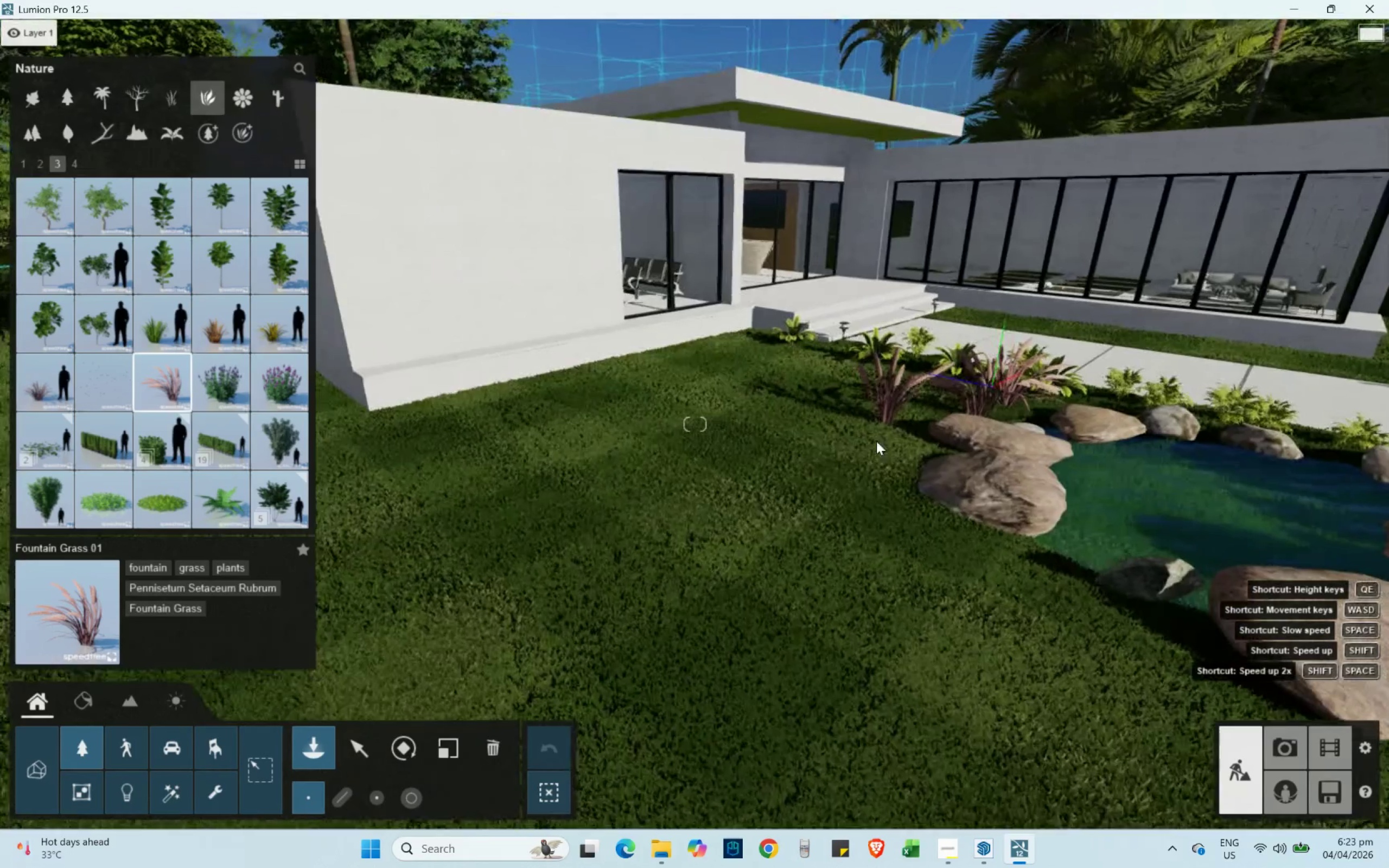 
hold_key(key=ShiftLeft, duration=0.45)
 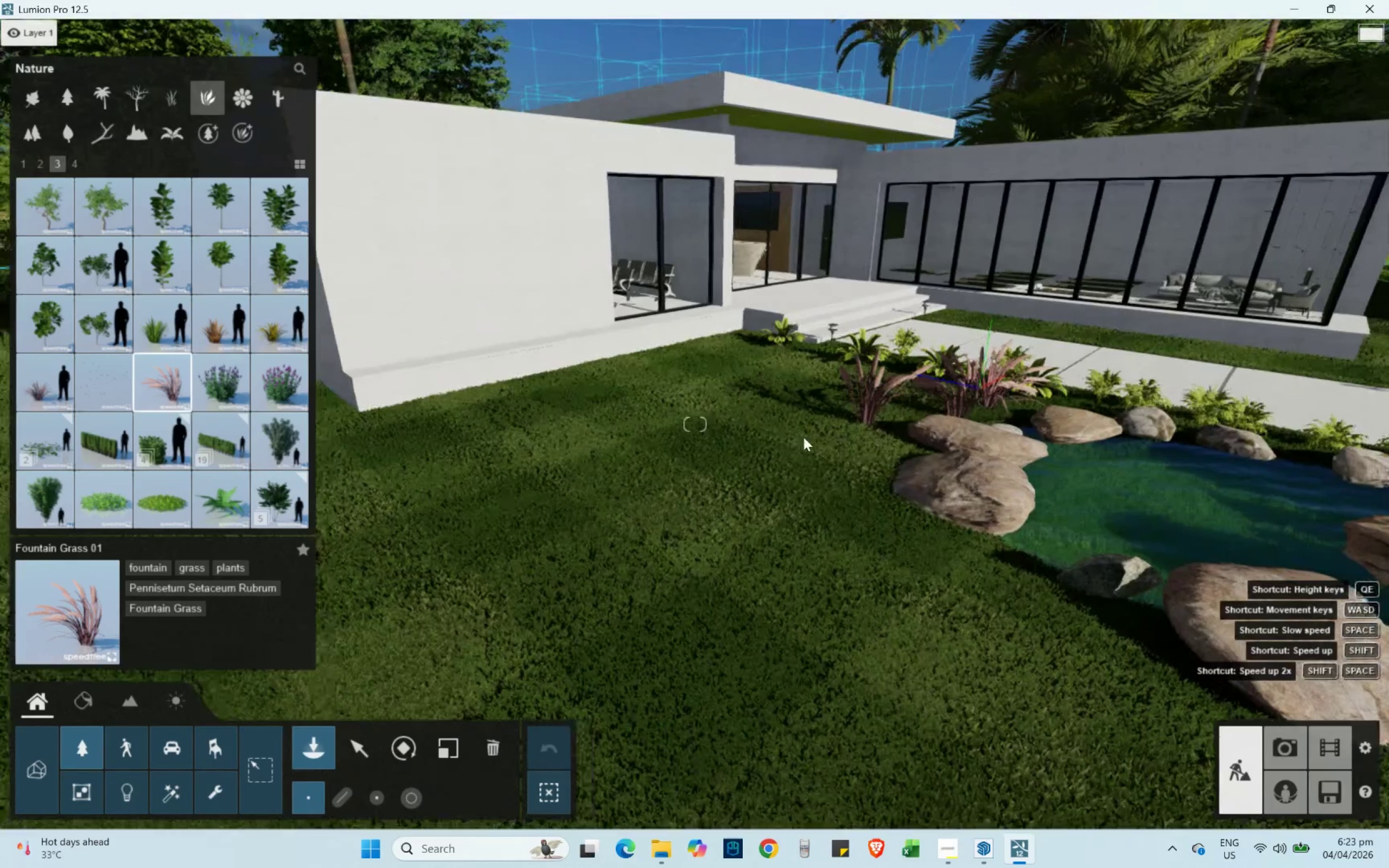 
key(W)
 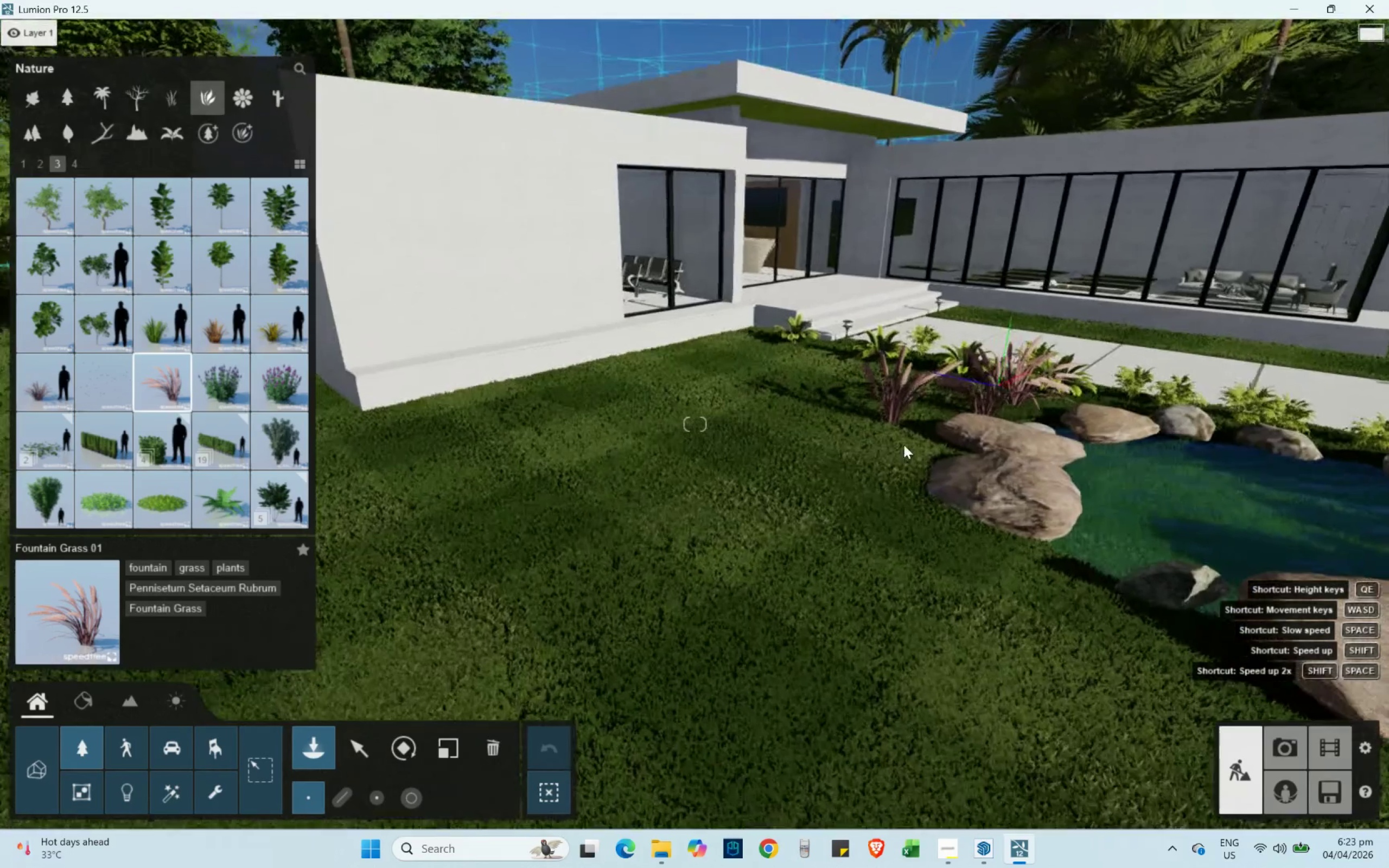 
hold_key(key=Q, duration=0.36)
 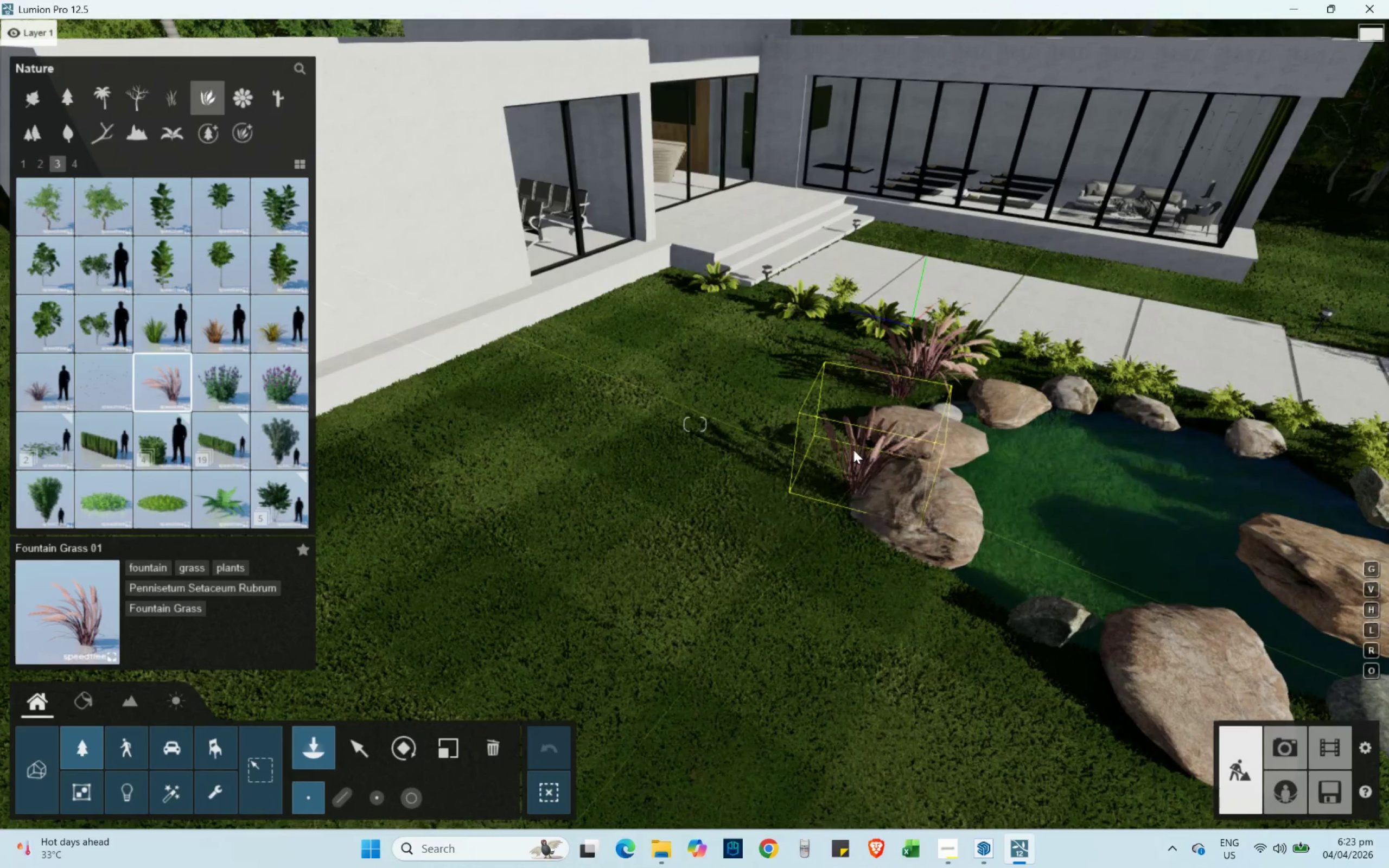 
left_click([851, 402])
 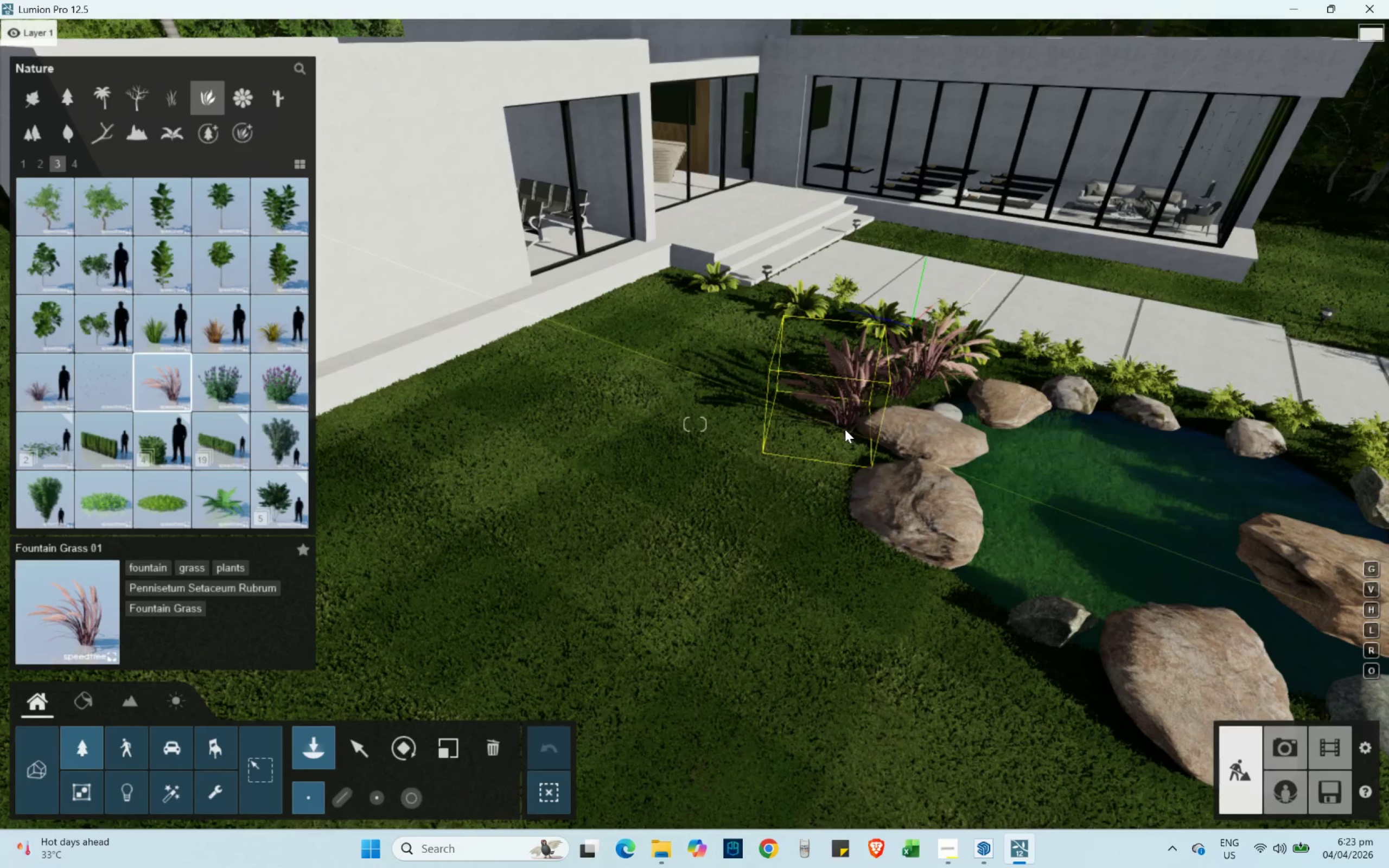 
left_click([844, 429])
 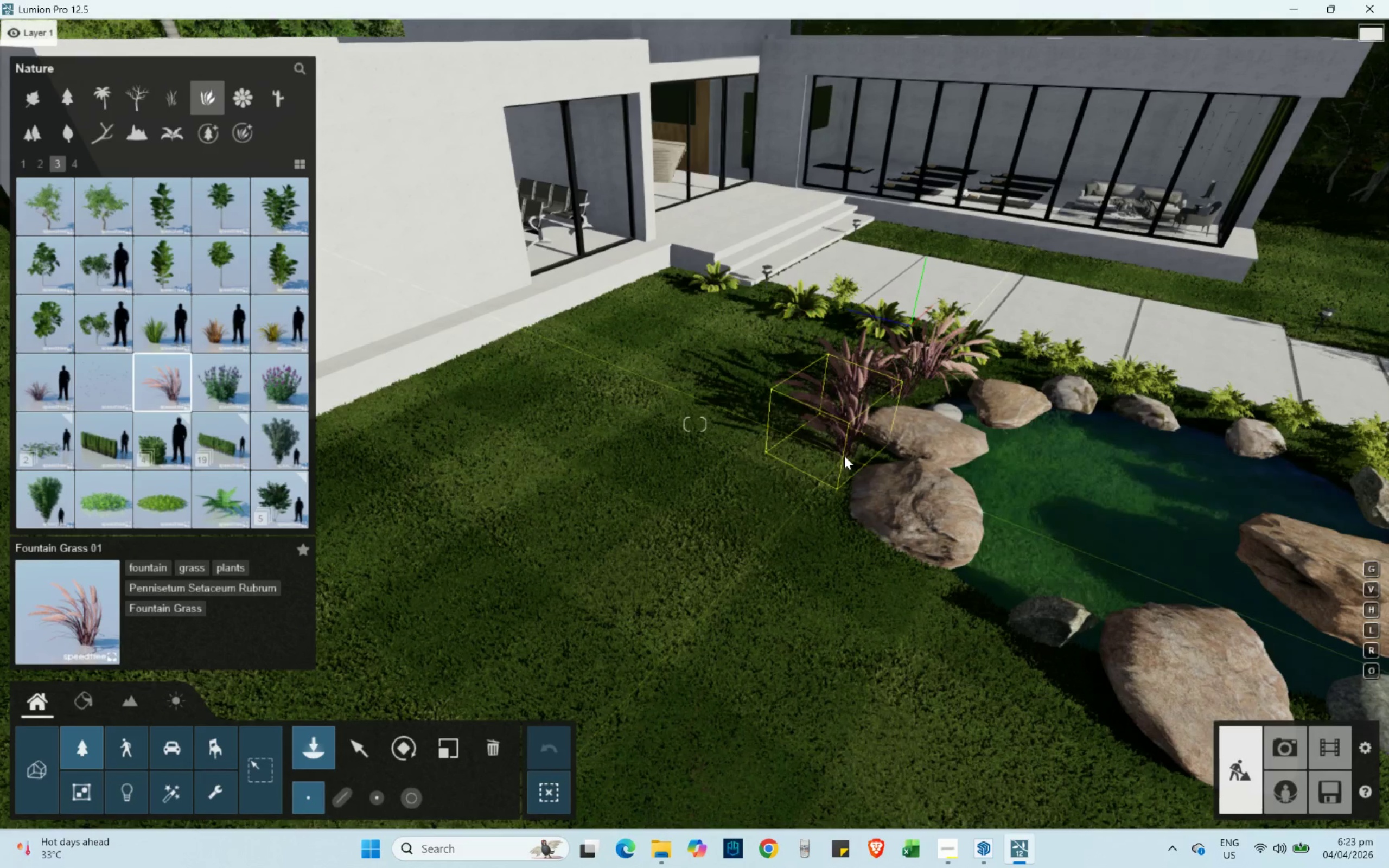 
left_click([837, 469])
 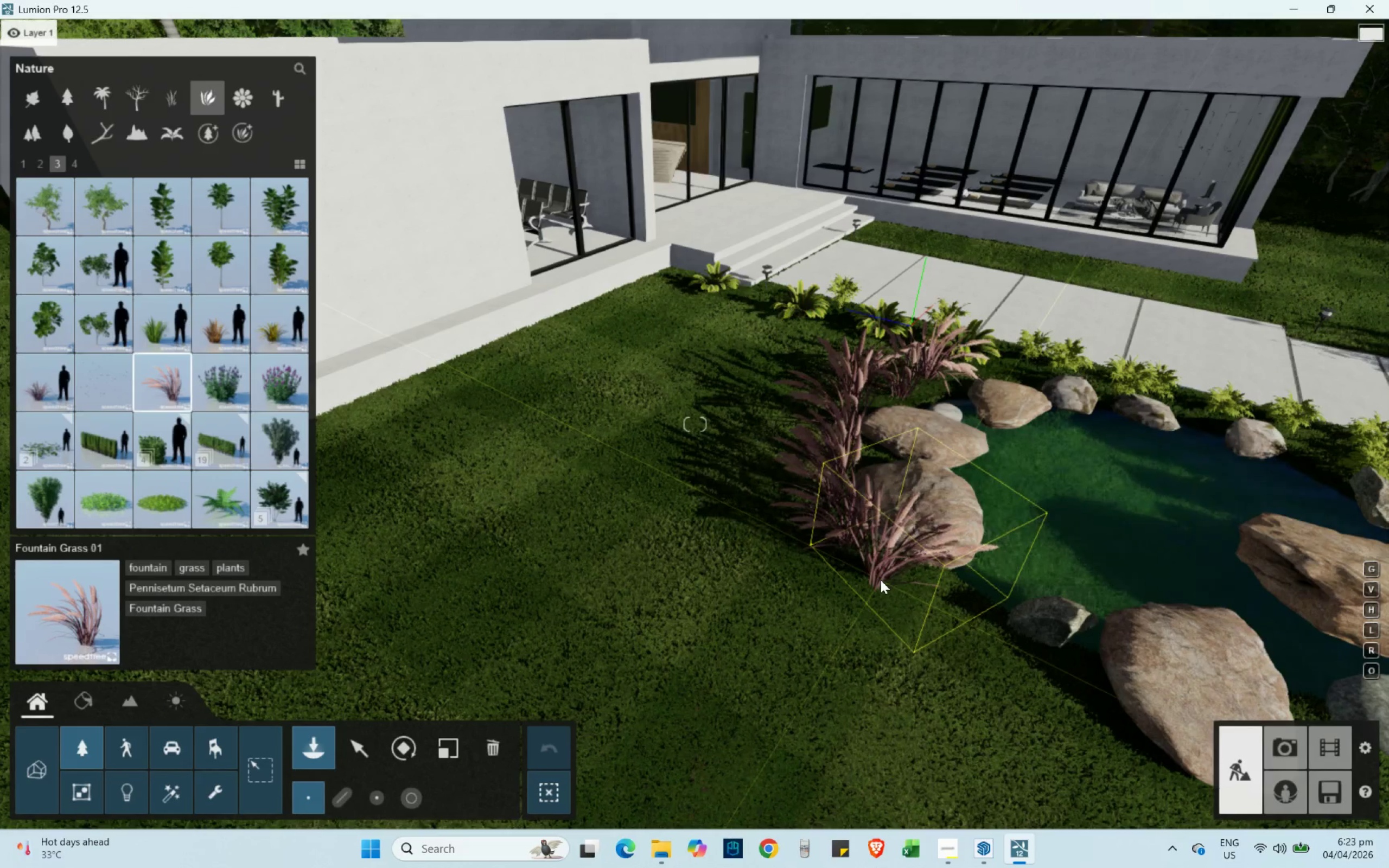 
left_click([939, 618])
 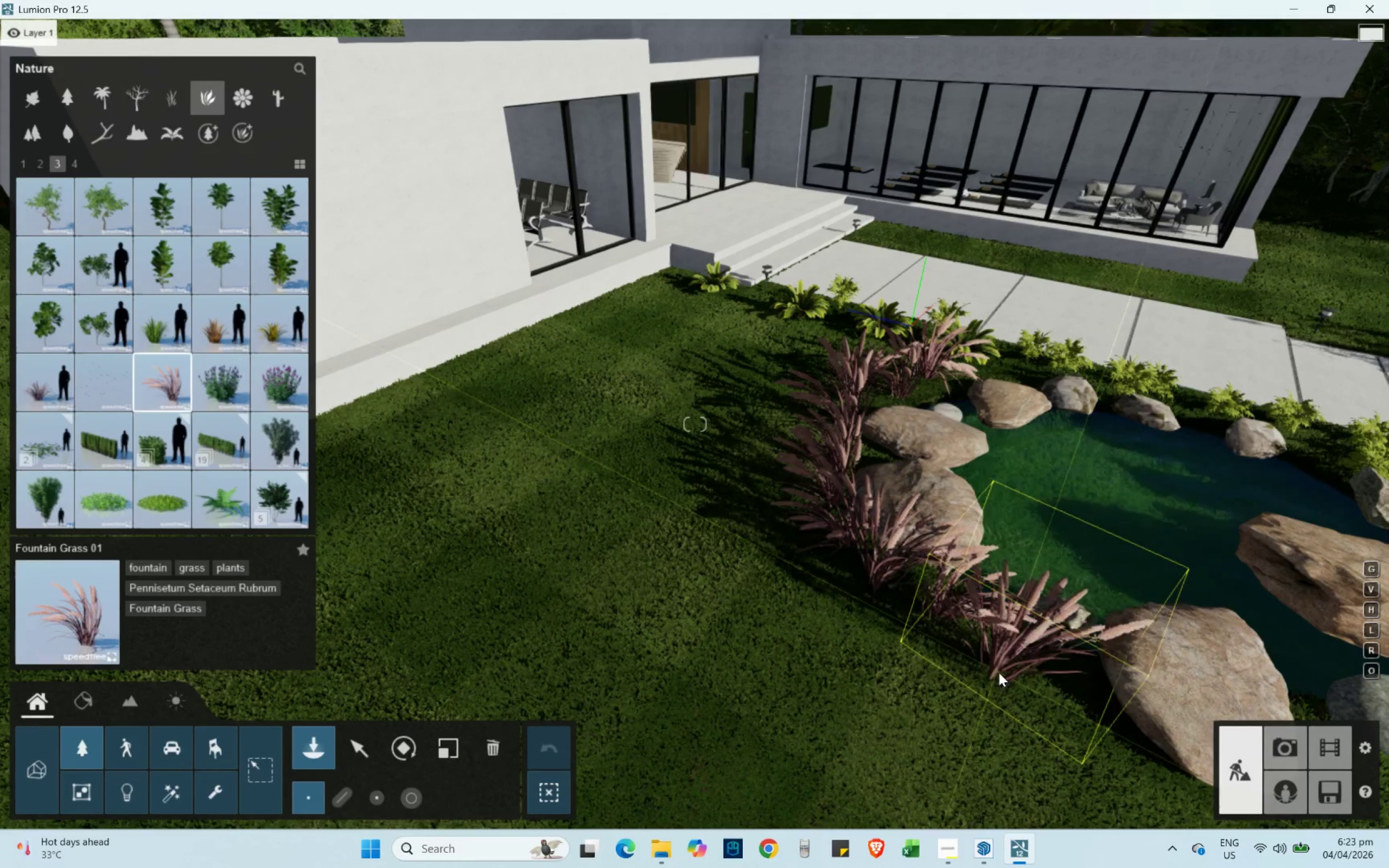 
left_click([1006, 679])
 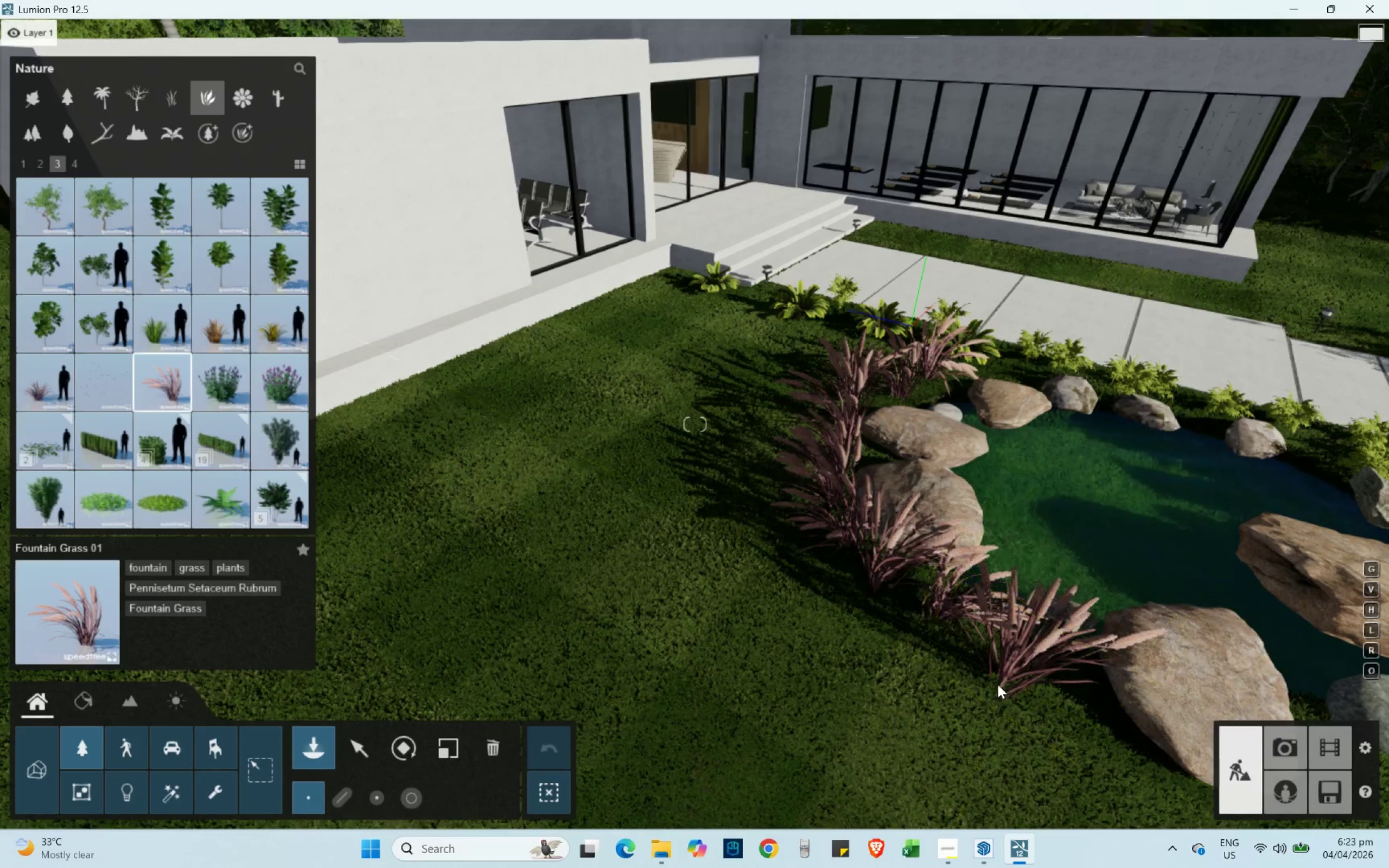 
type(sd)
 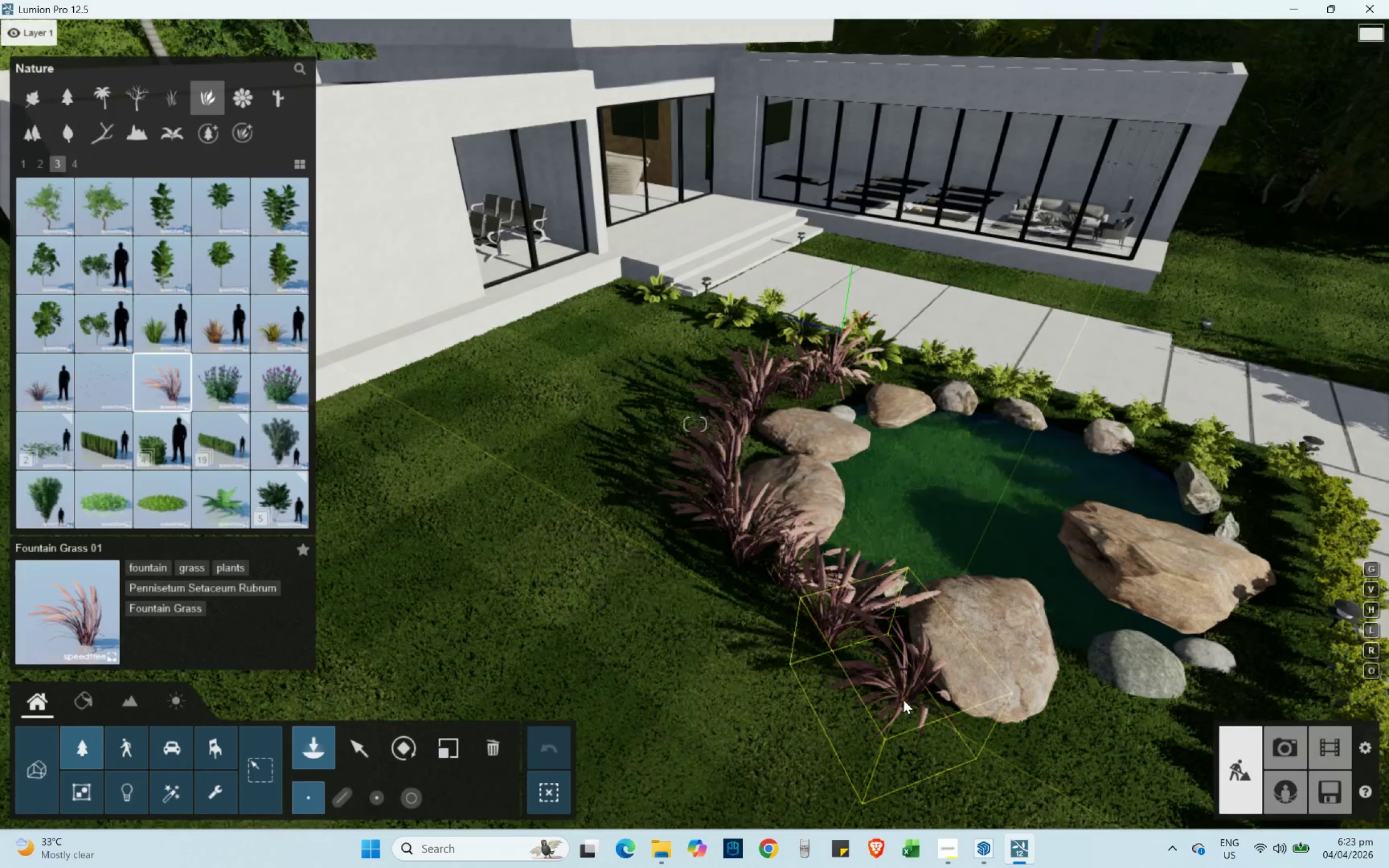 
left_click([883, 687])
 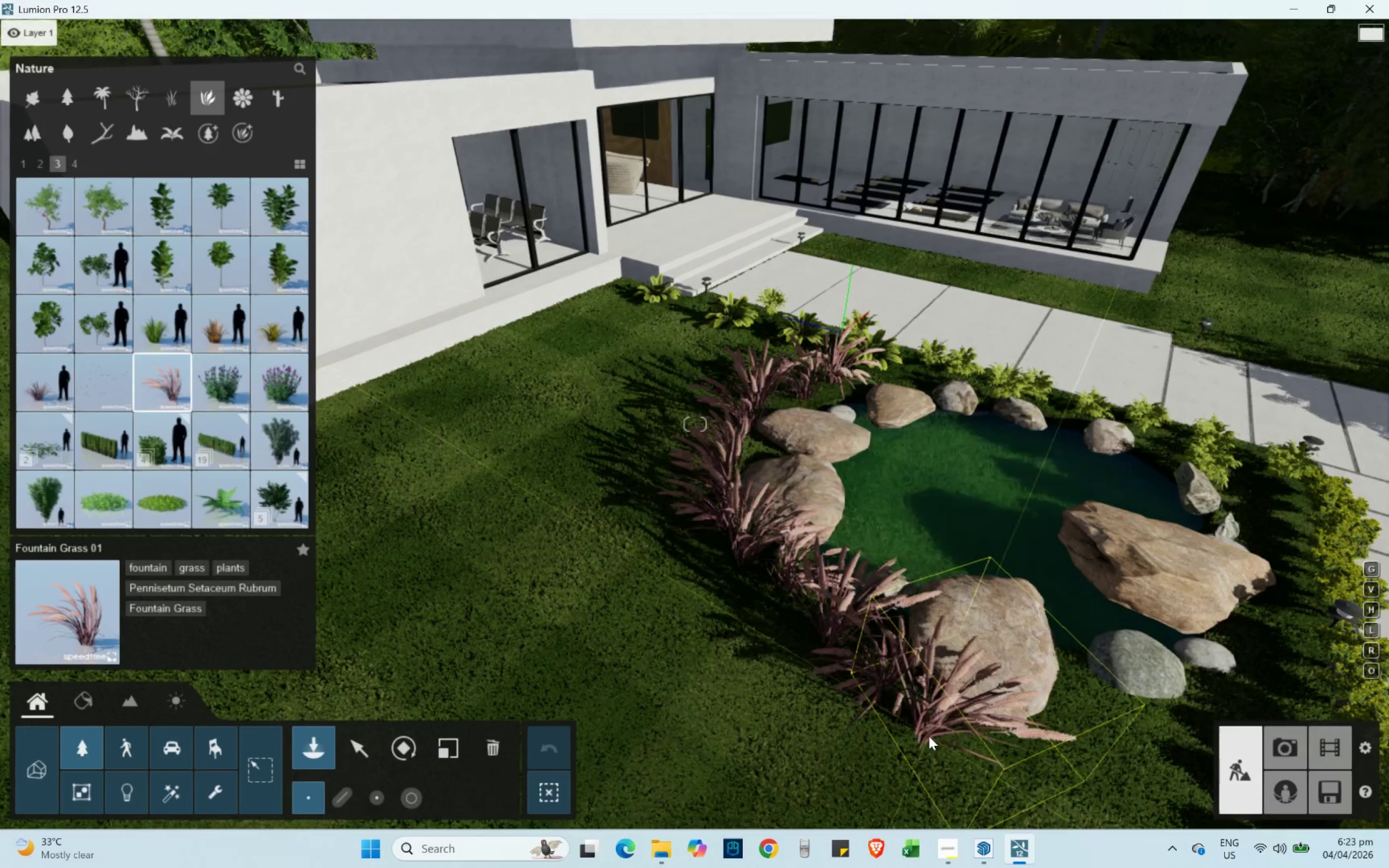 
left_click([929, 736])
 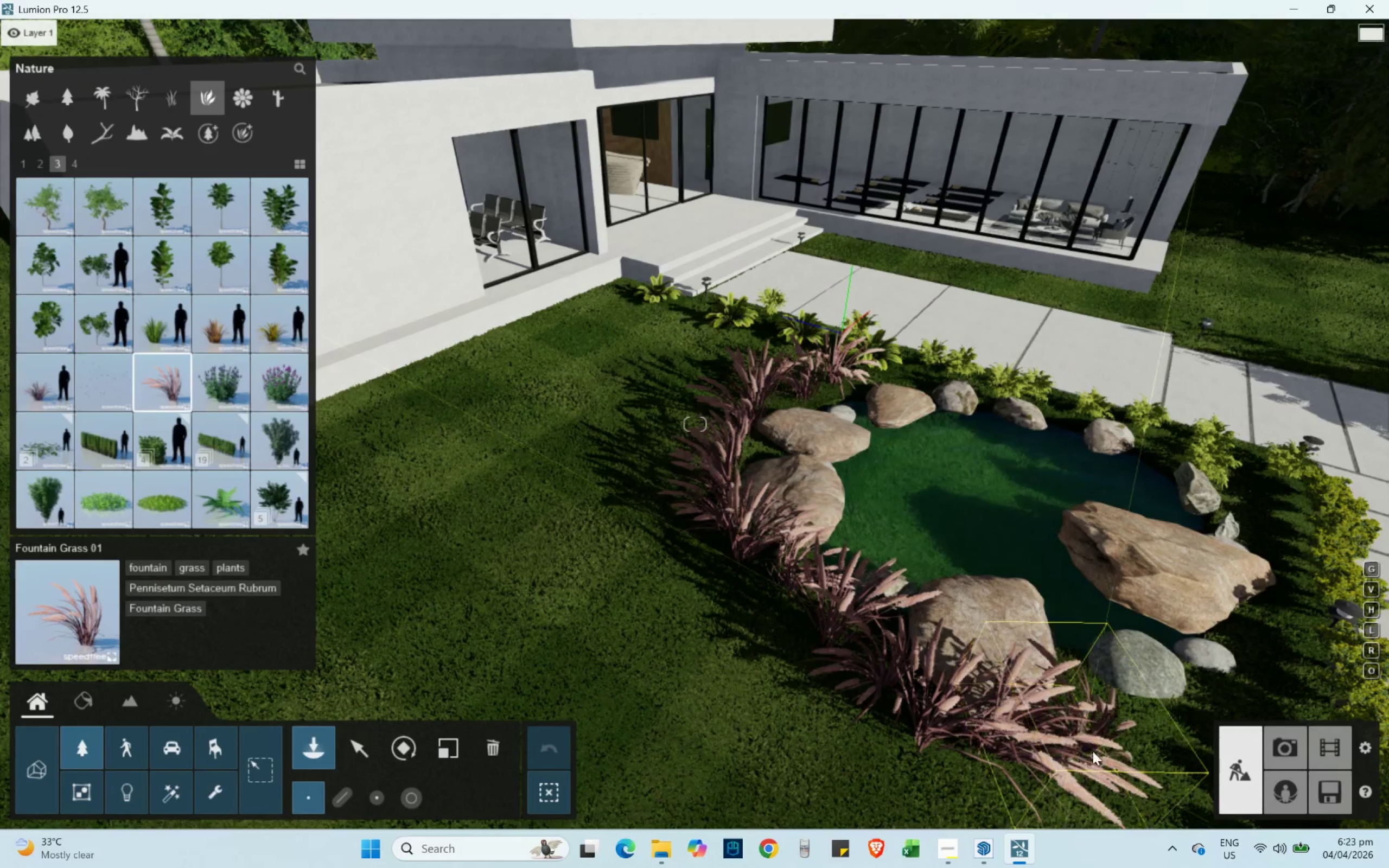 
left_click([1136, 752])
 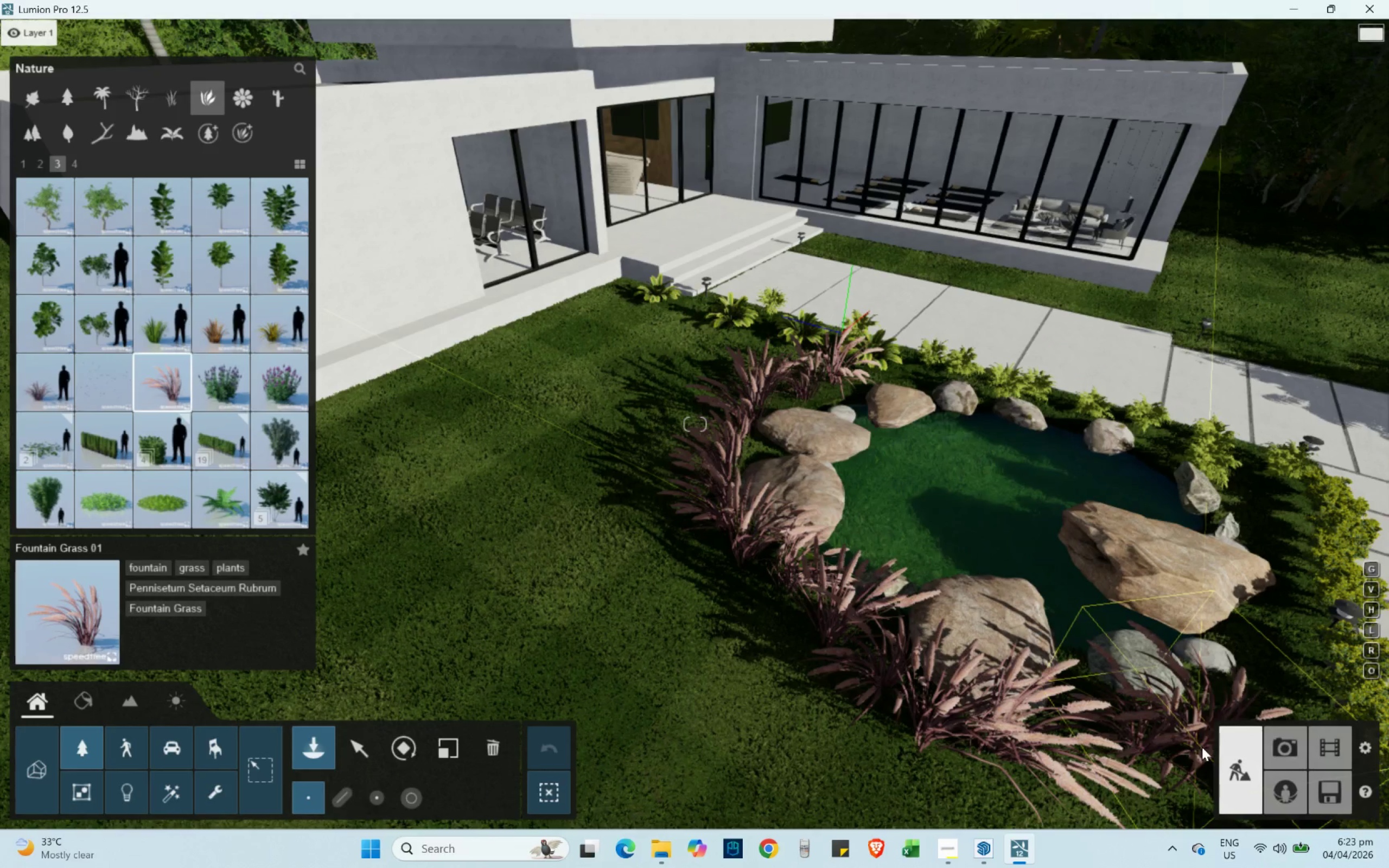 
hold_key(key=D, duration=0.33)
 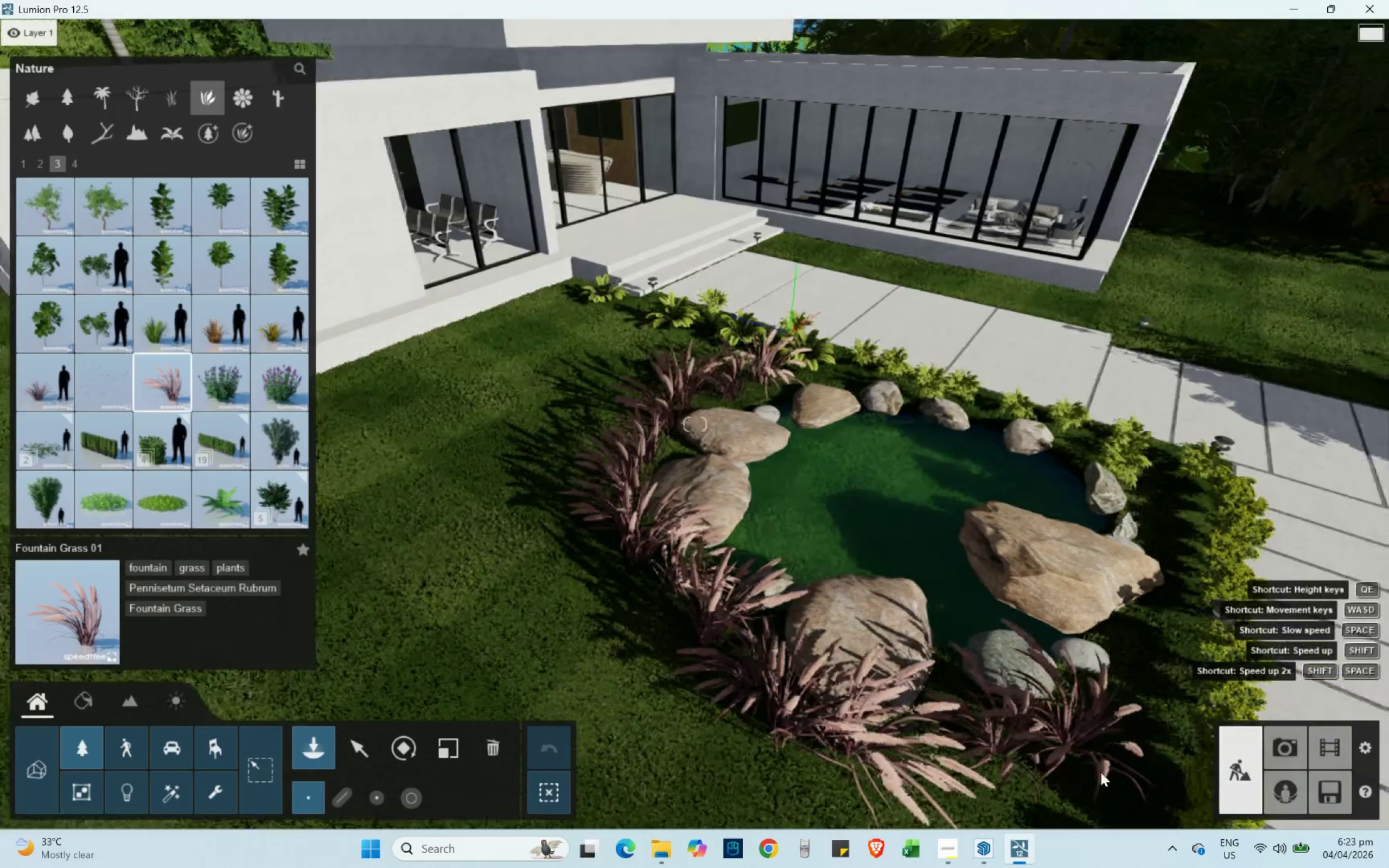 
key(D)
 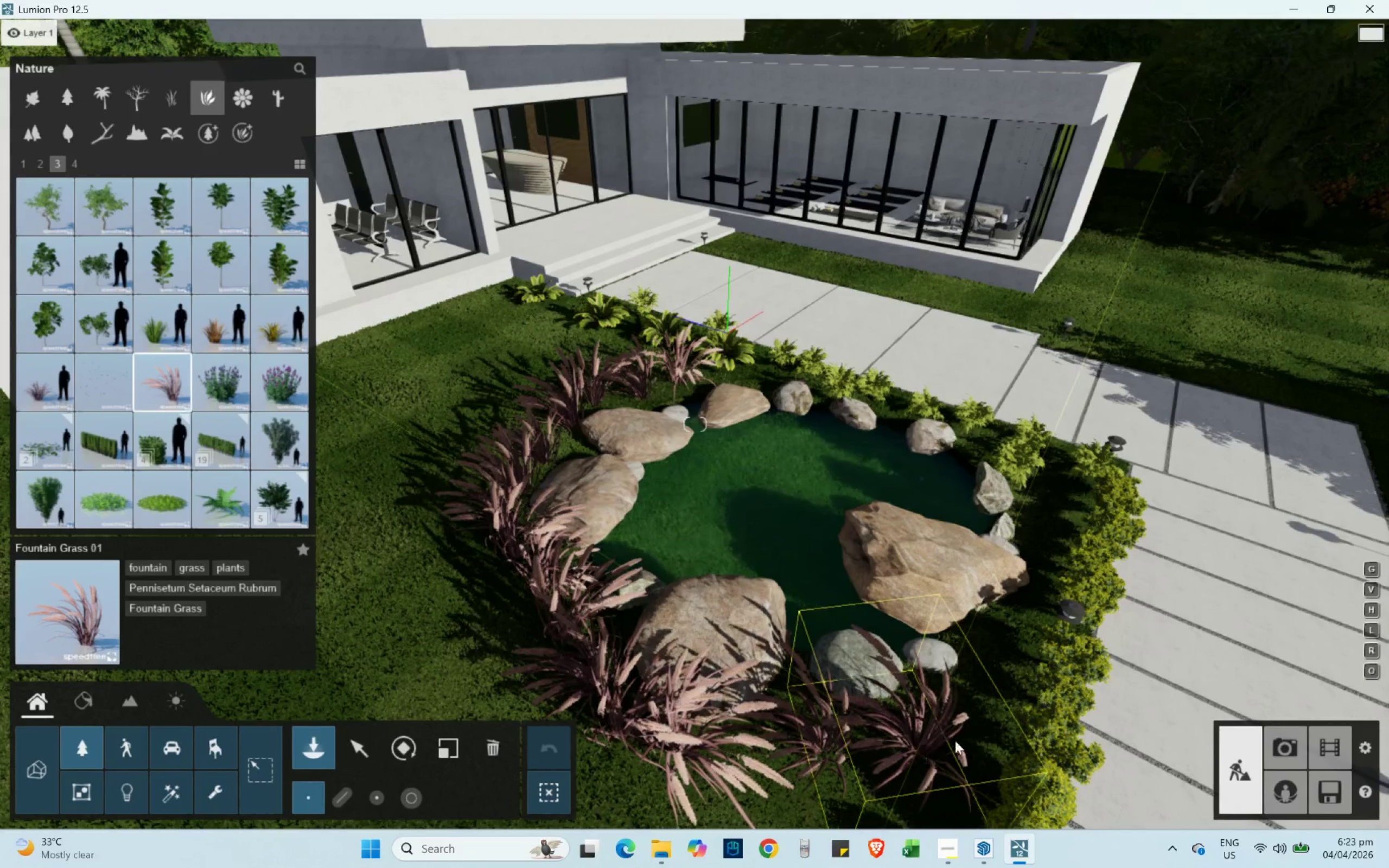 
left_click([992, 706])
 